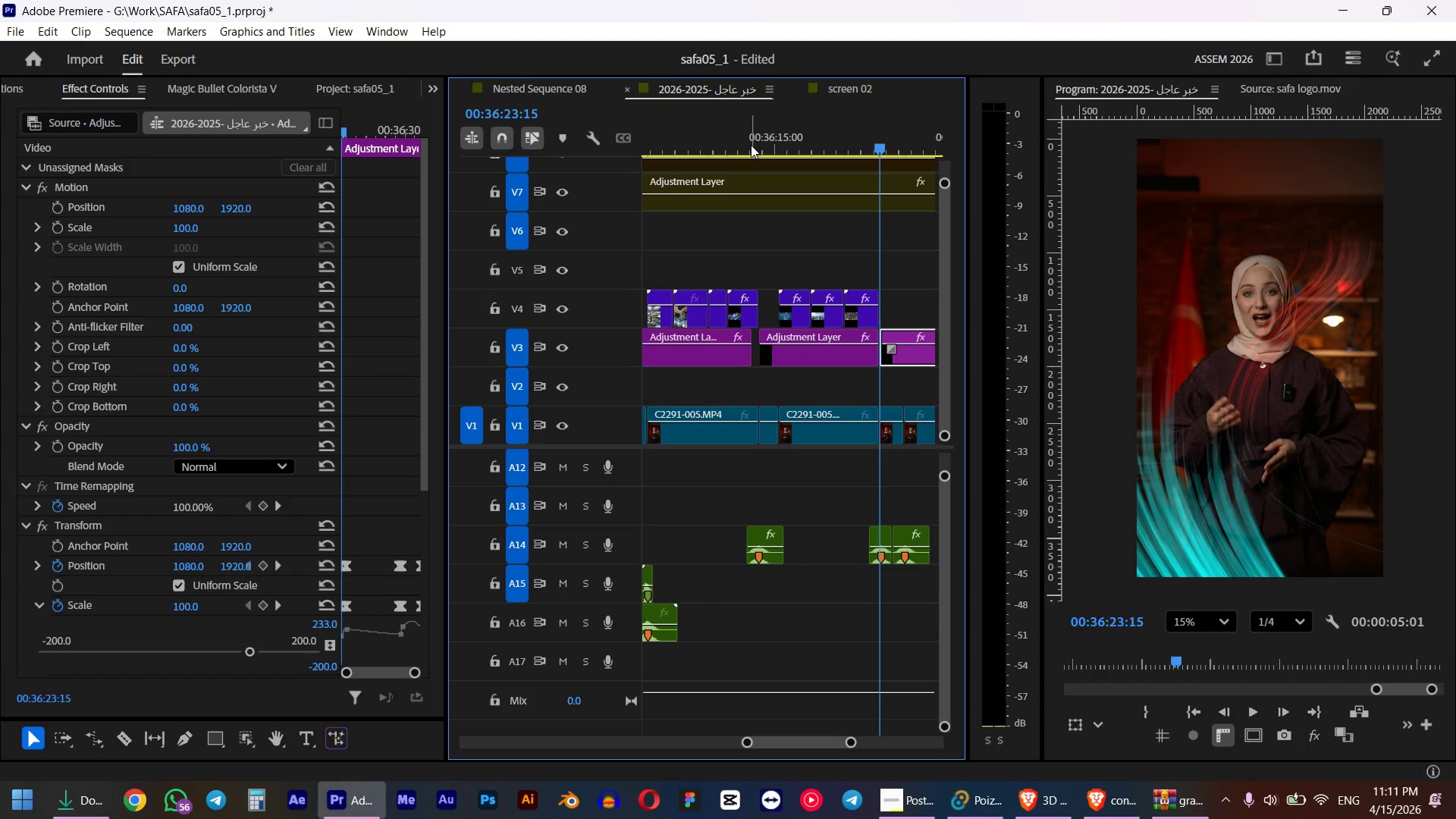 
key(Space)
 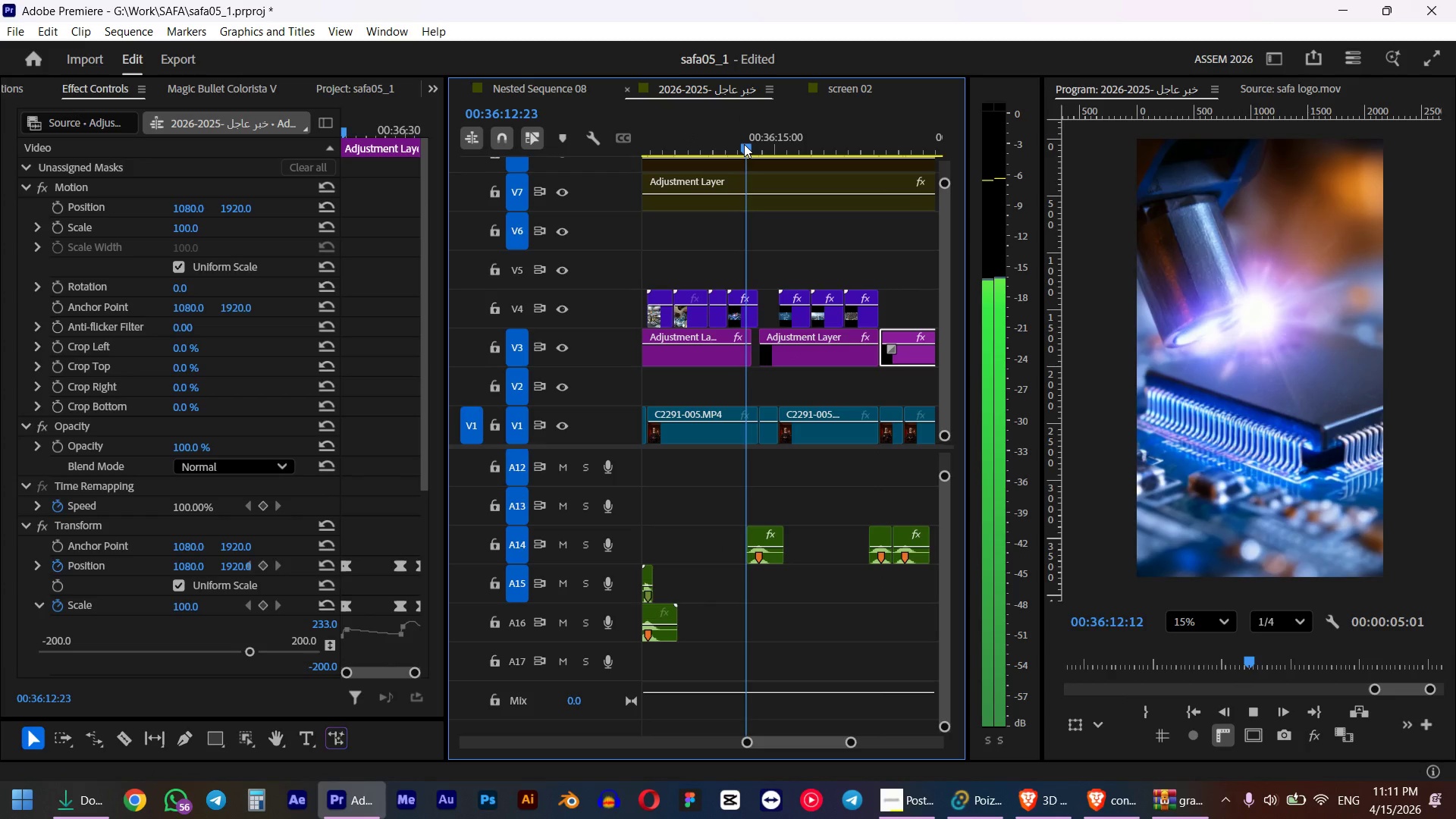 
scroll: coordinate [766, 239], scroll_direction: down, amount: 2.0
 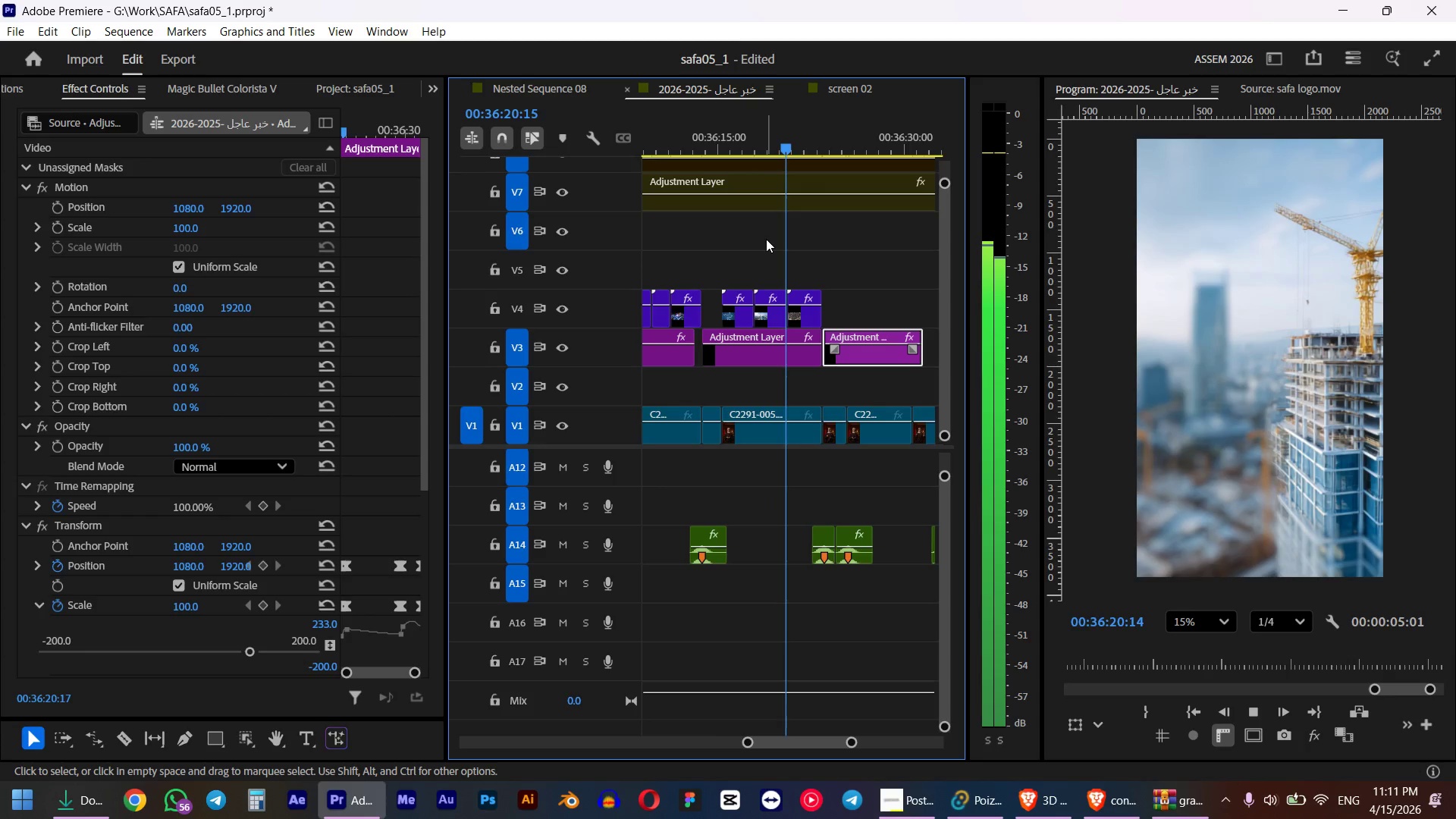 
key(Space)
 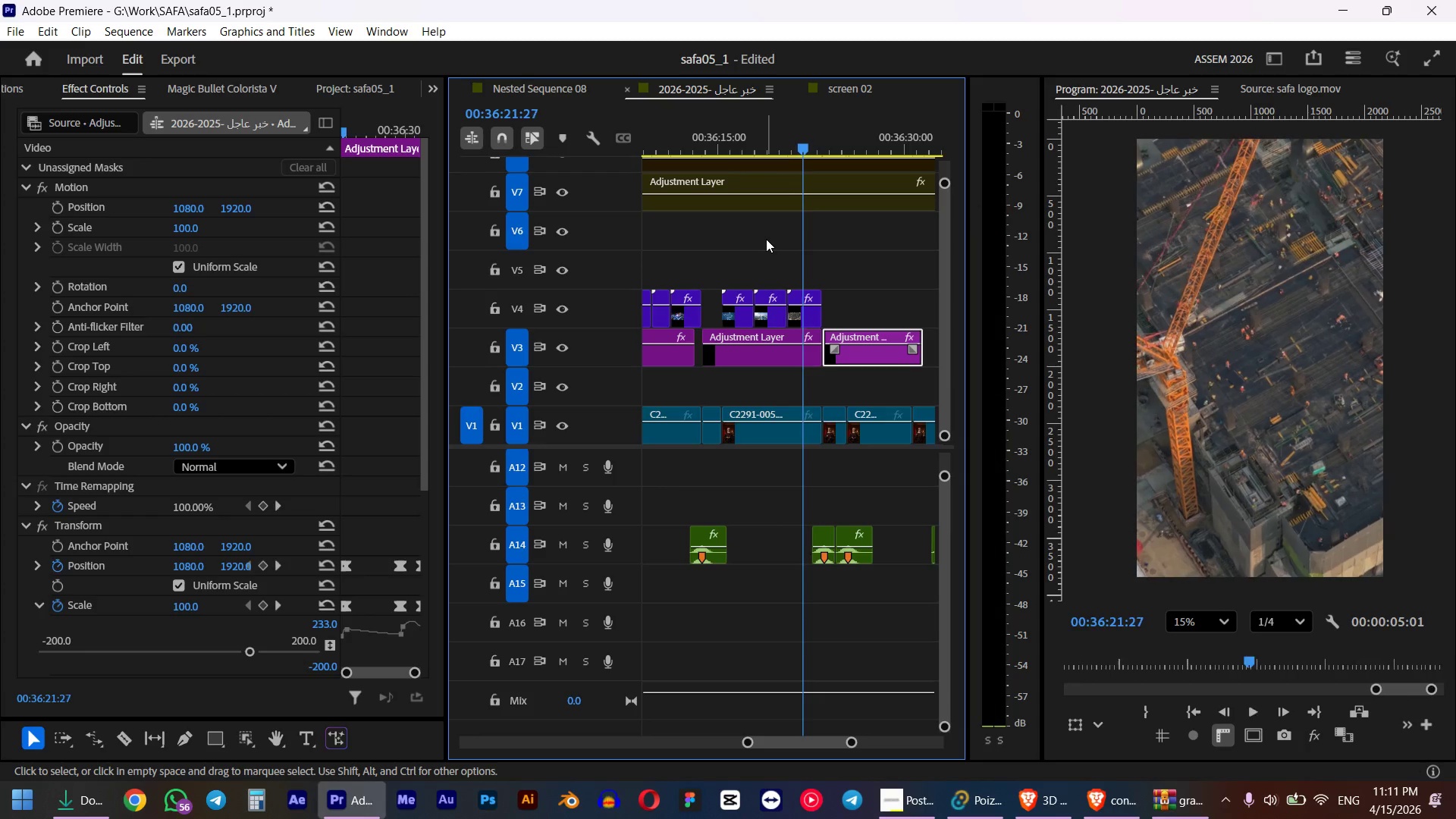 
key(Tab)
 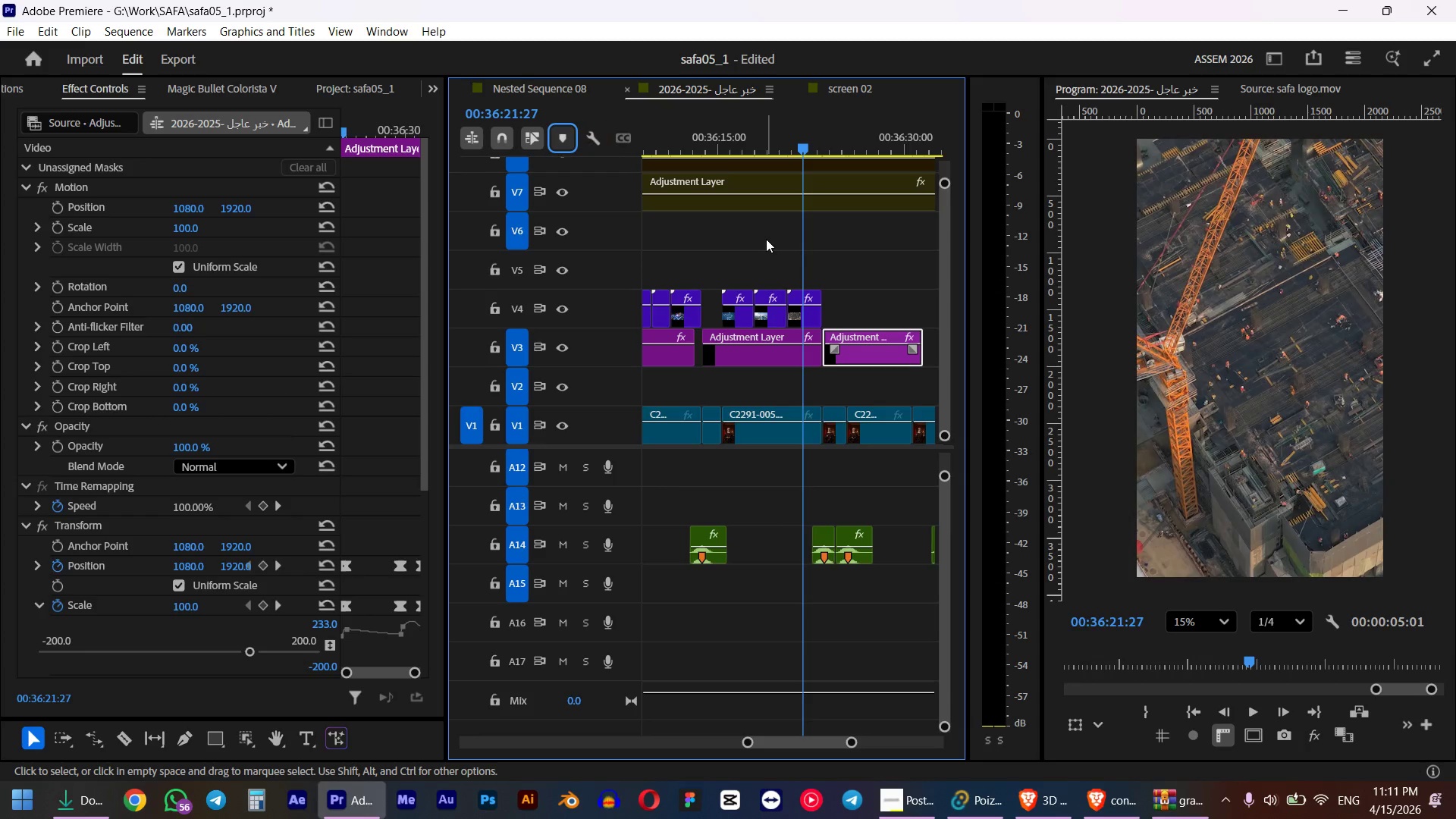 
key(Tab)
 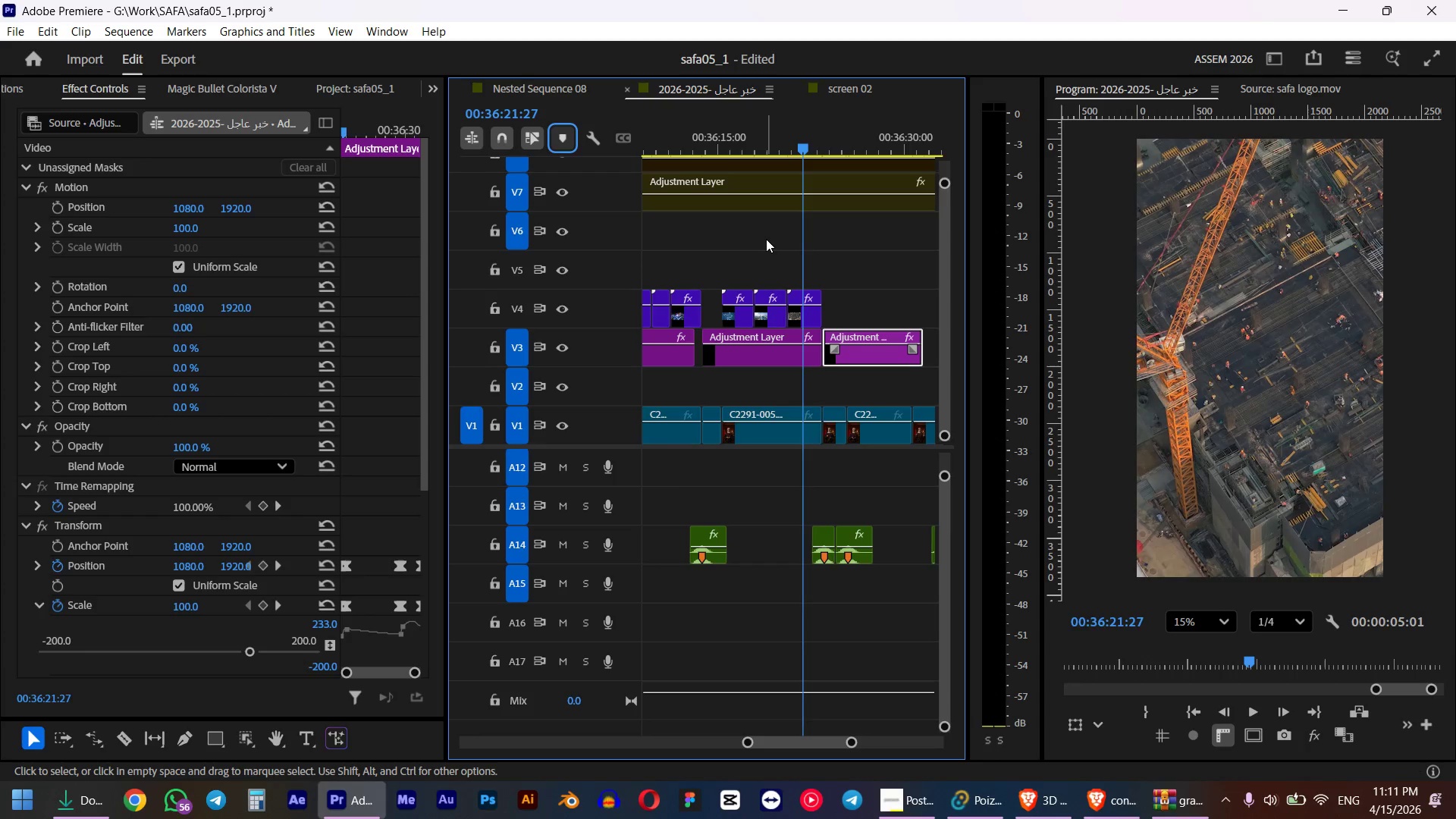 
key(Alt+AltLeft)
 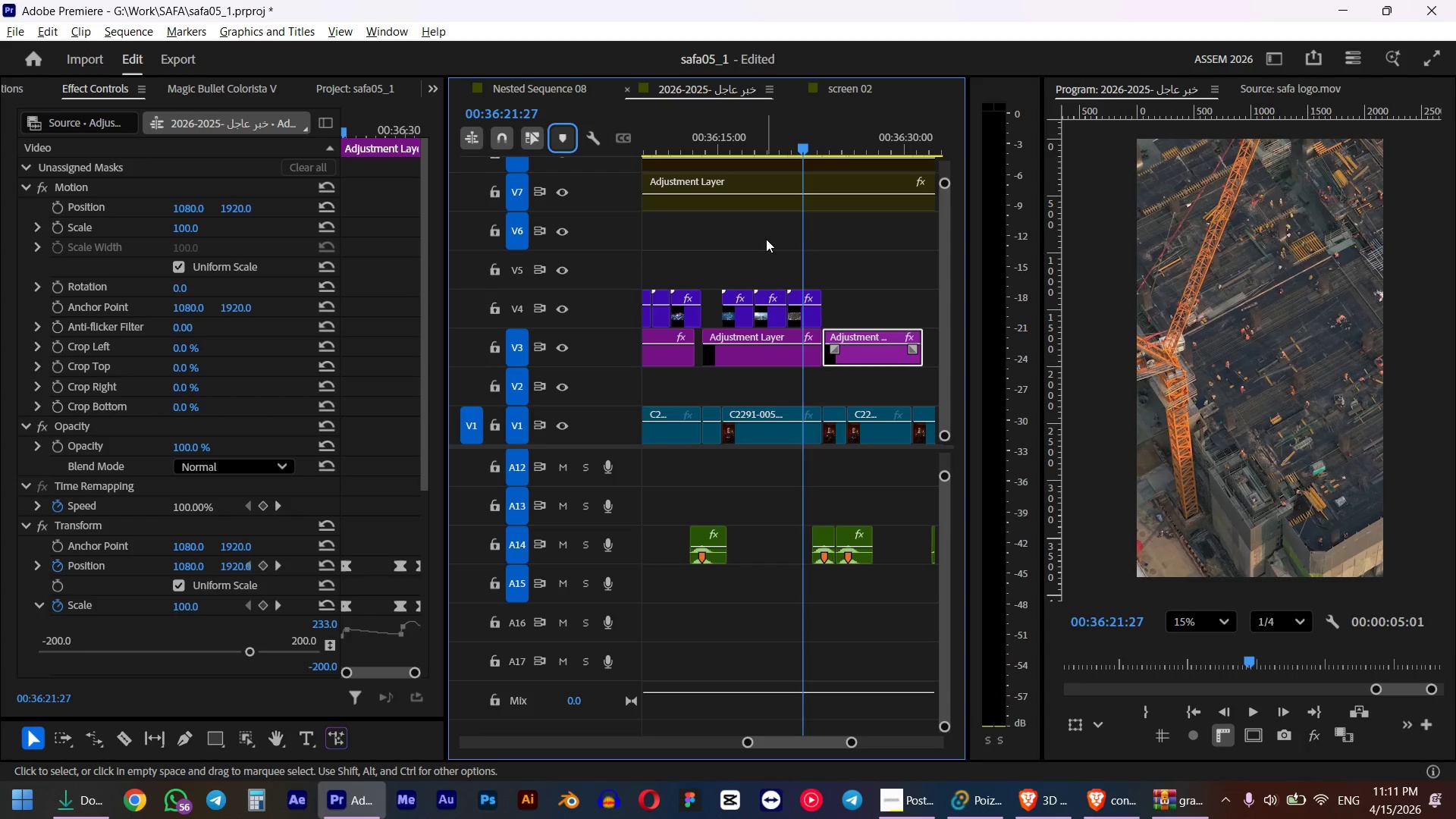 
key(Alt+Tab)
 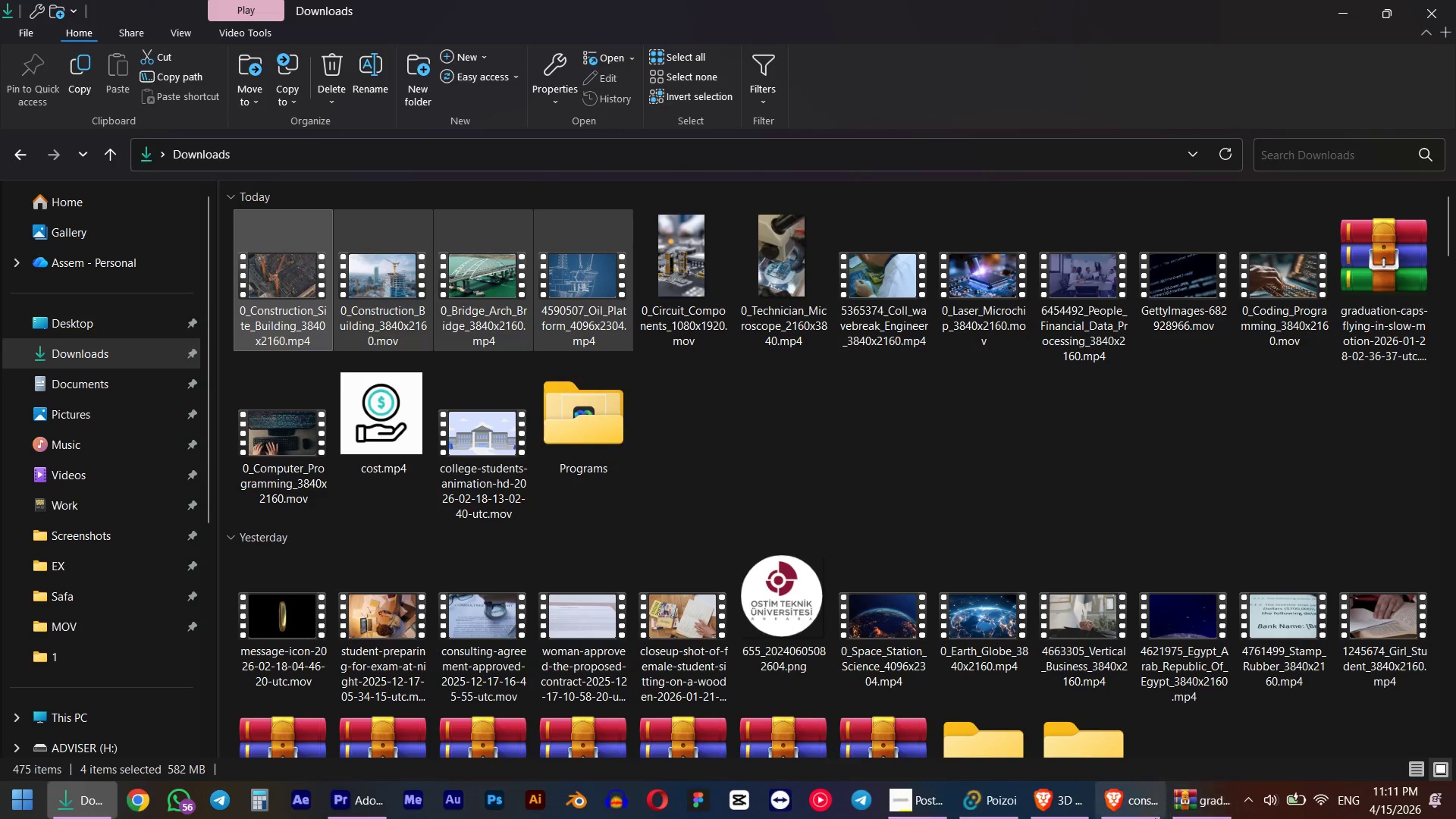 
left_click([1144, 803])
 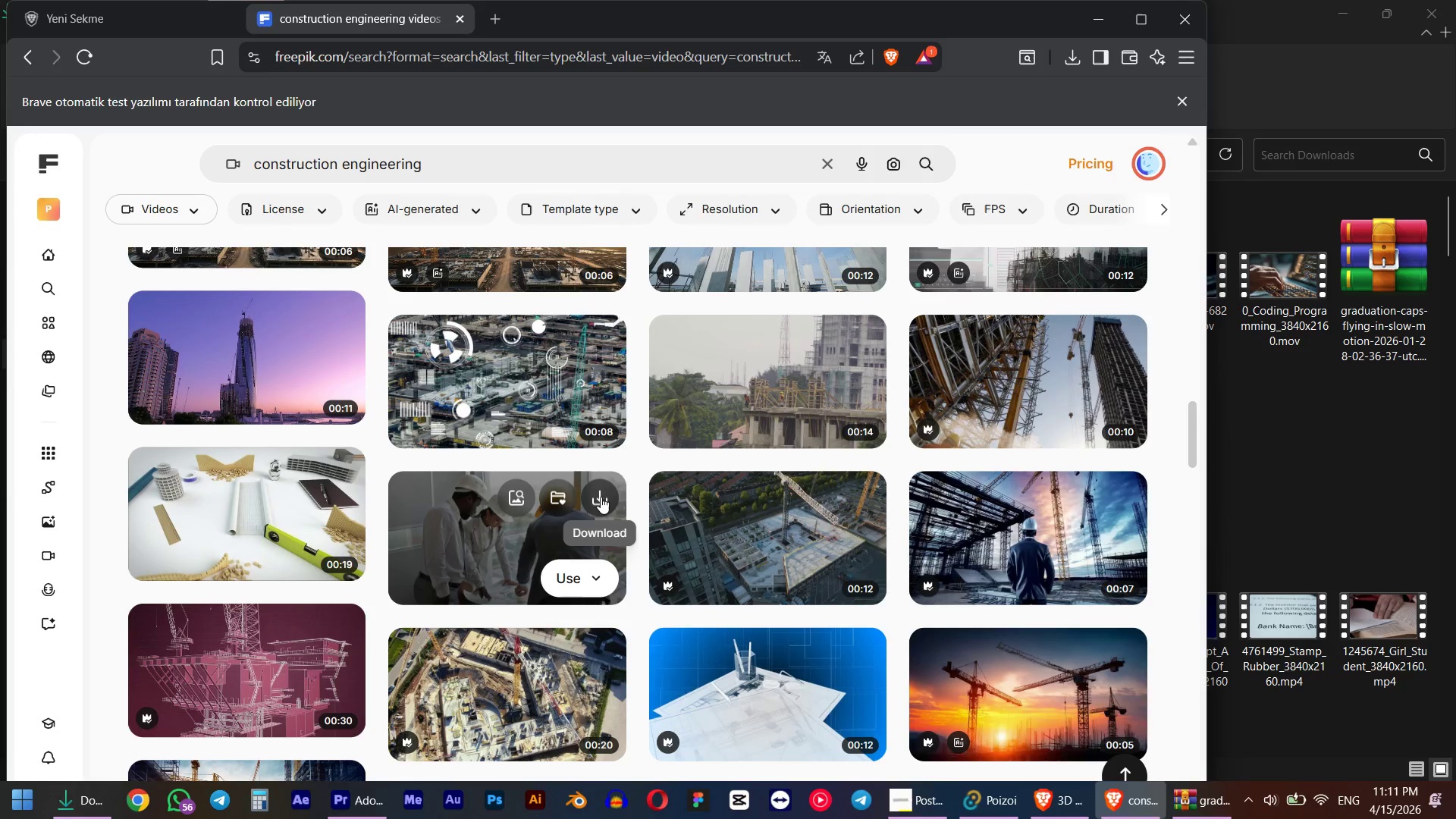 
mouse_move([993, 557])
 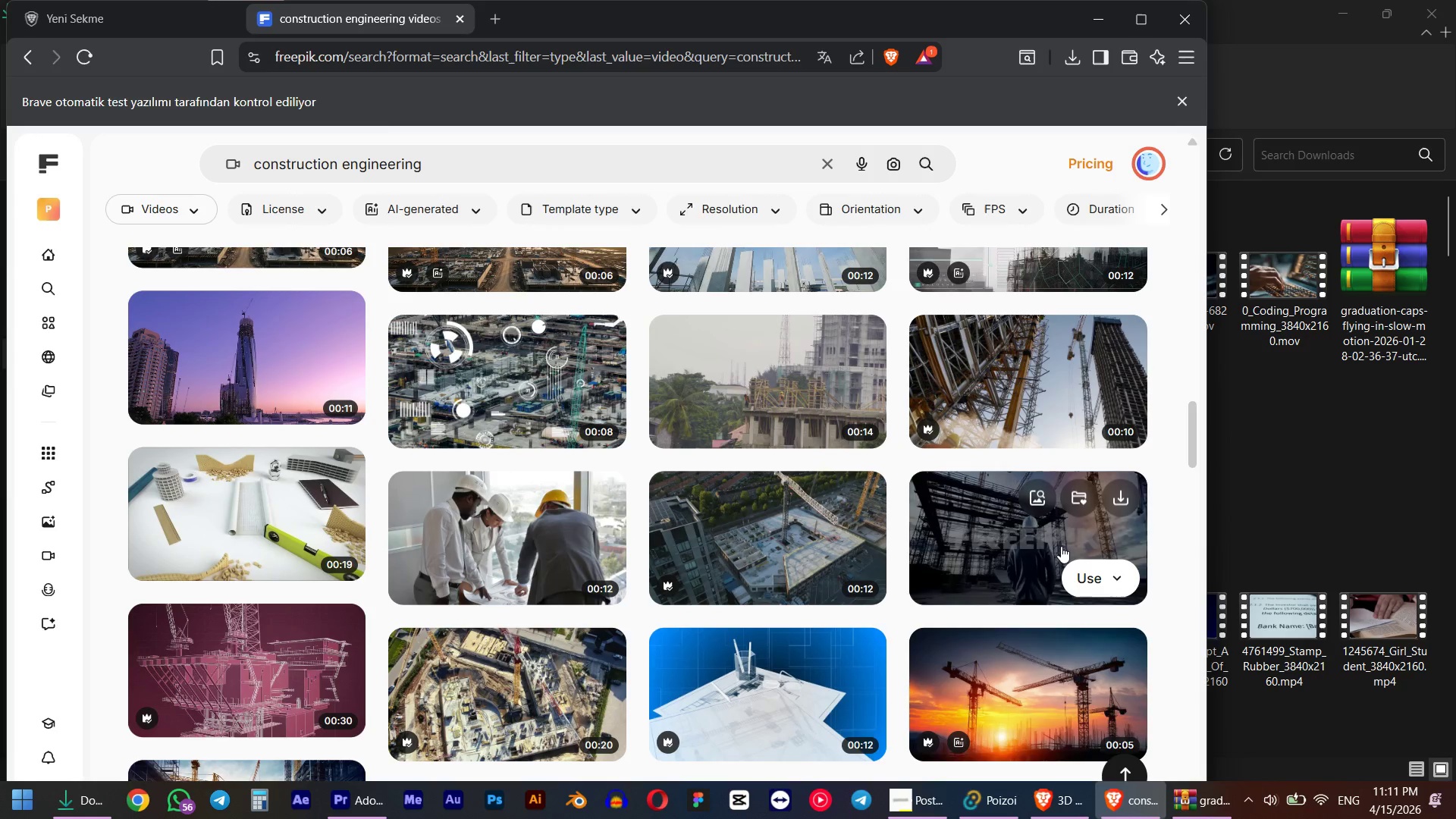 
mouse_move([1087, 496])
 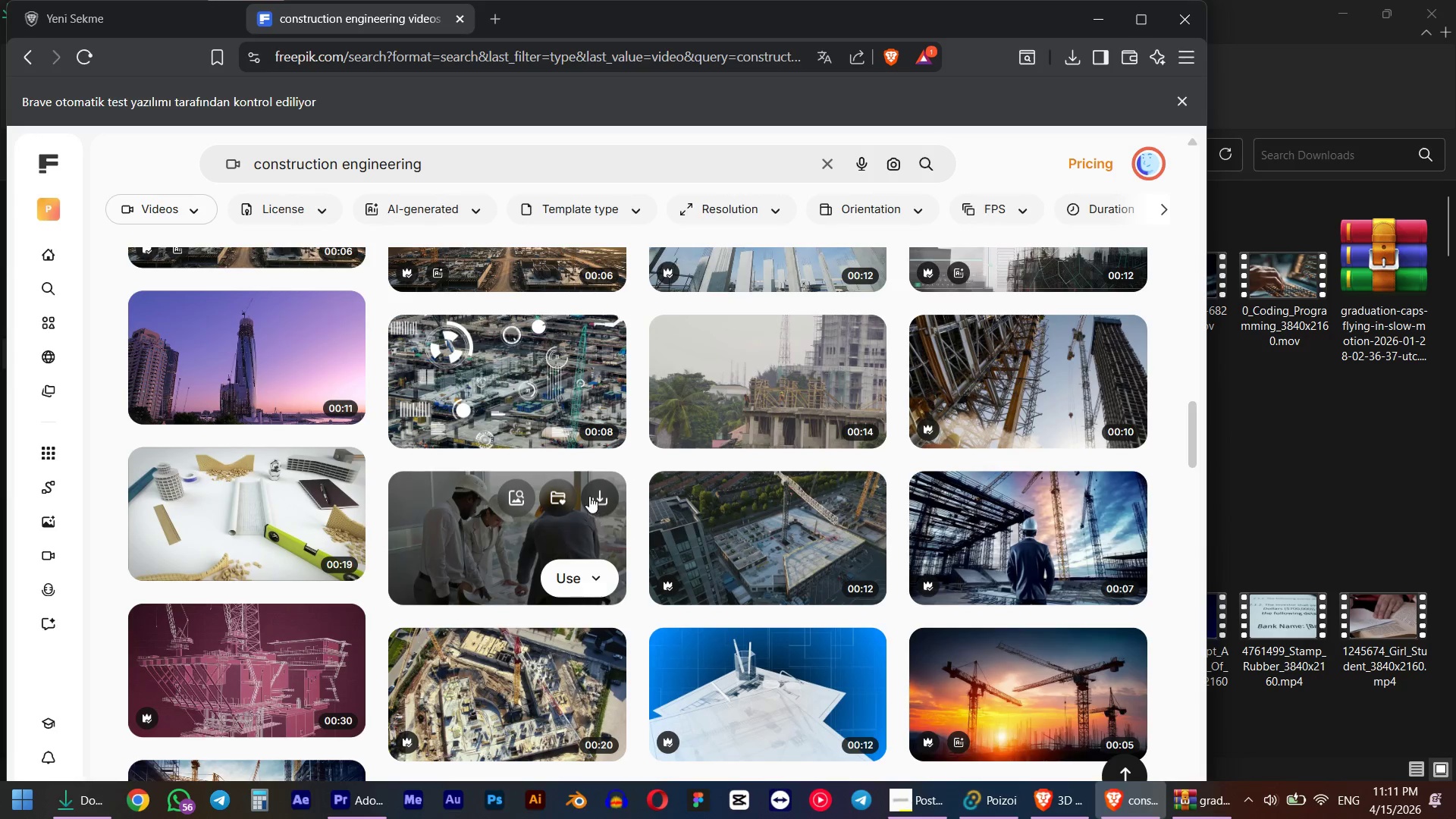 
left_click([589, 496])
 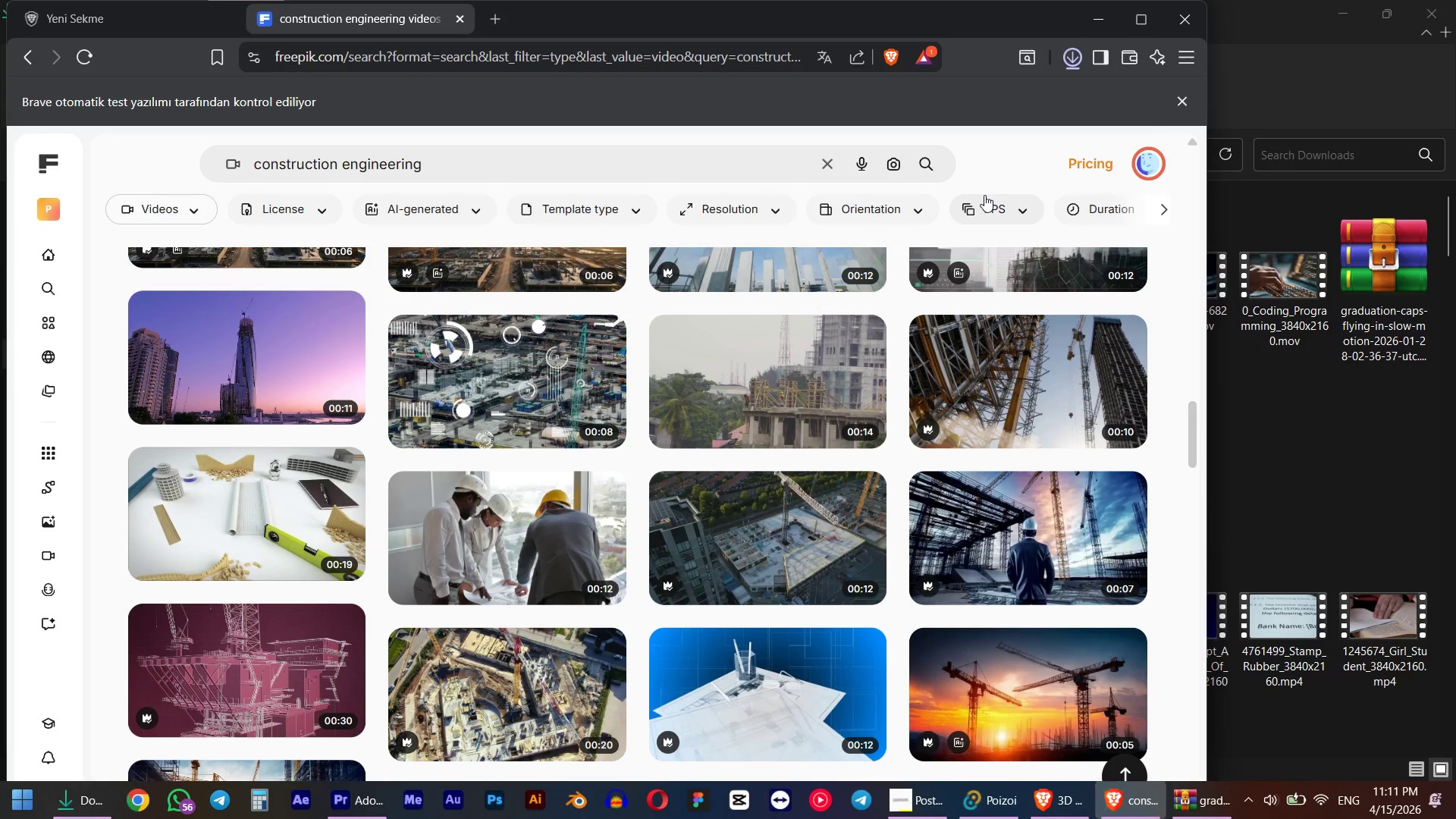 
left_click_drag(start_coordinate=[954, 116], to_coordinate=[752, 256])
 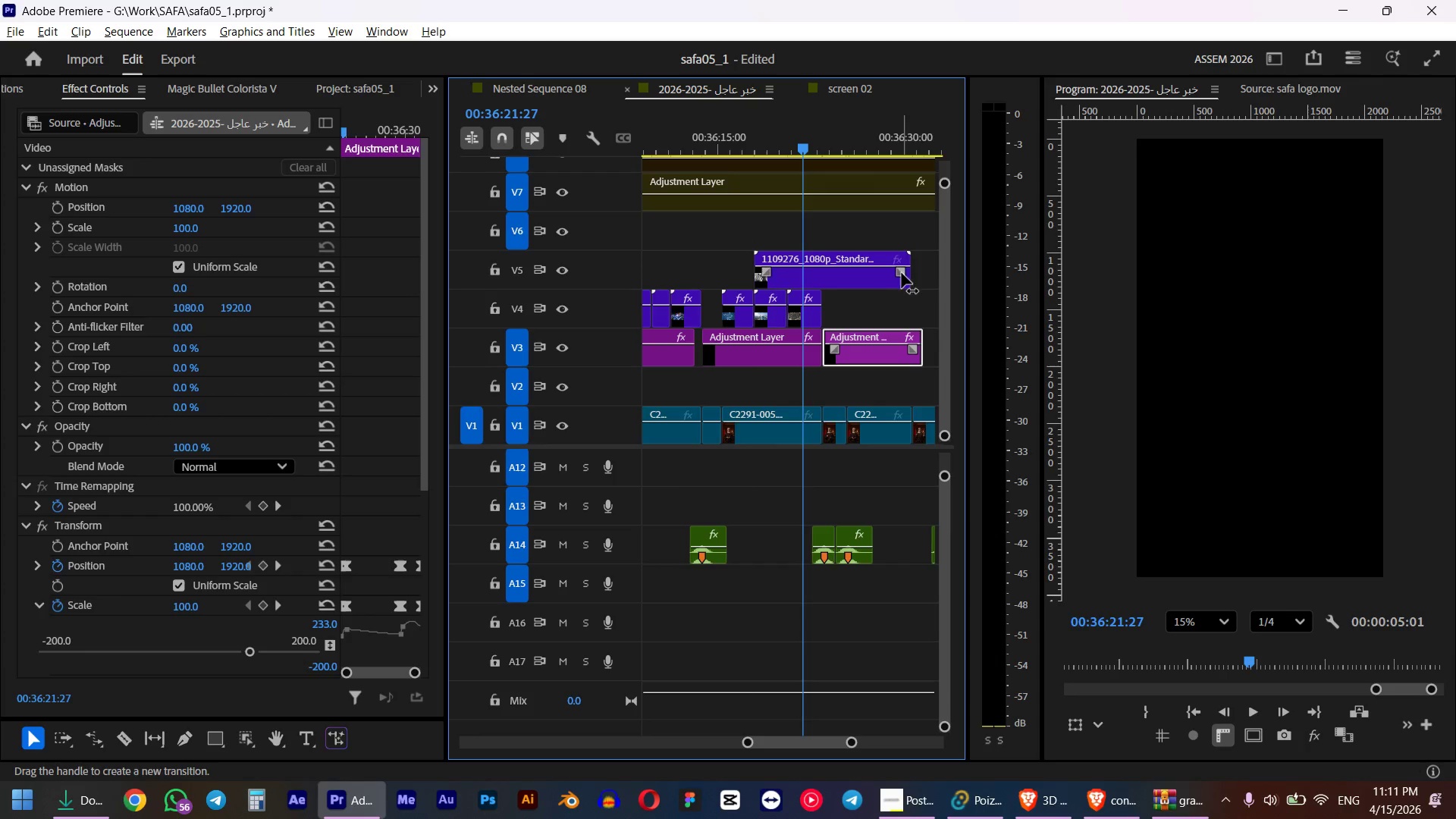 
key(Alt+Tab)
 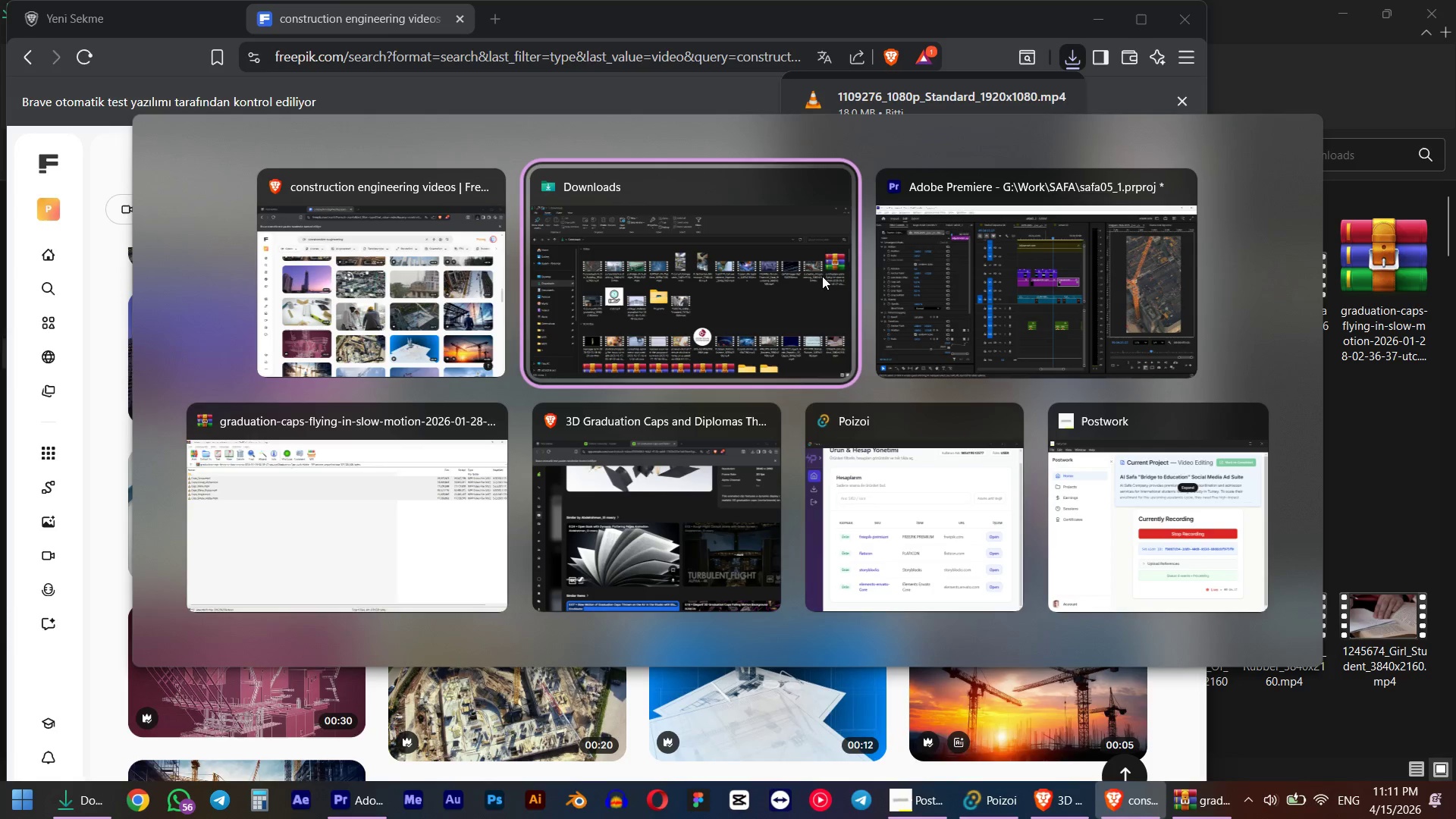 
key(Alt+Tab)
 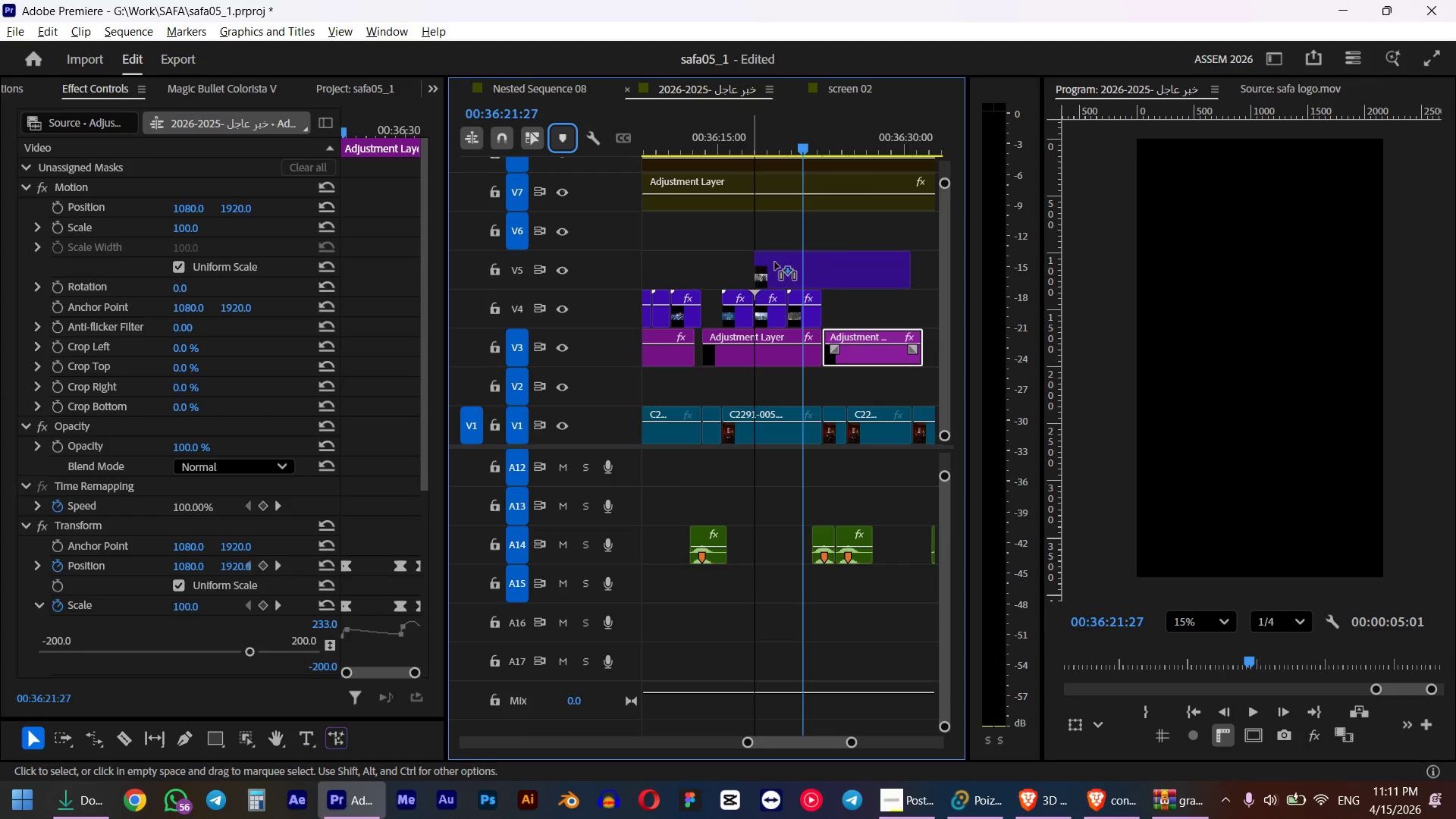 
left_click_drag(start_coordinate=[912, 275], to_coordinate=[789, 266])
 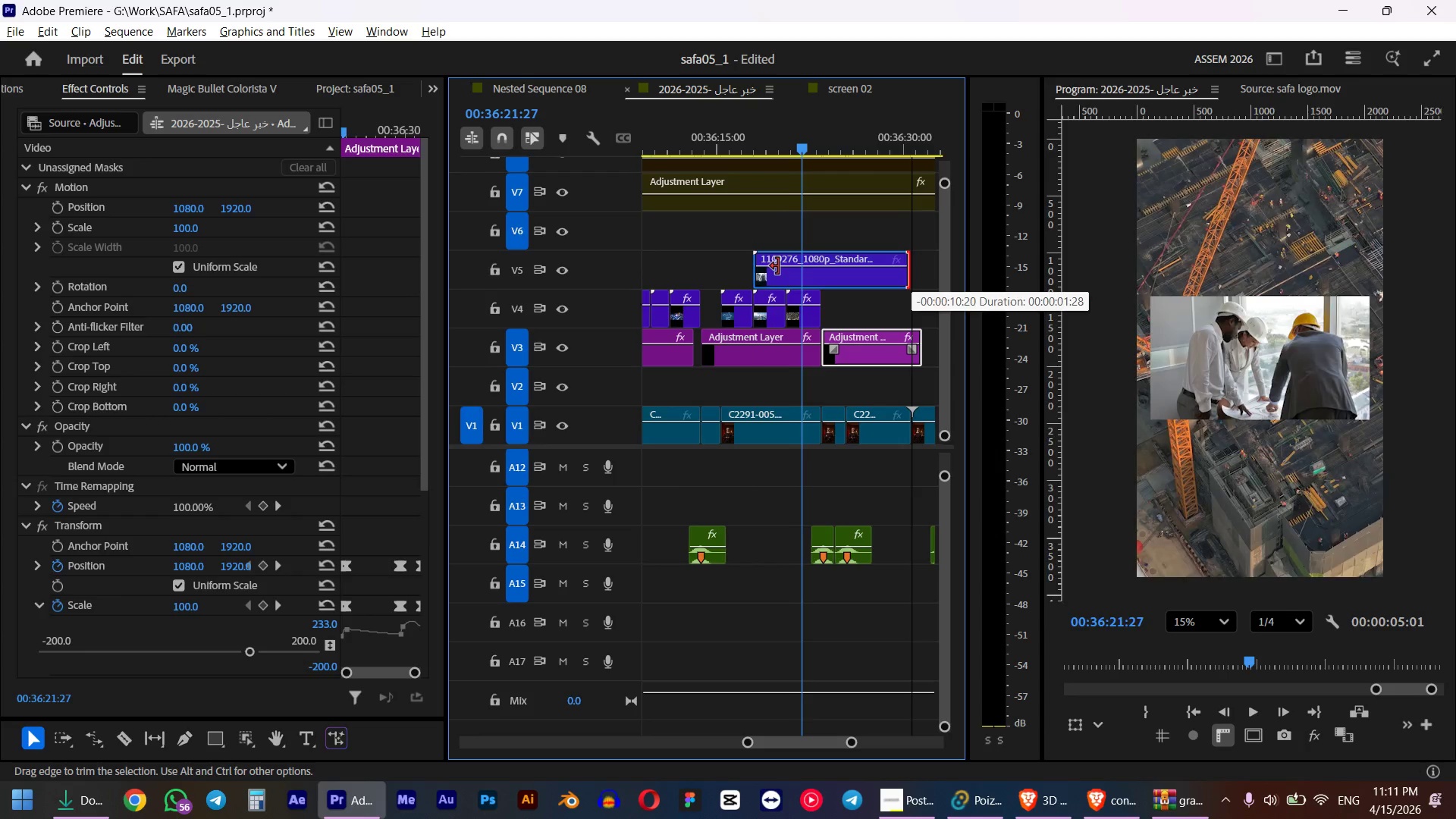 
left_click([772, 130])
 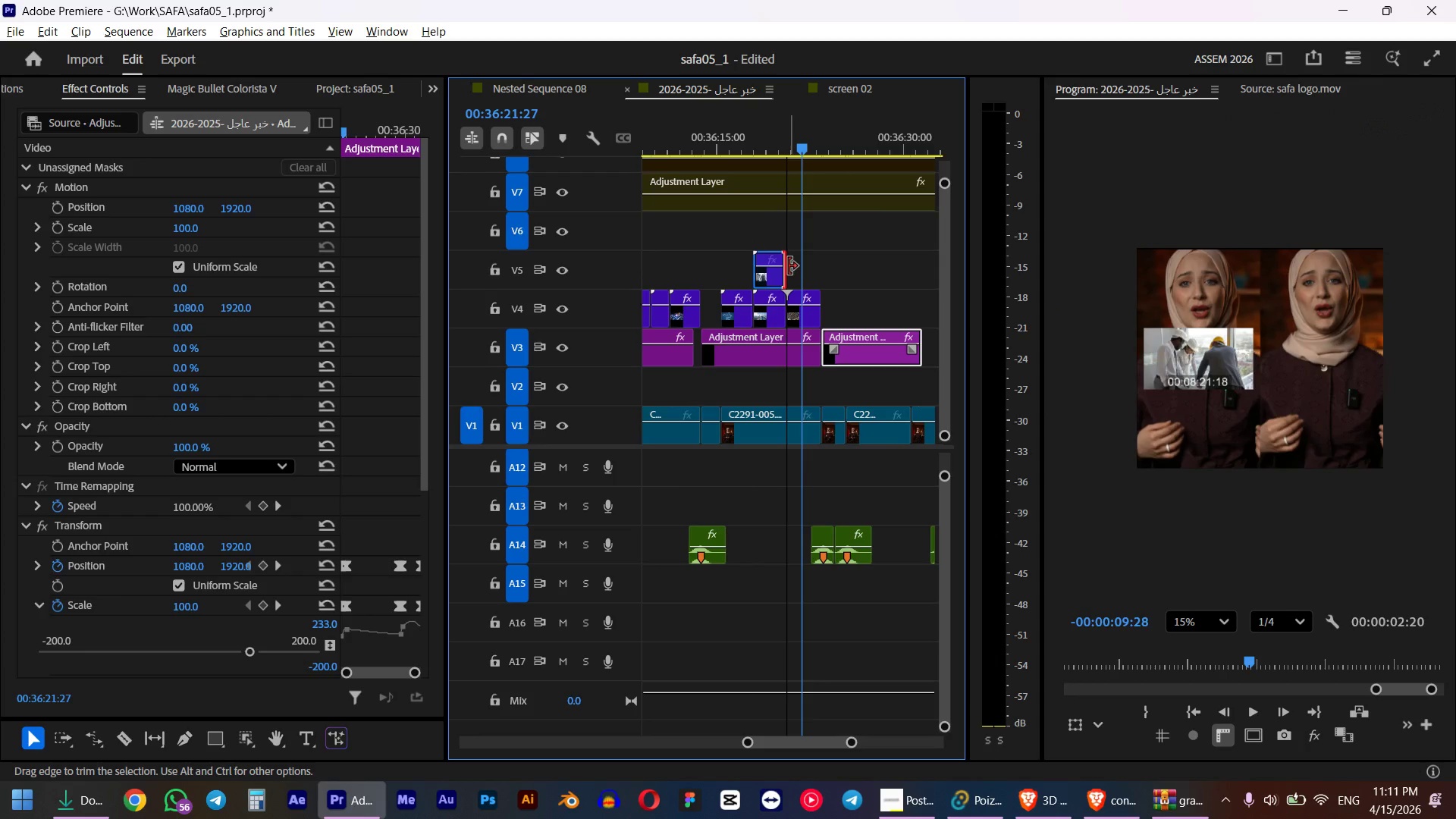 
left_click([771, 270])
 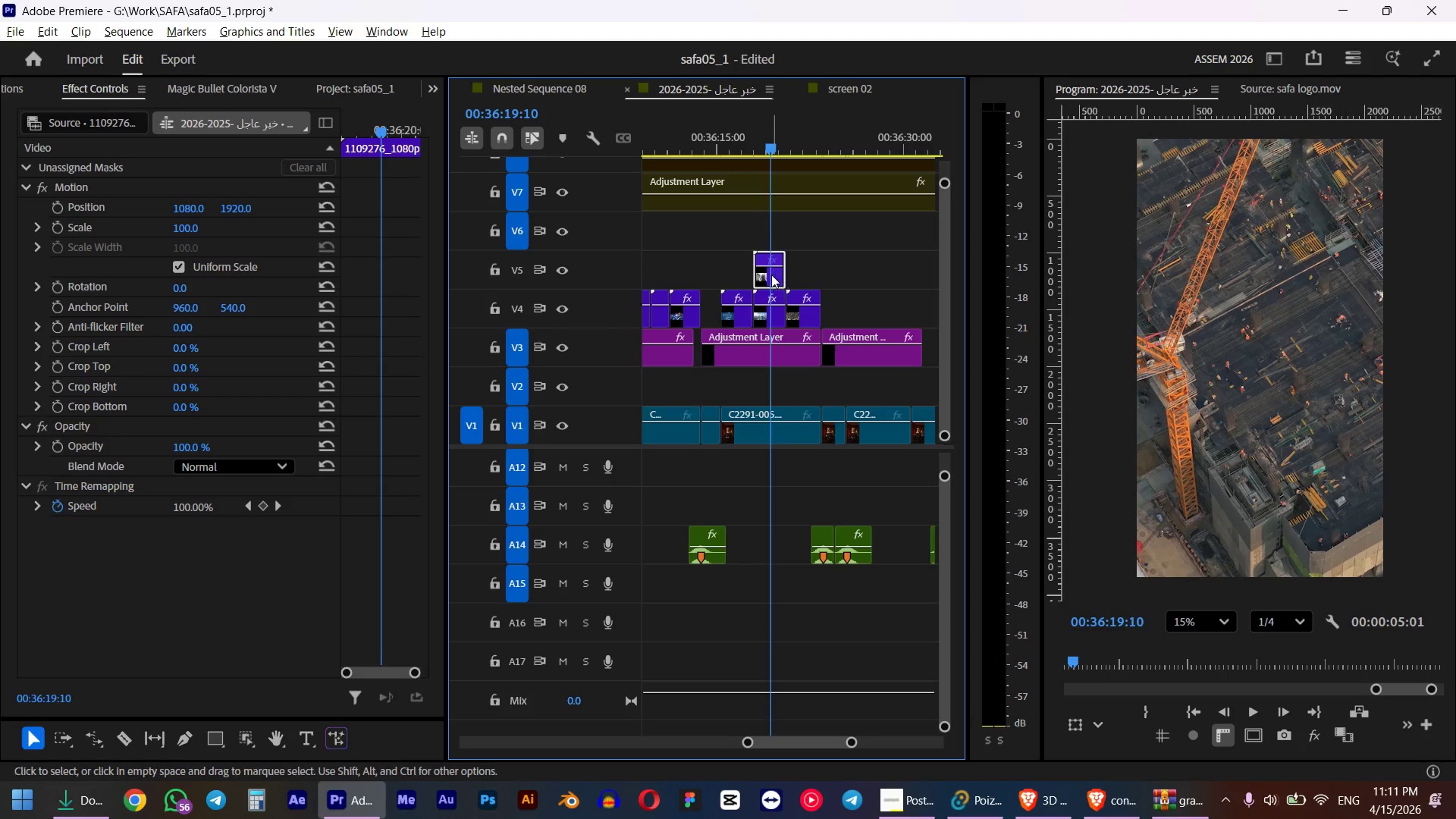 
key(Shift+F)
 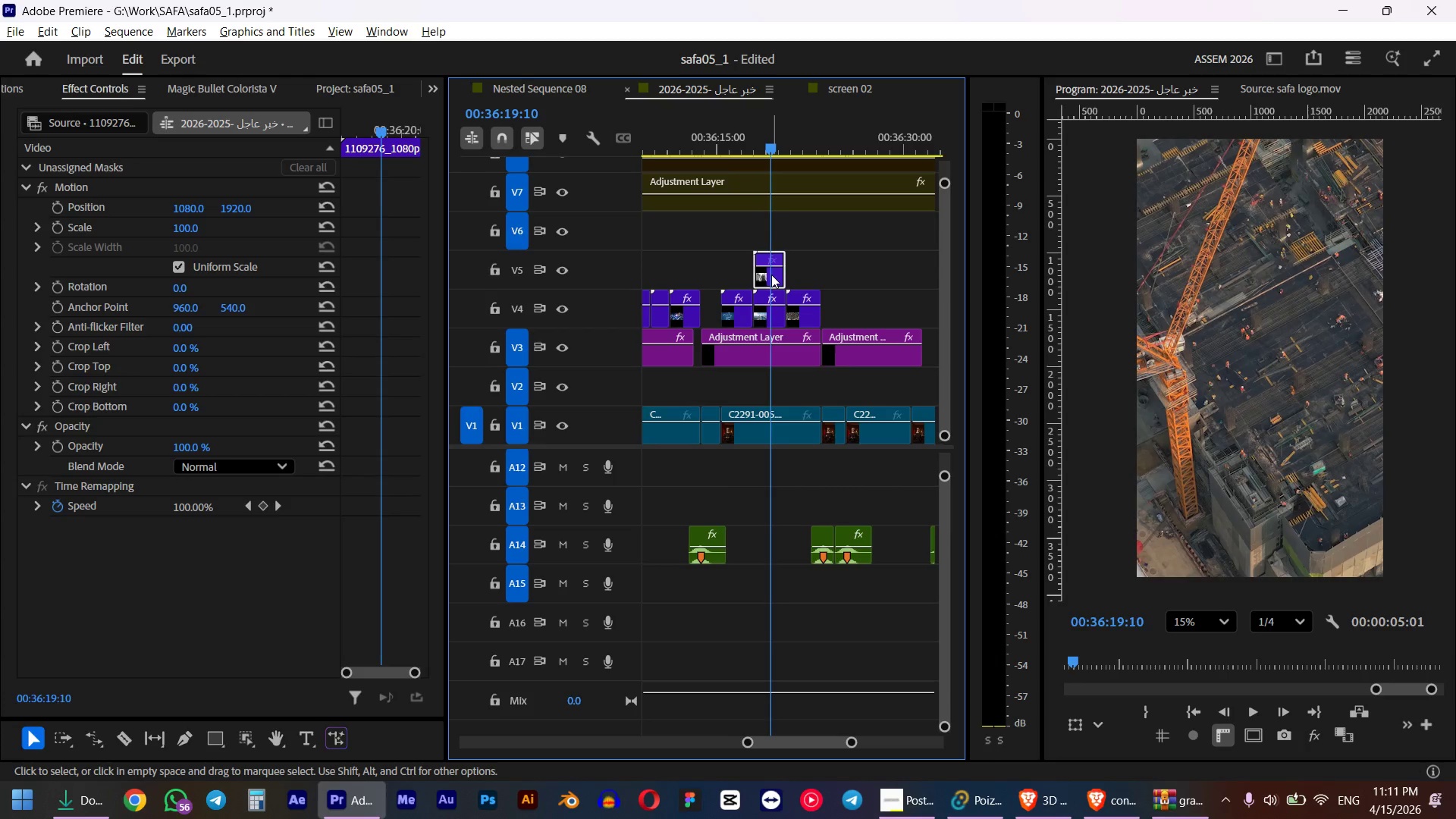 
hold_key(key=AltLeft, duration=0.58)
scroll: coordinate [787, 307], scroll_direction: up, amount: 4.0
 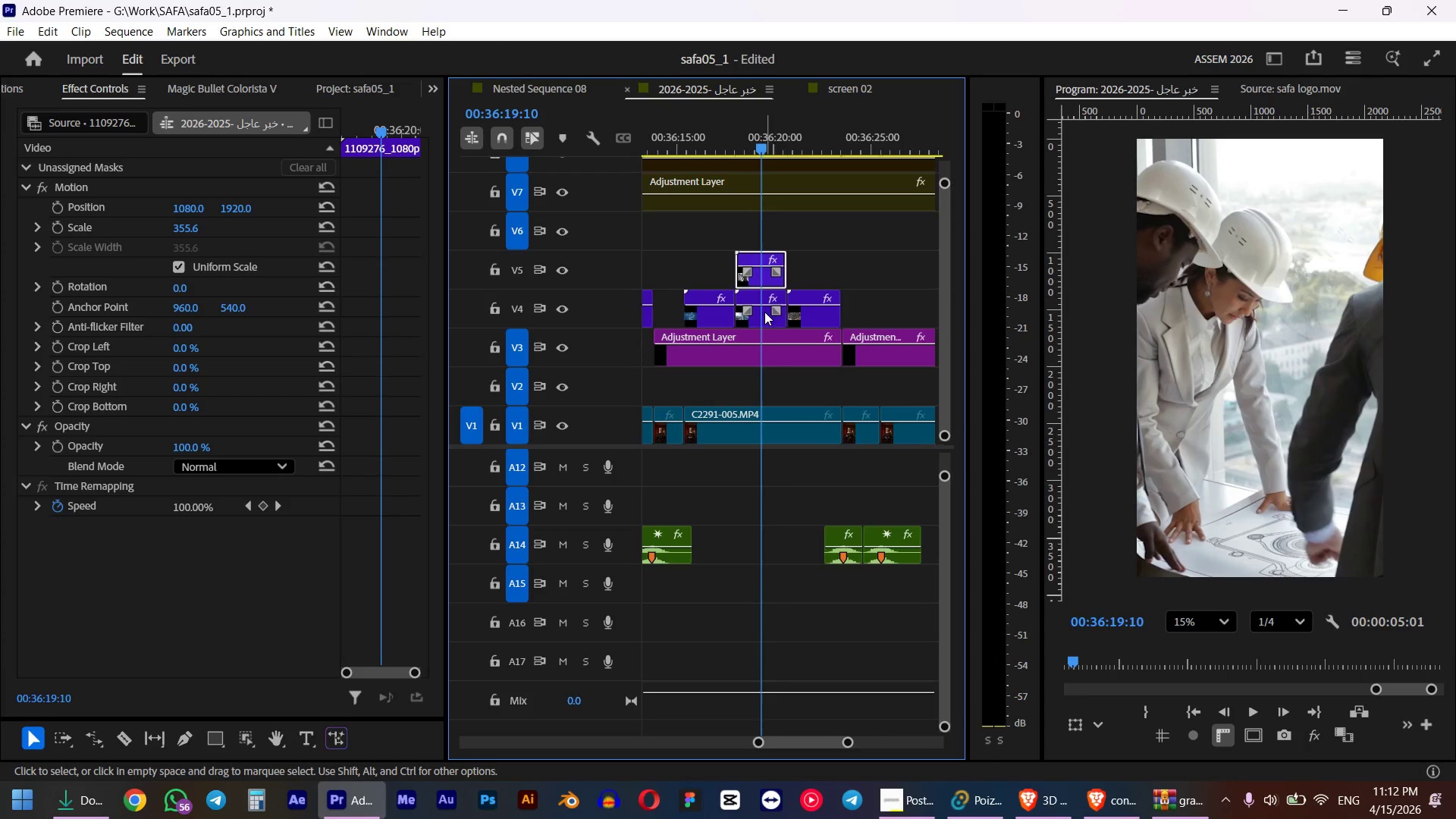 
left_click_drag(start_coordinate=[764, 319], to_coordinate=[865, 271])
 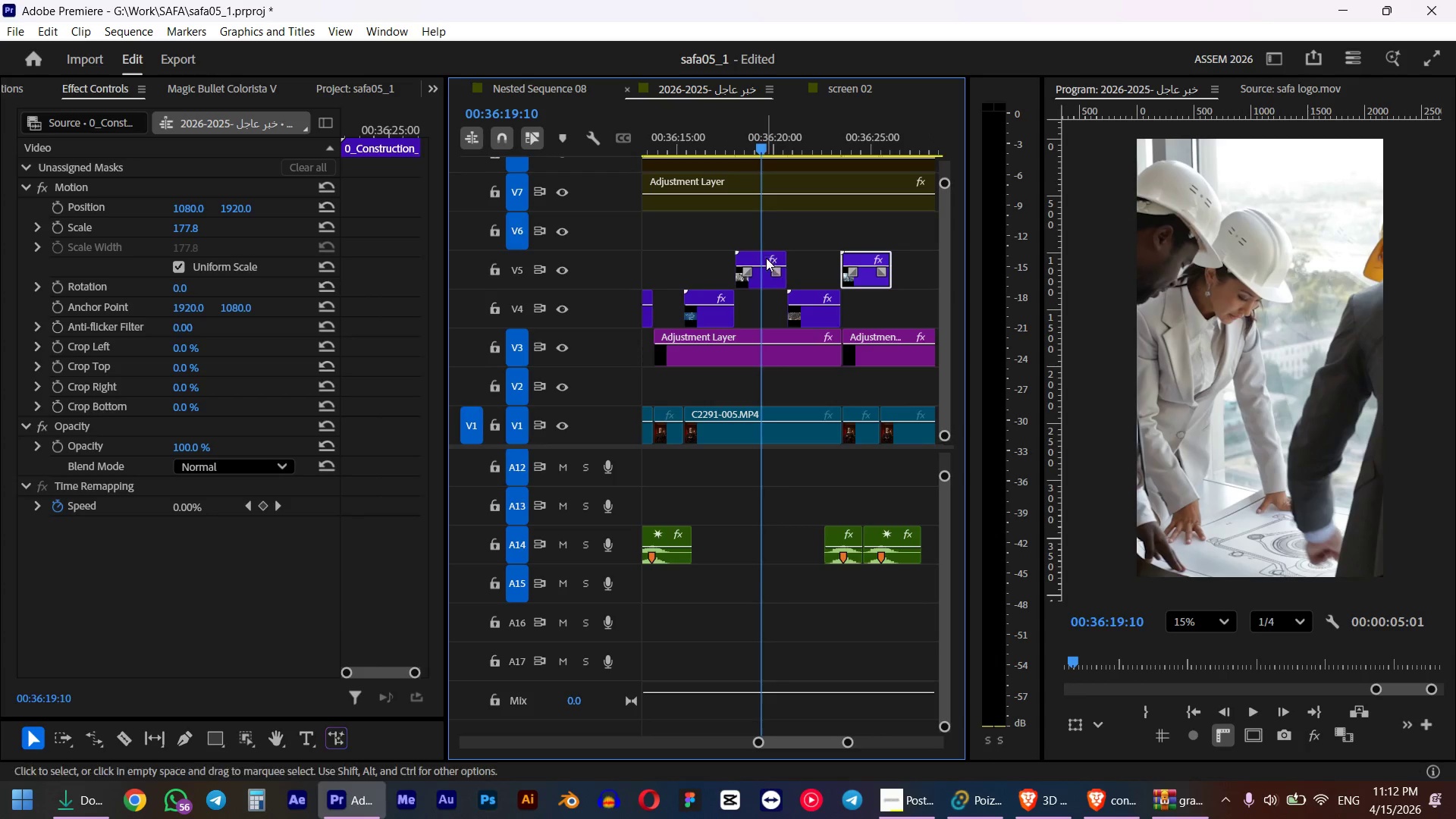 
left_click_drag(start_coordinate=[768, 281], to_coordinate=[767, 312])
 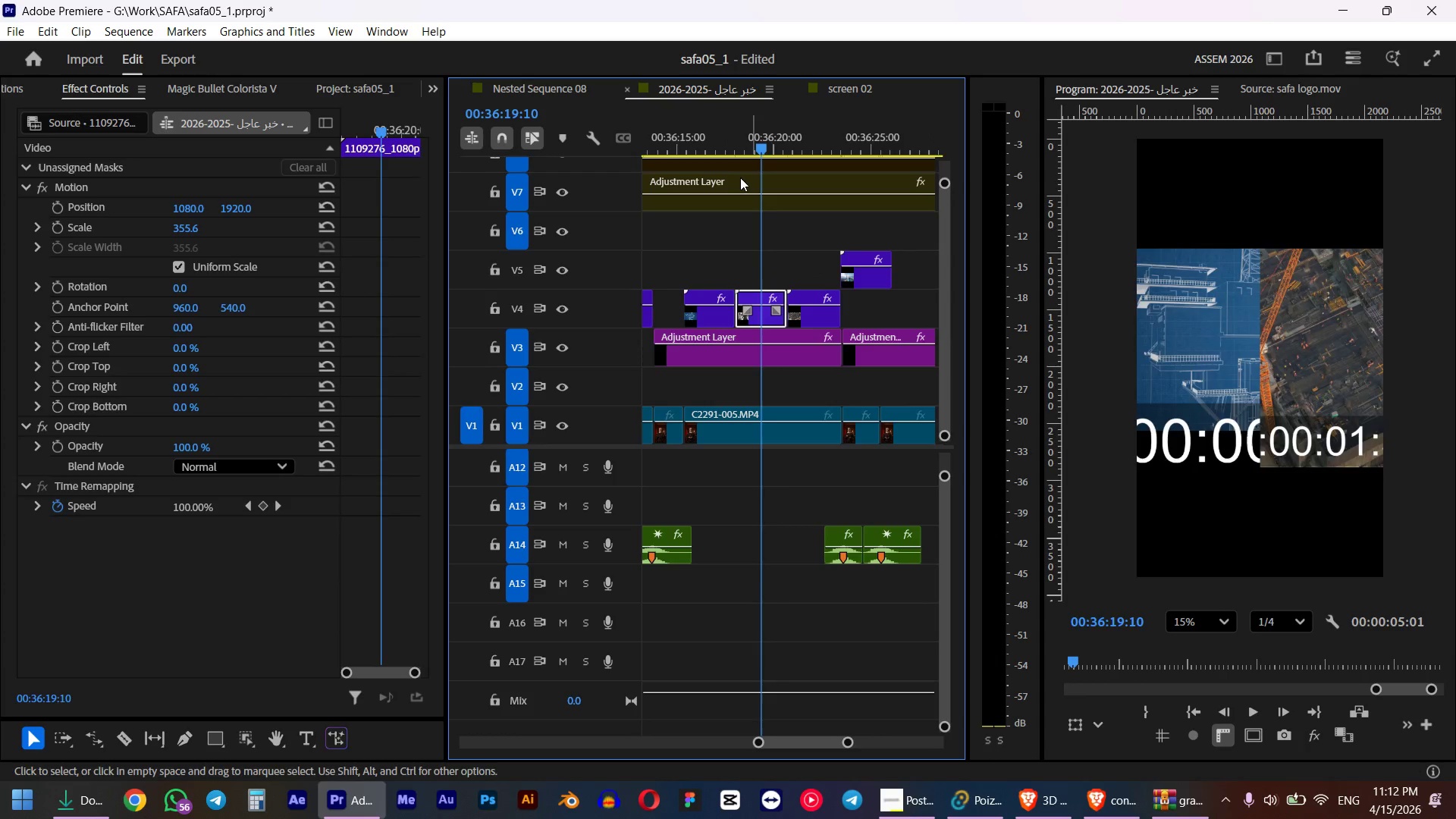 
hold_key(key=ShiftLeft, duration=0.5)
 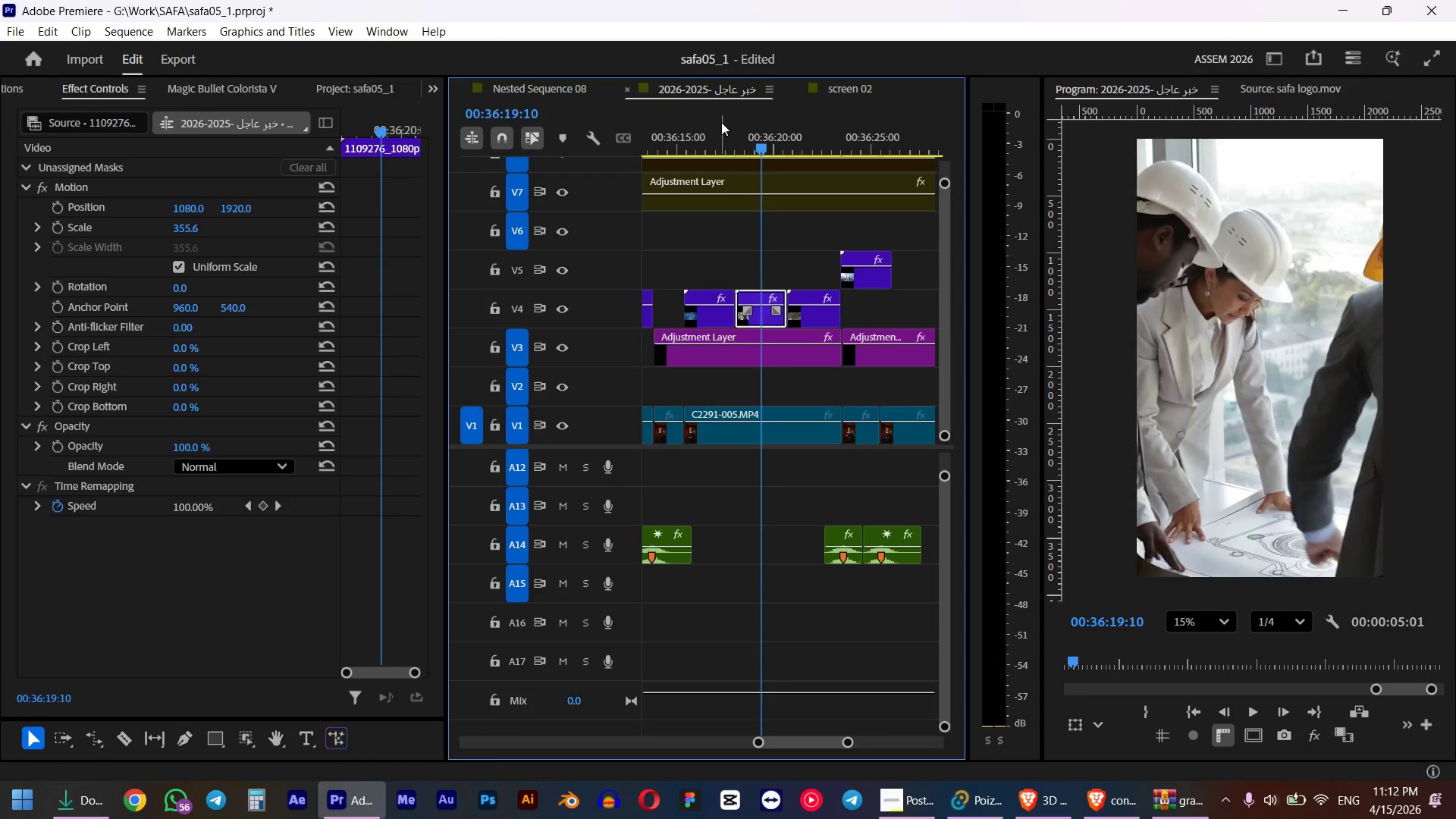 
left_click([717, 131])
 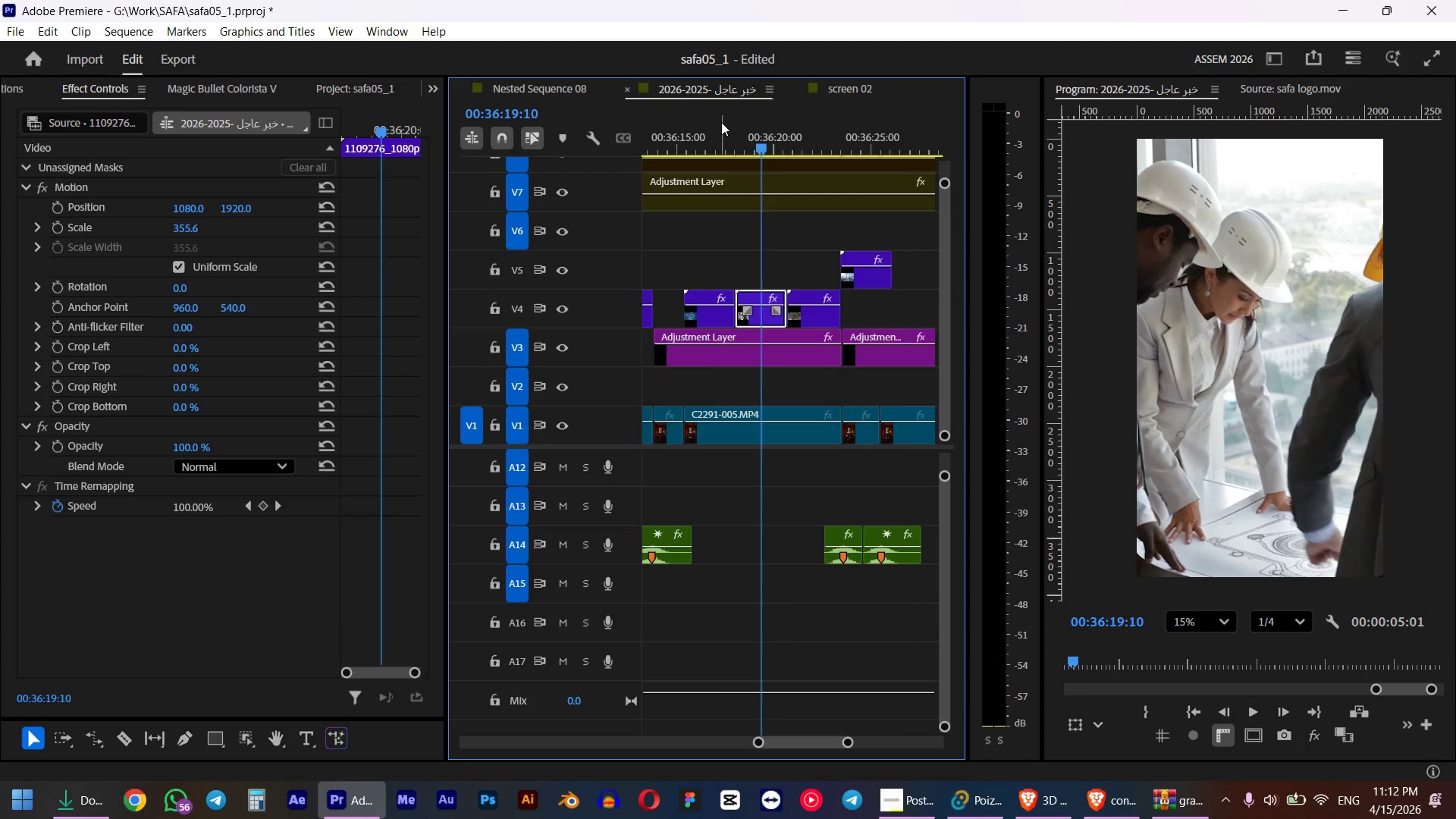 
key(Space)
 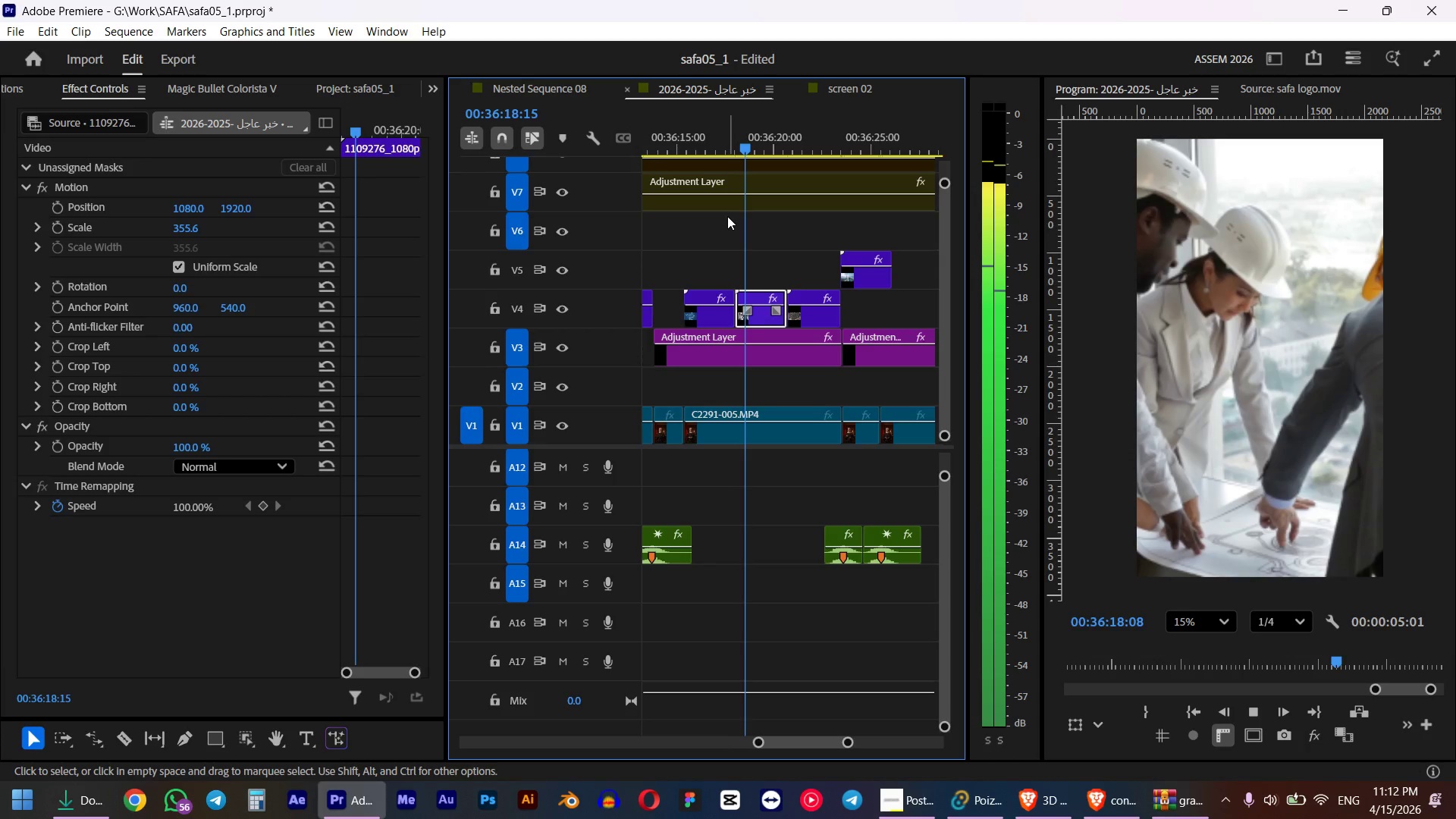 
wait(8.34)
 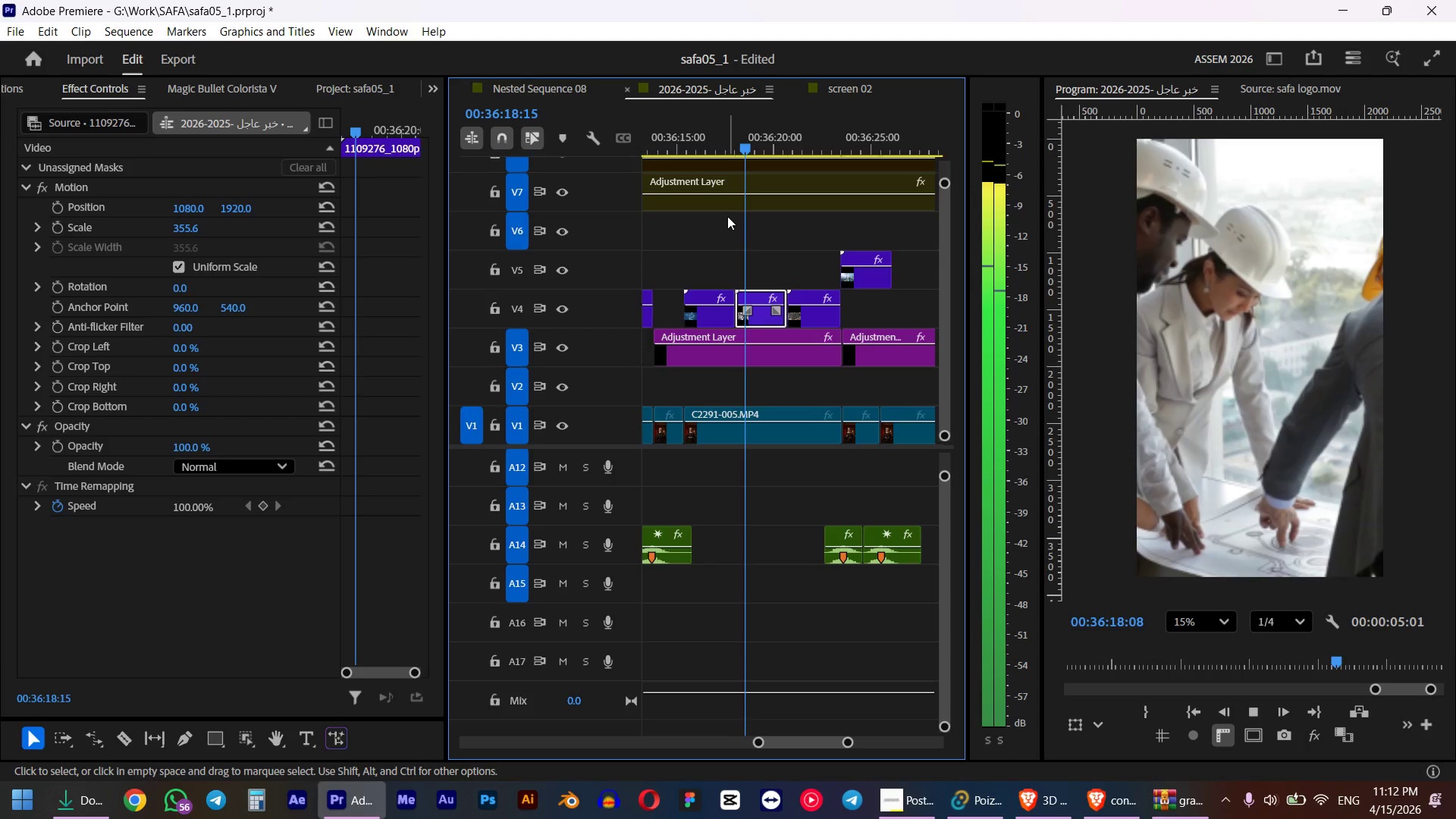 
key(Space)
 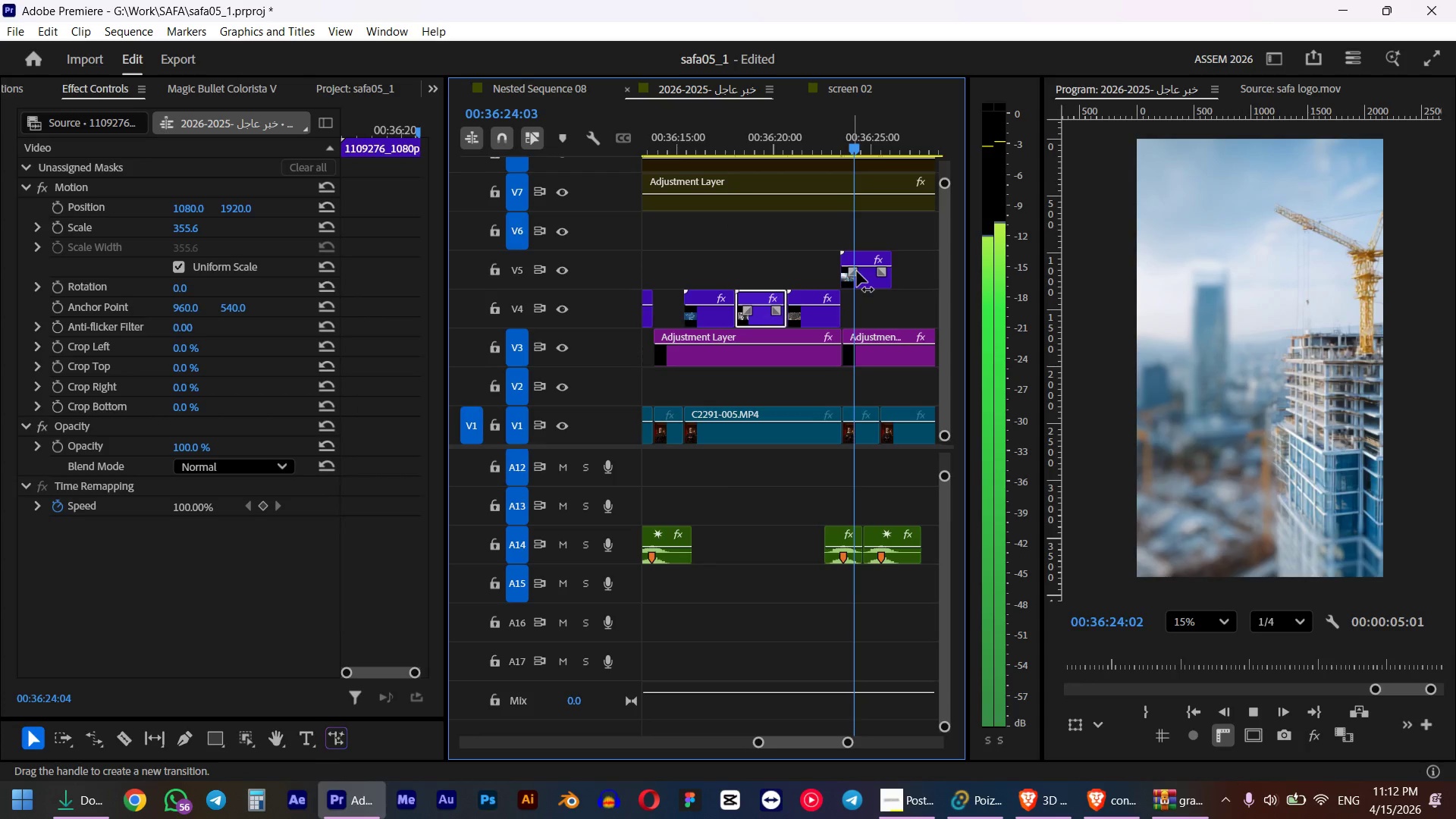 
scroll: coordinate [805, 300], scroll_direction: down, amount: 2.0
 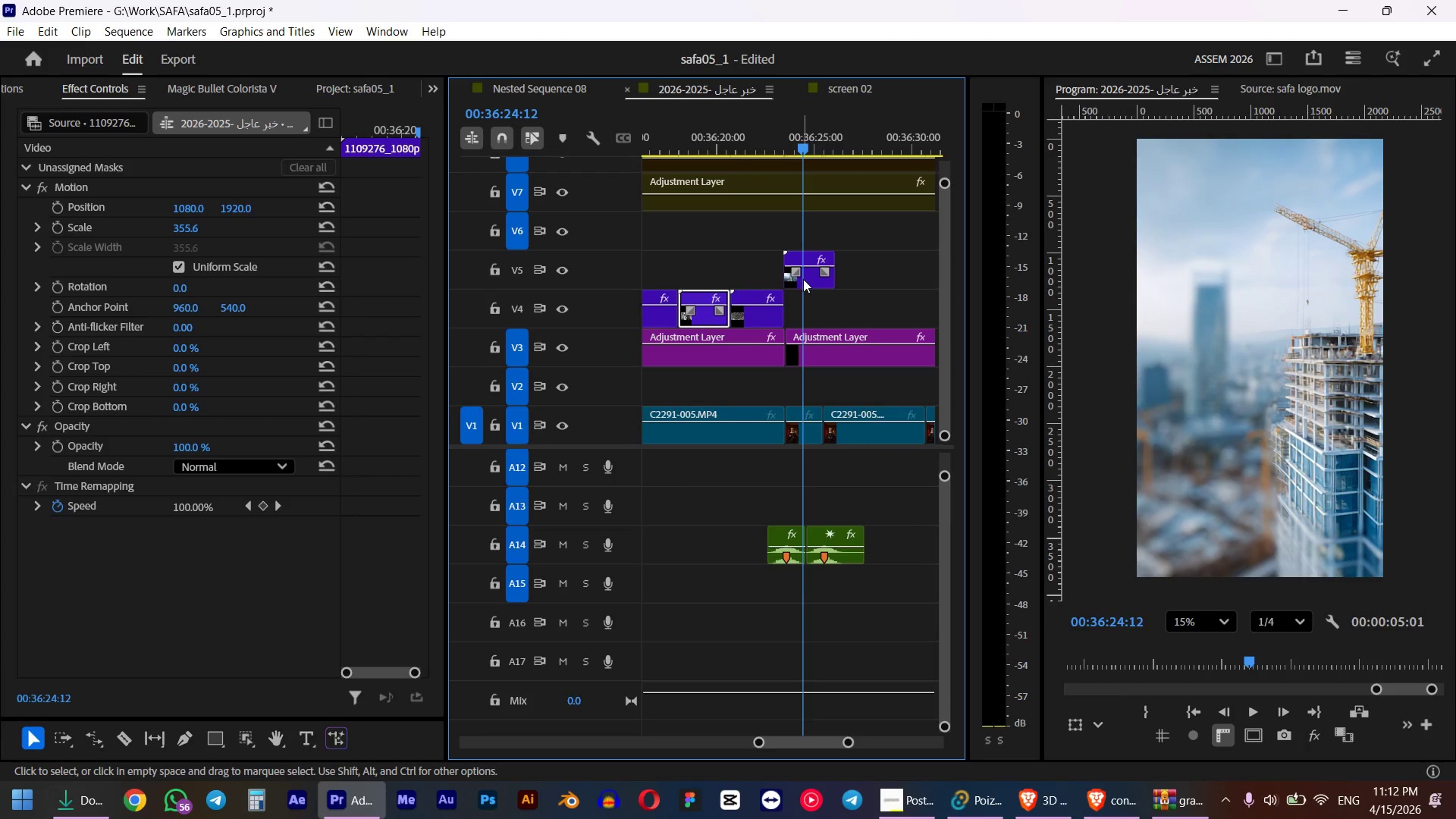 
left_click_drag(start_coordinate=[803, 279], to_coordinate=[886, 286])
 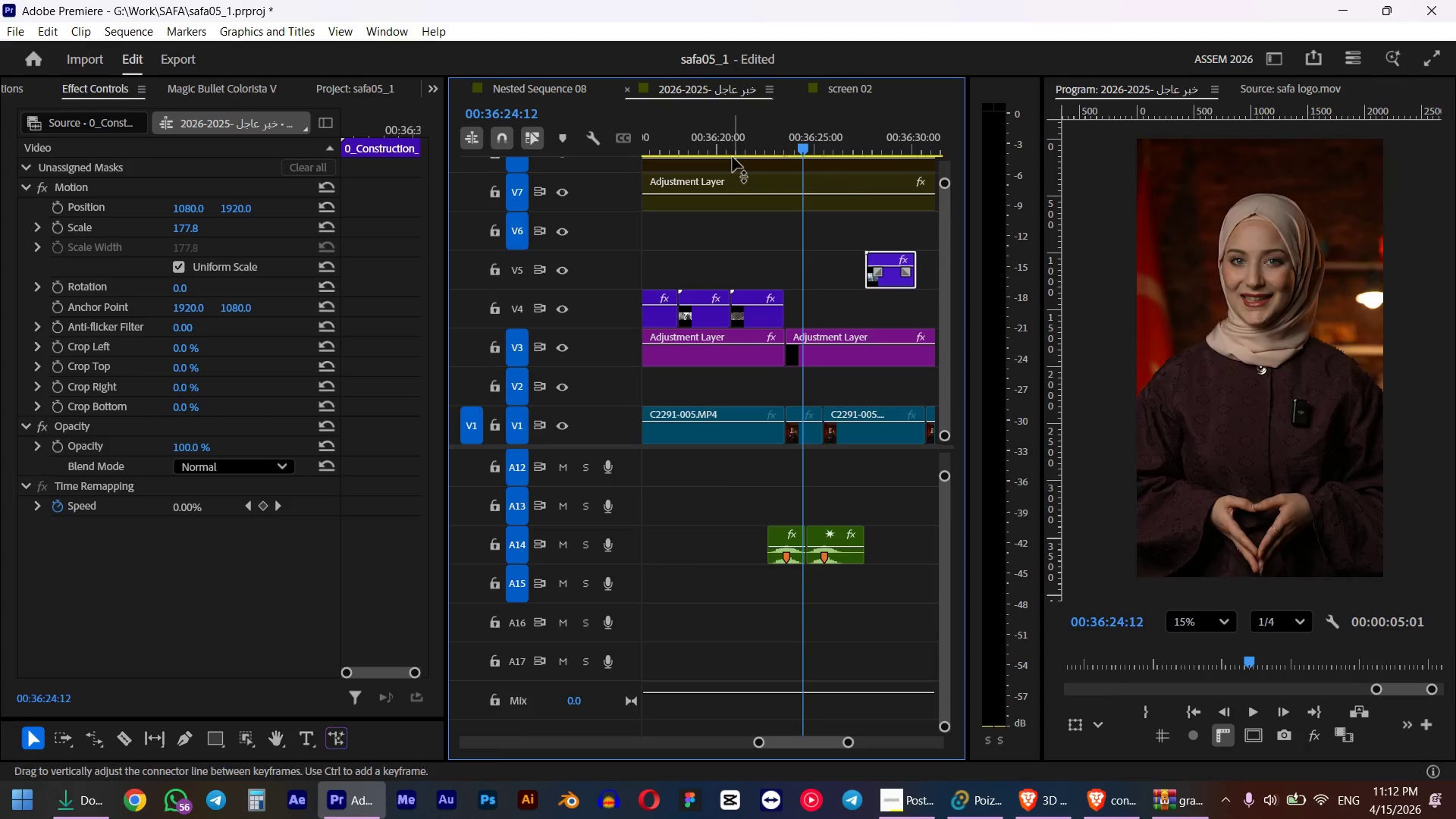 
left_click([710, 138])
 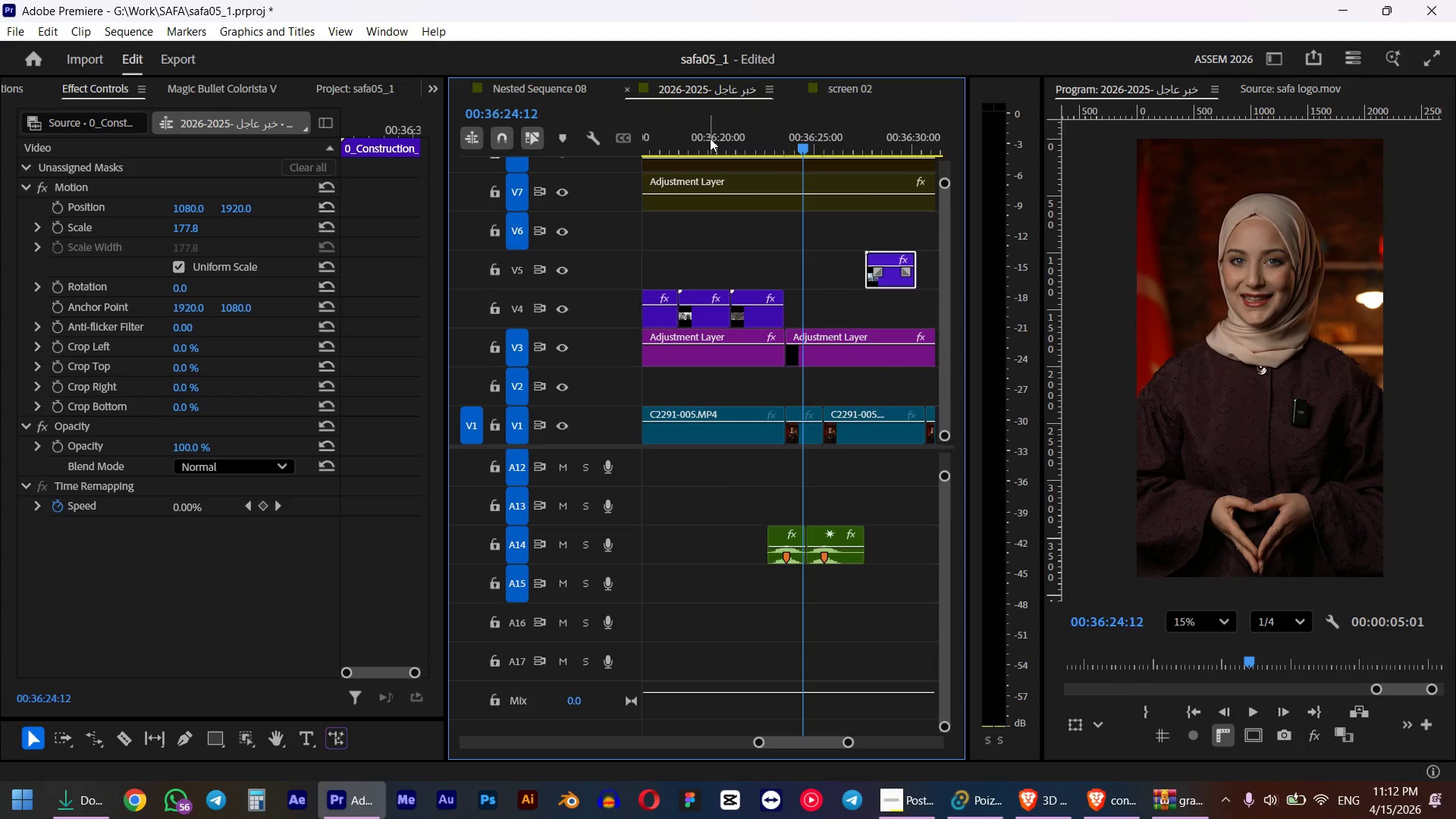 
key(Space)
 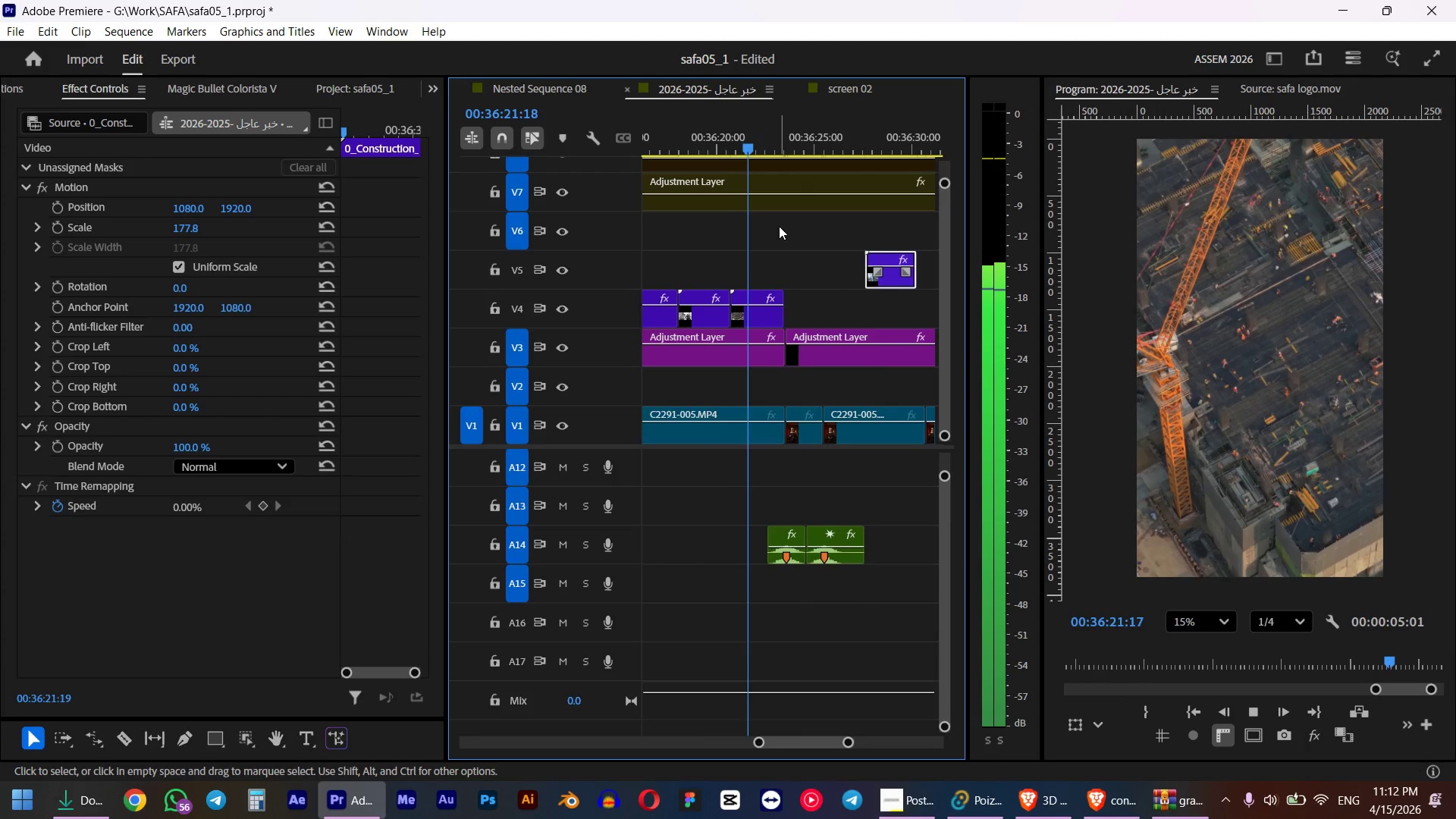 
wait(8.27)
 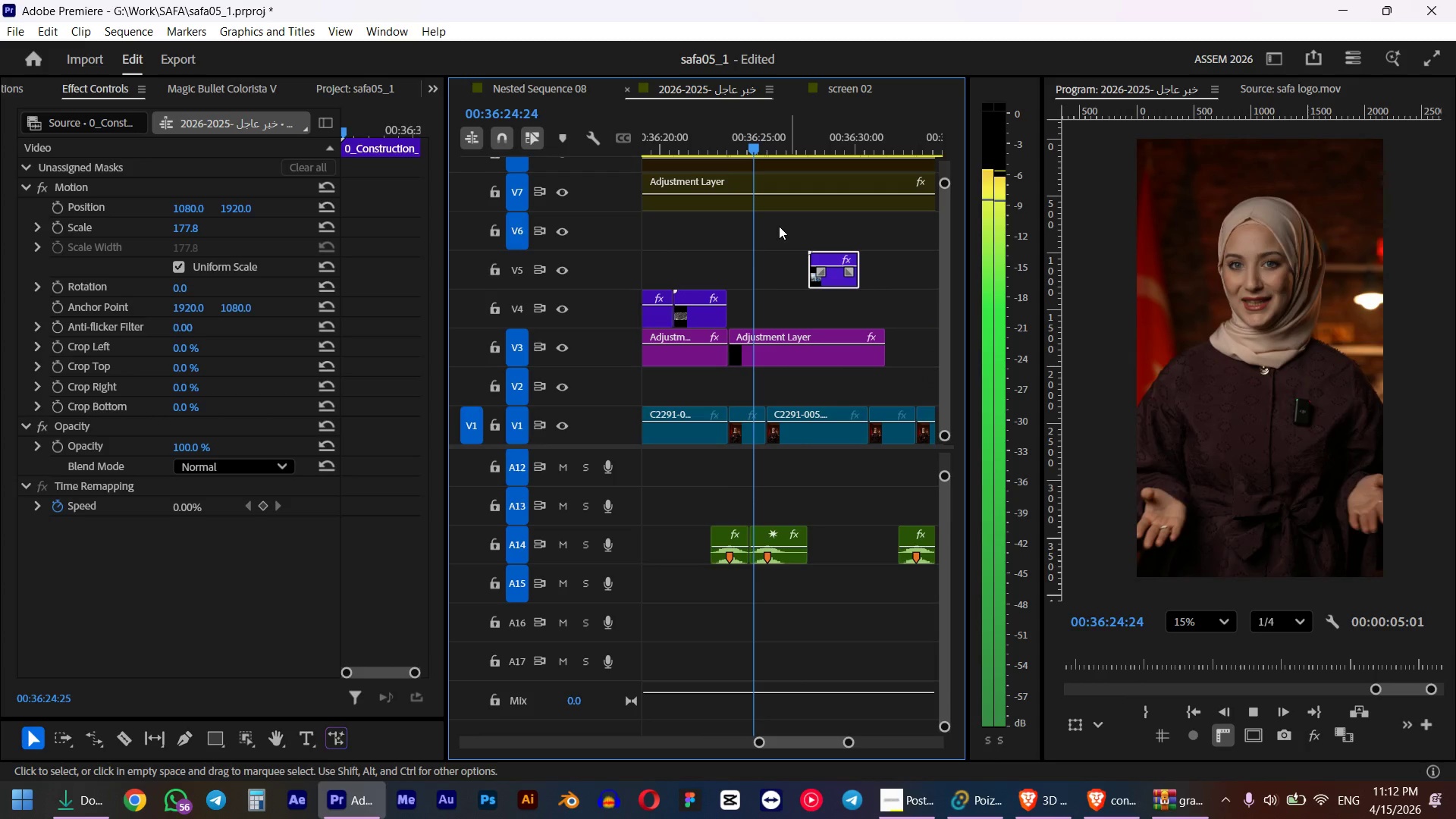 
key(Space)
 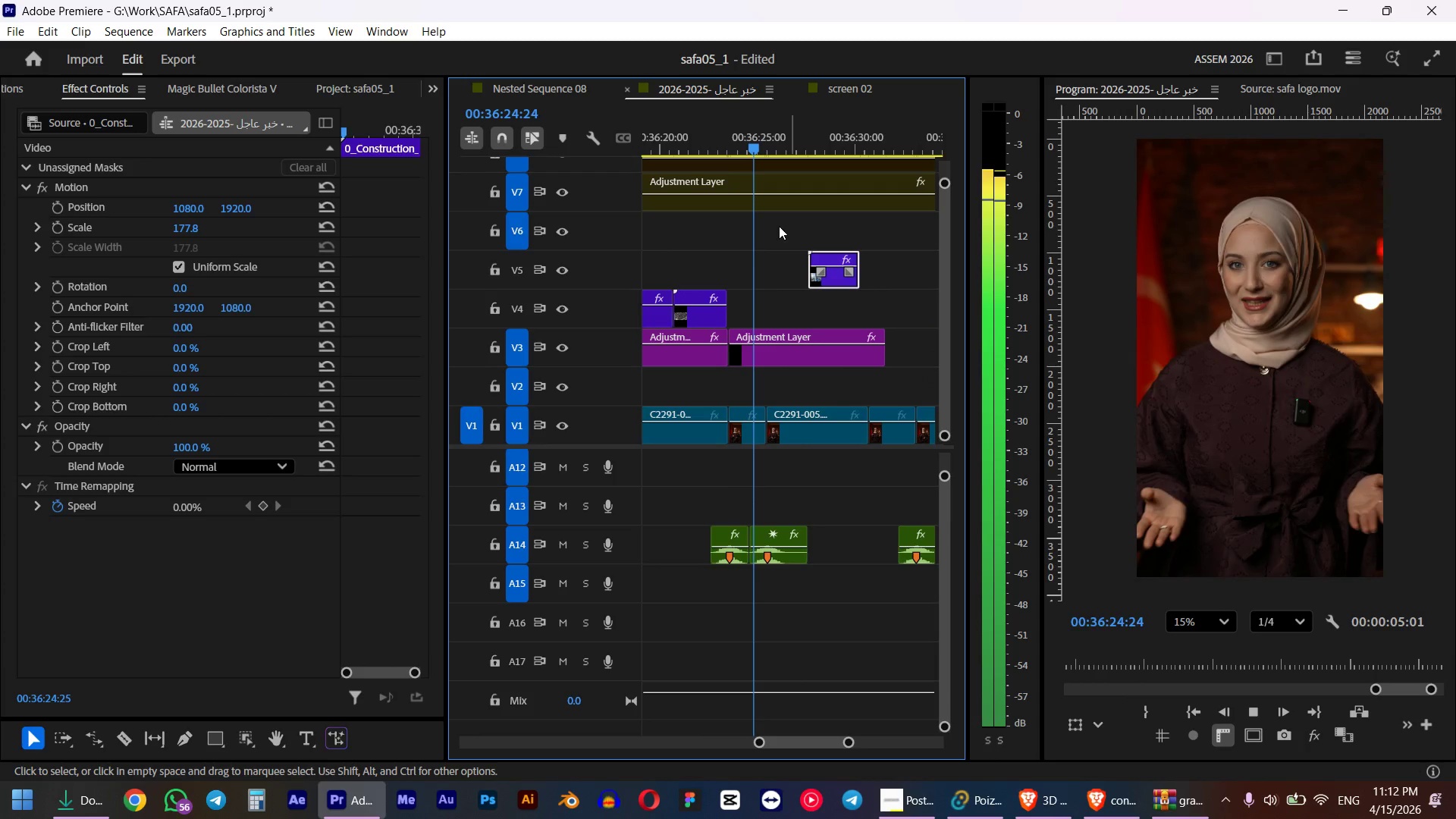 
scroll: coordinate [789, 254], scroll_direction: down, amount: 2.0
 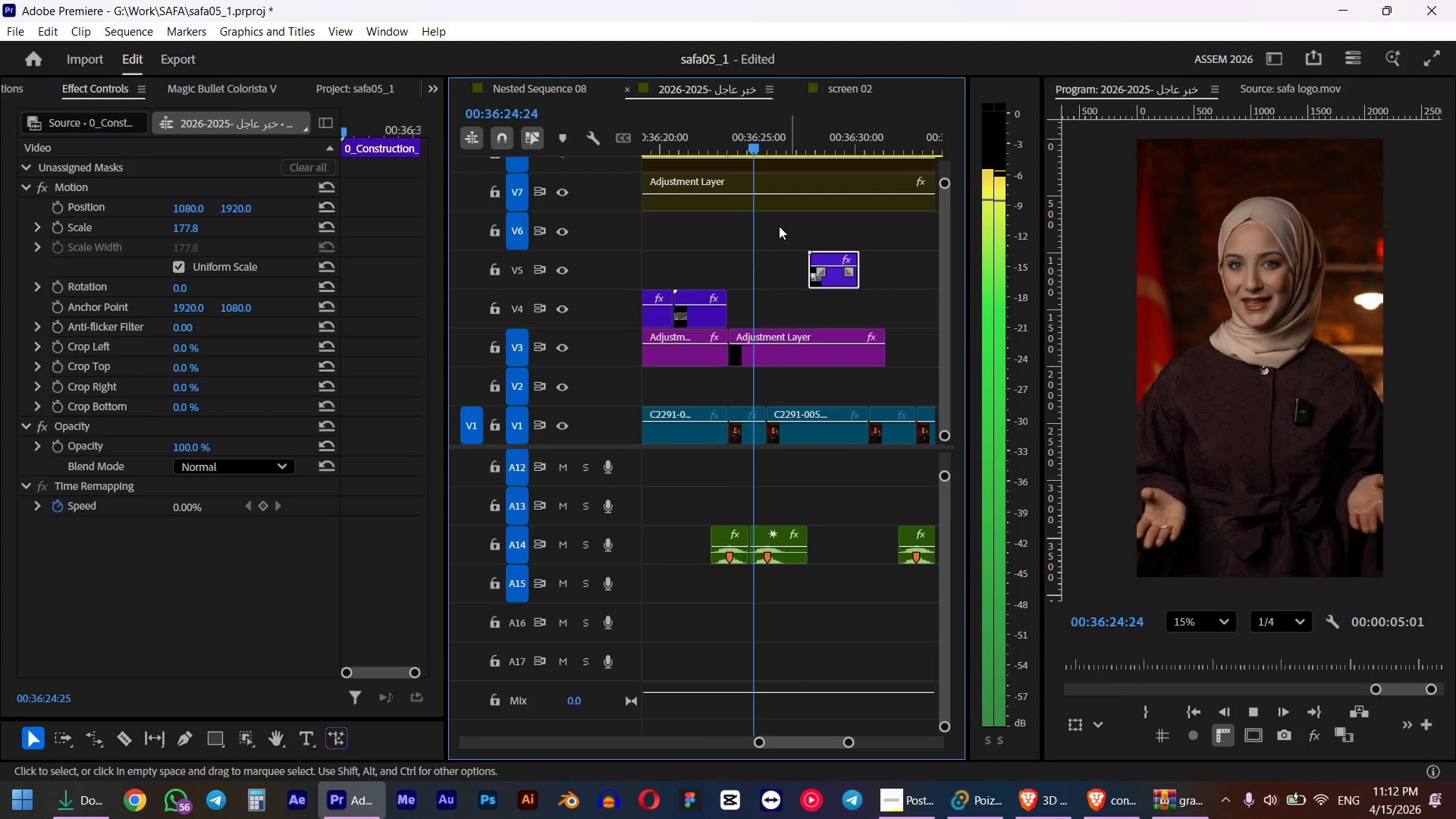 
left_click_drag(start_coordinate=[808, 149], to_coordinate=[769, 158])
 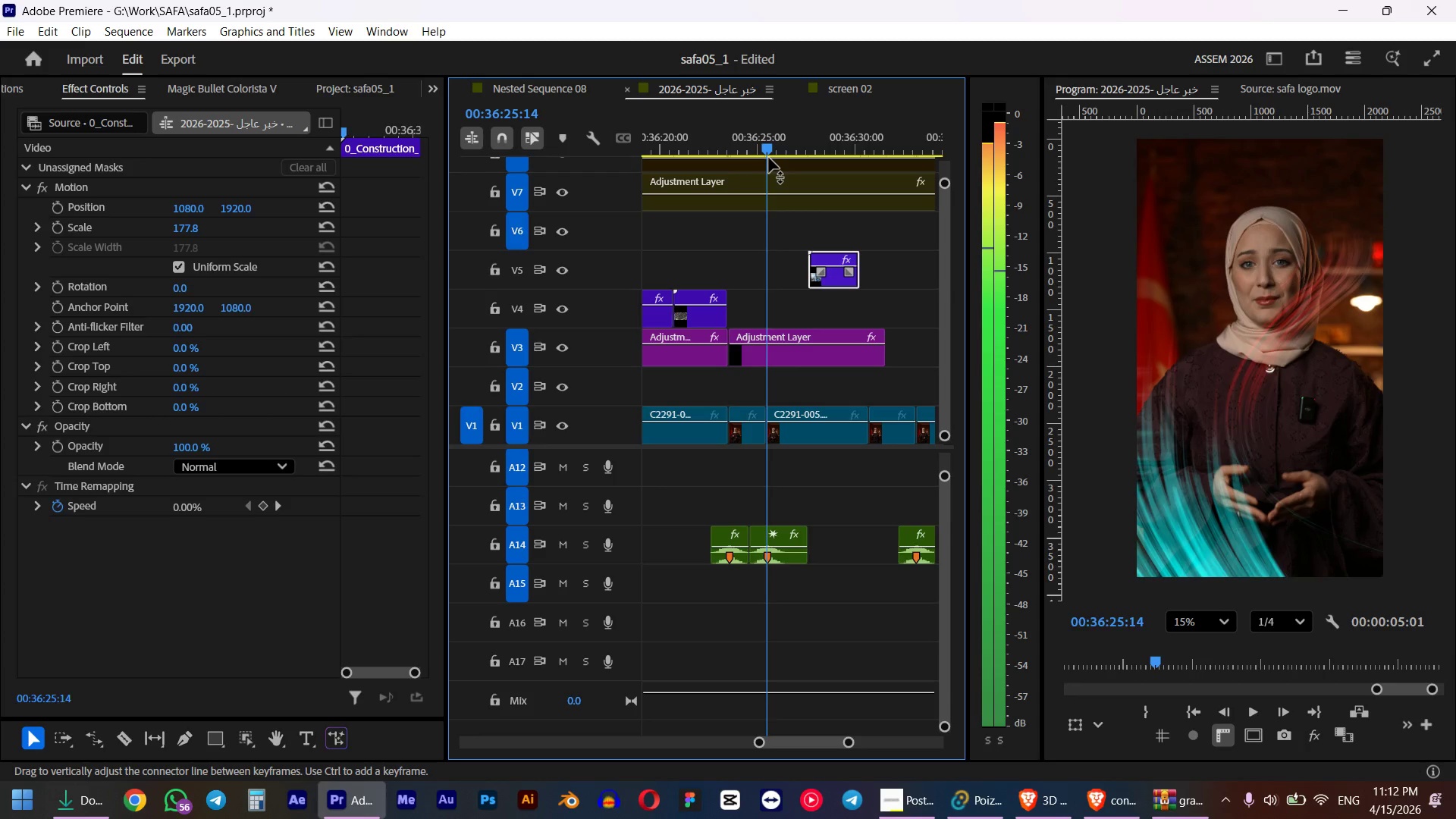 
hold_key(key=ShiftLeft, duration=2.88)
 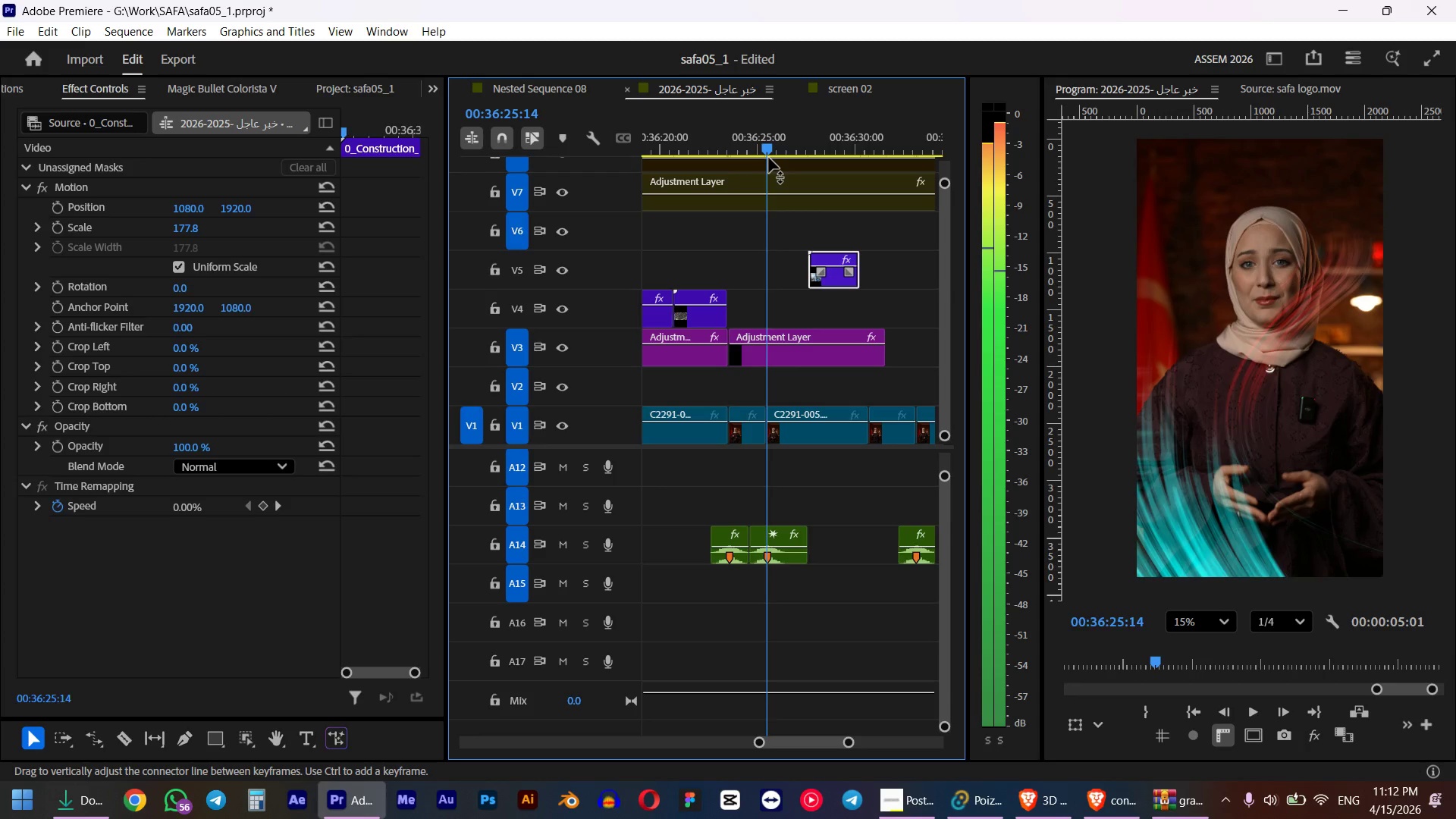 
hold_key(key=AltLeft, duration=1.0)
scroll: coordinate [765, 311], scroll_direction: up, amount: 12.0
 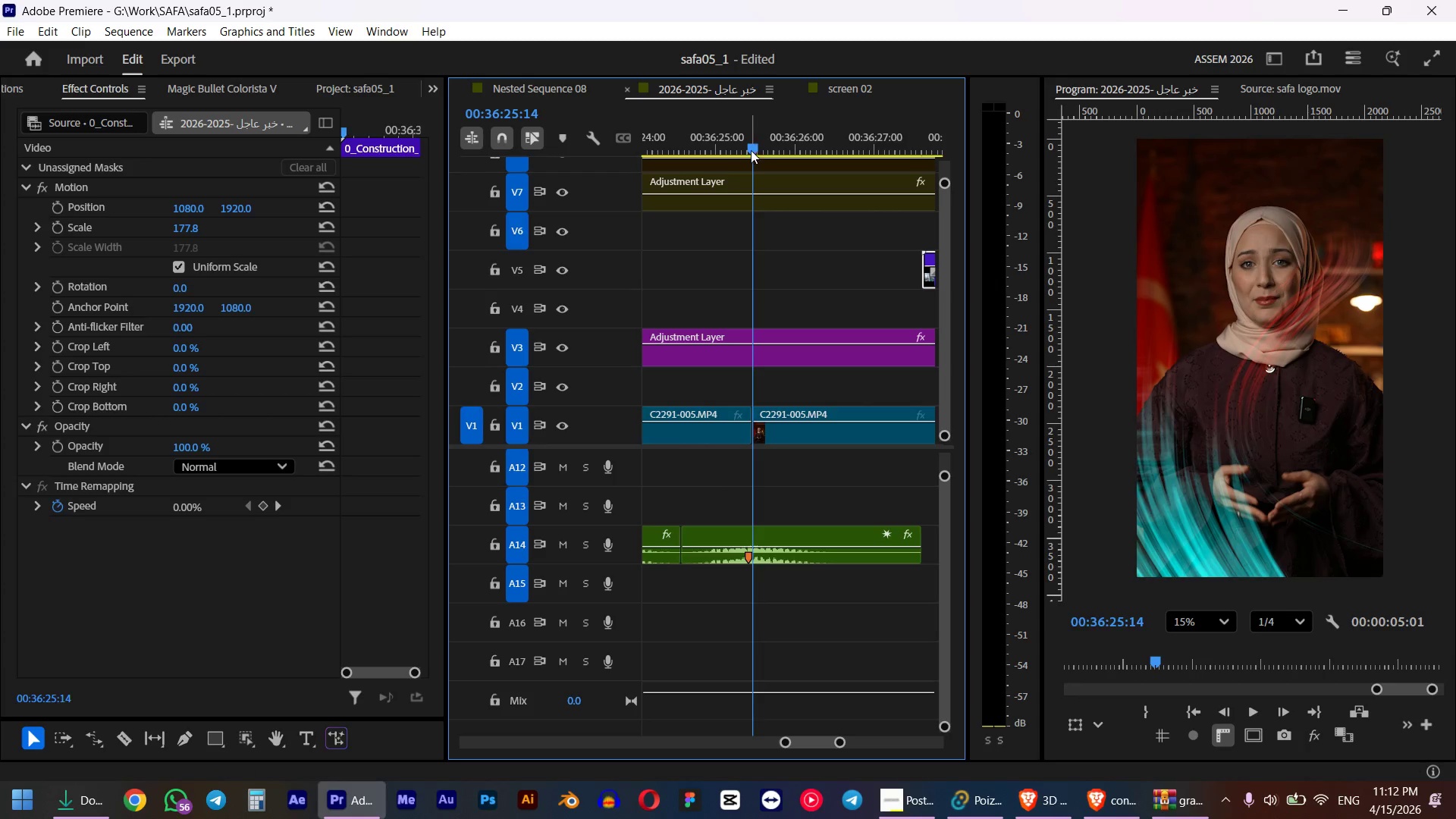 
hold_key(key=ShiftLeft, duration=0.81)
 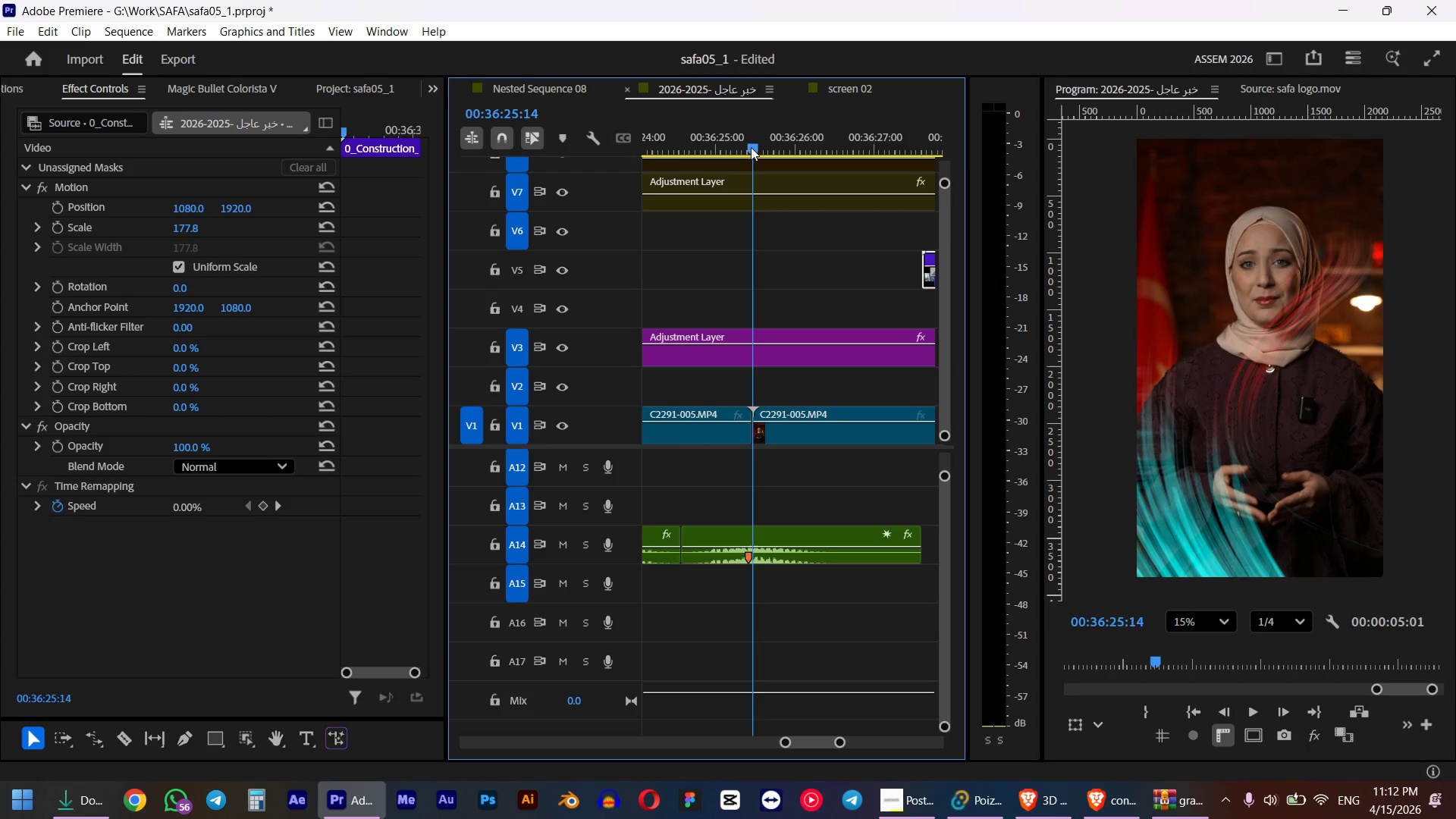 
hold_key(key=AltLeft, duration=2.44)
scroll: coordinate [771, 292], scroll_direction: down, amount: 14.0
 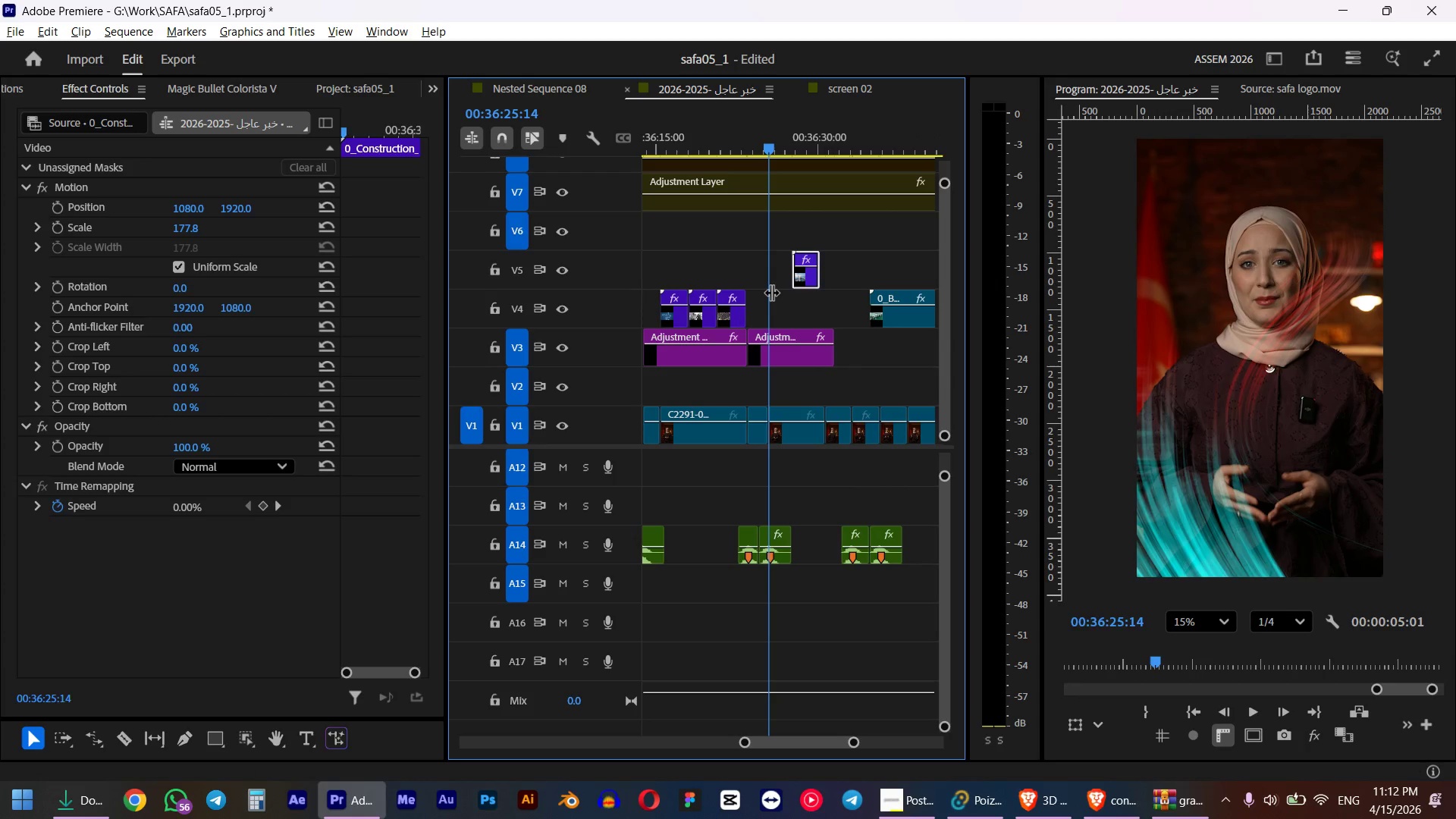 
hold_key(key=ControlLeft, duration=1.72)
scroll: coordinate [790, 563], scroll_direction: down, amount: 5.0
 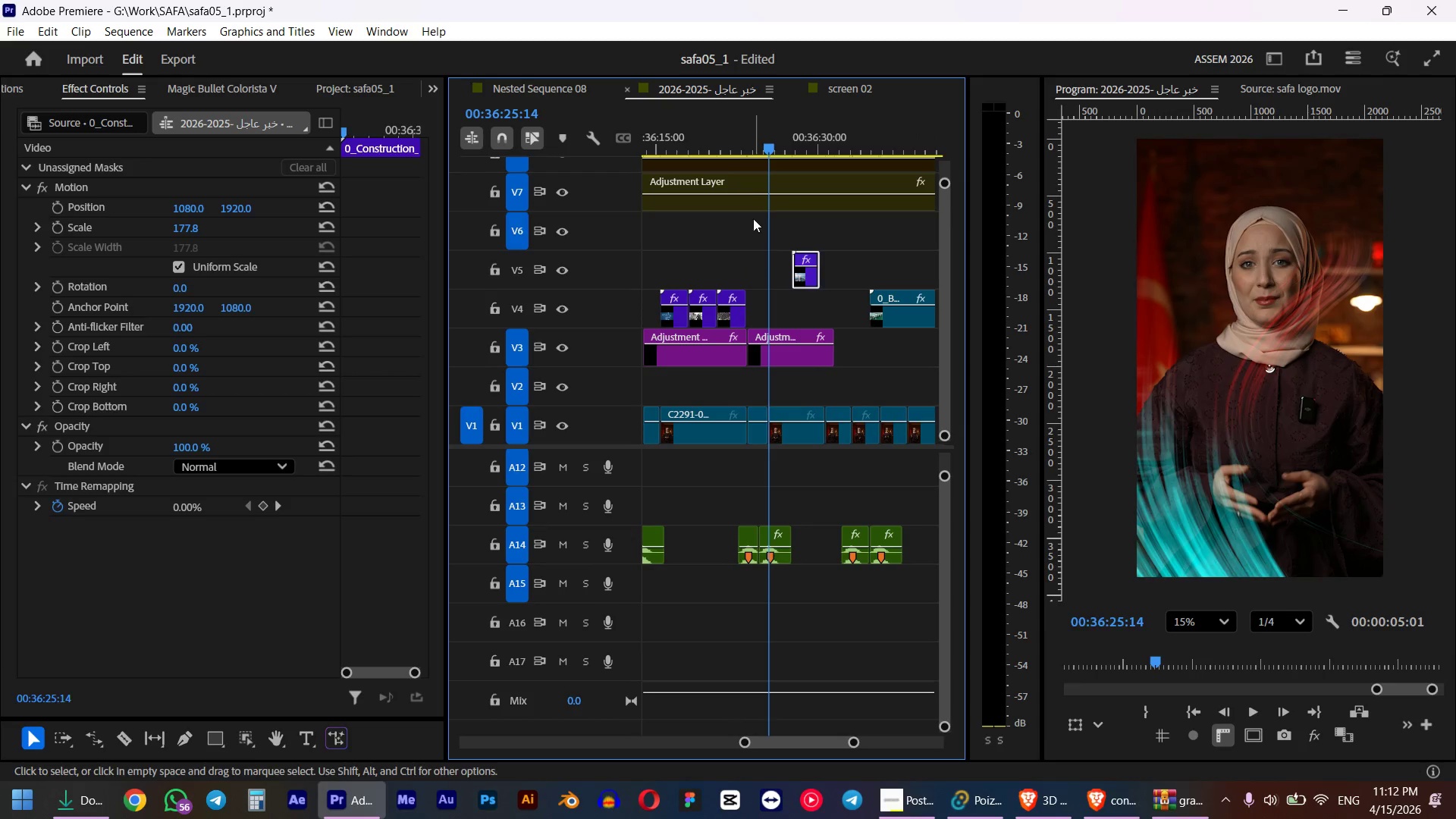 
left_click([741, 138])
 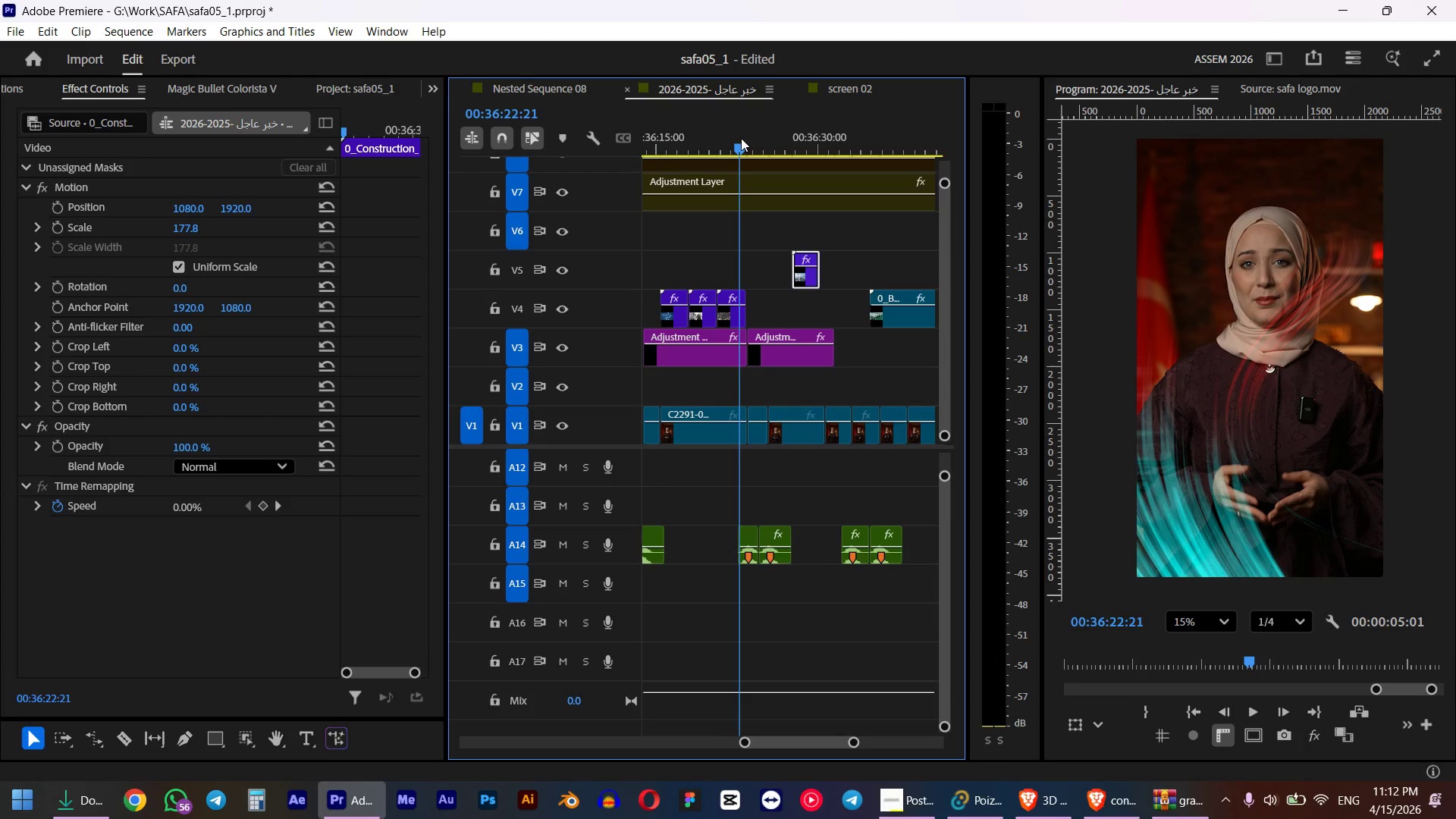 
key(Space)
 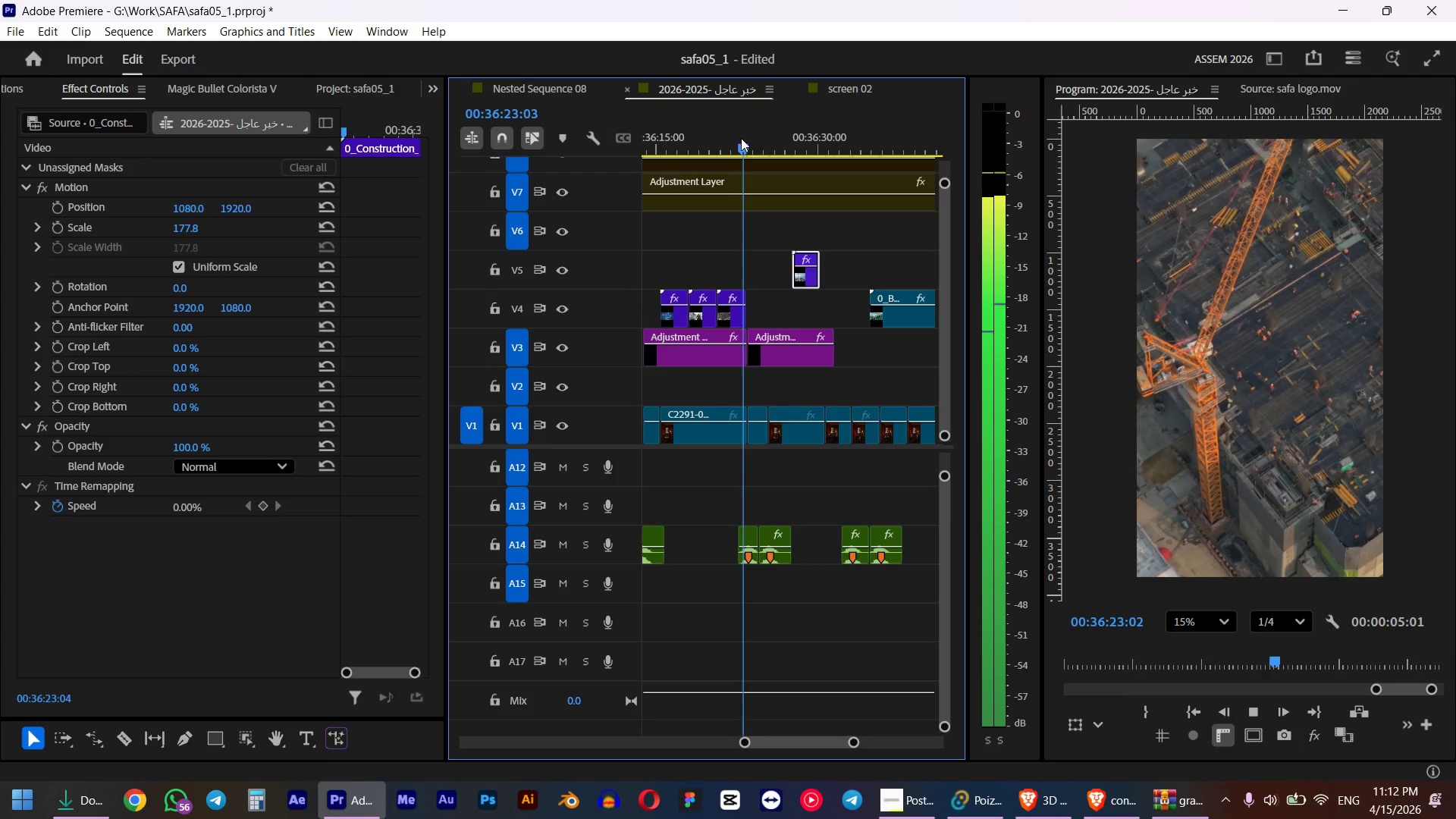 
key(Space)
 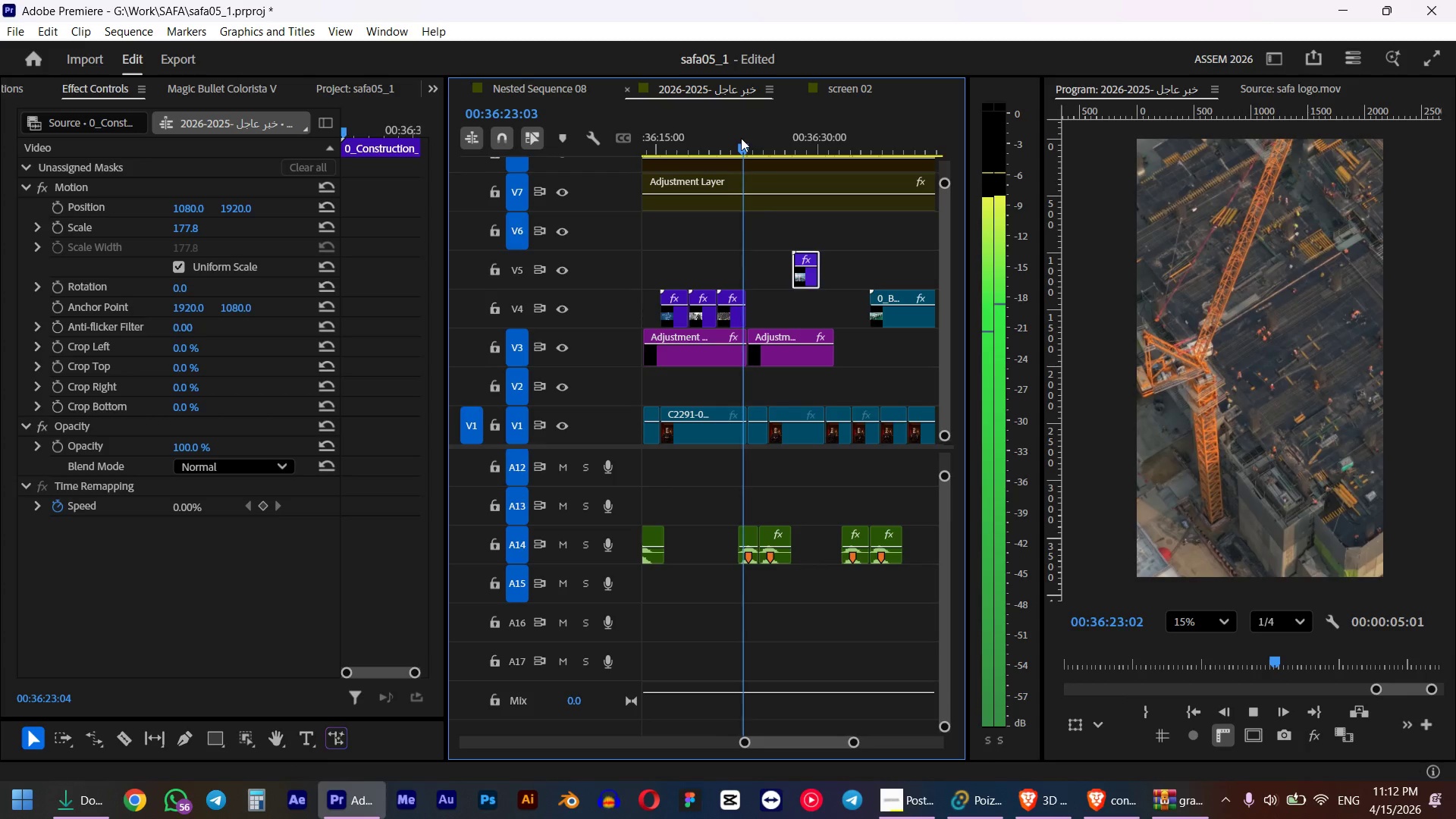 
left_click([784, 563])
 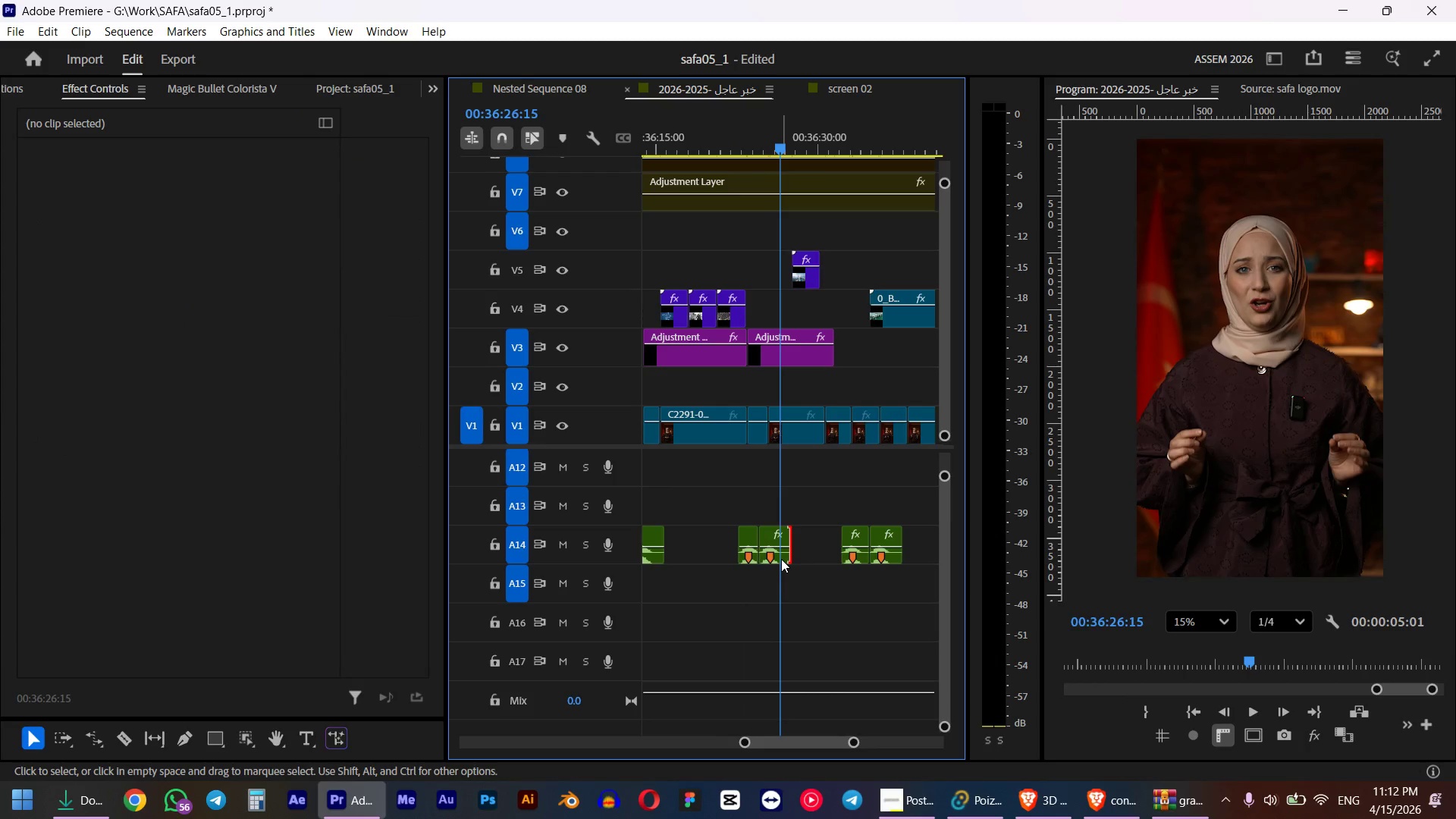 
left_click([781, 559])
 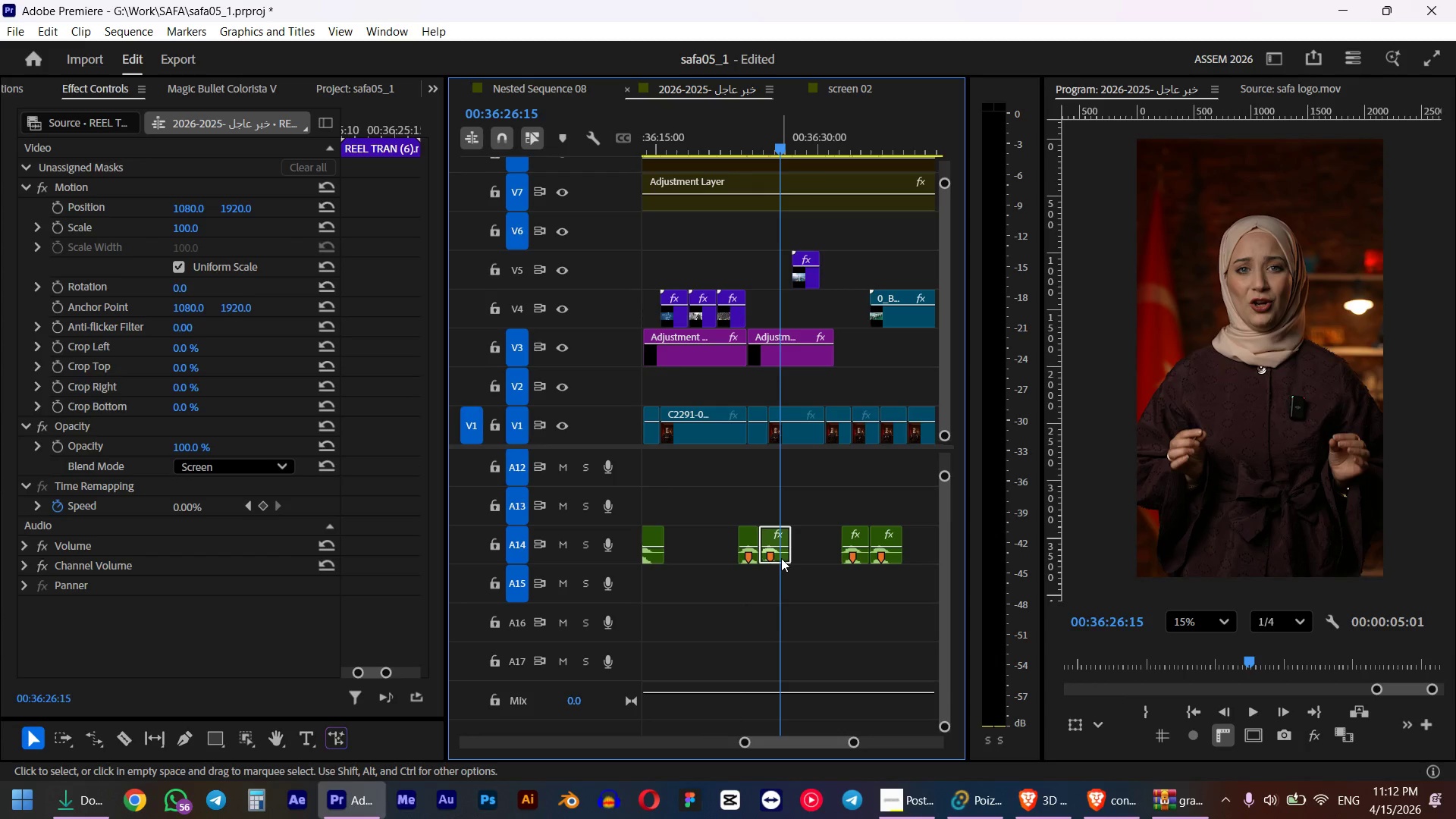 
key(Delete)
 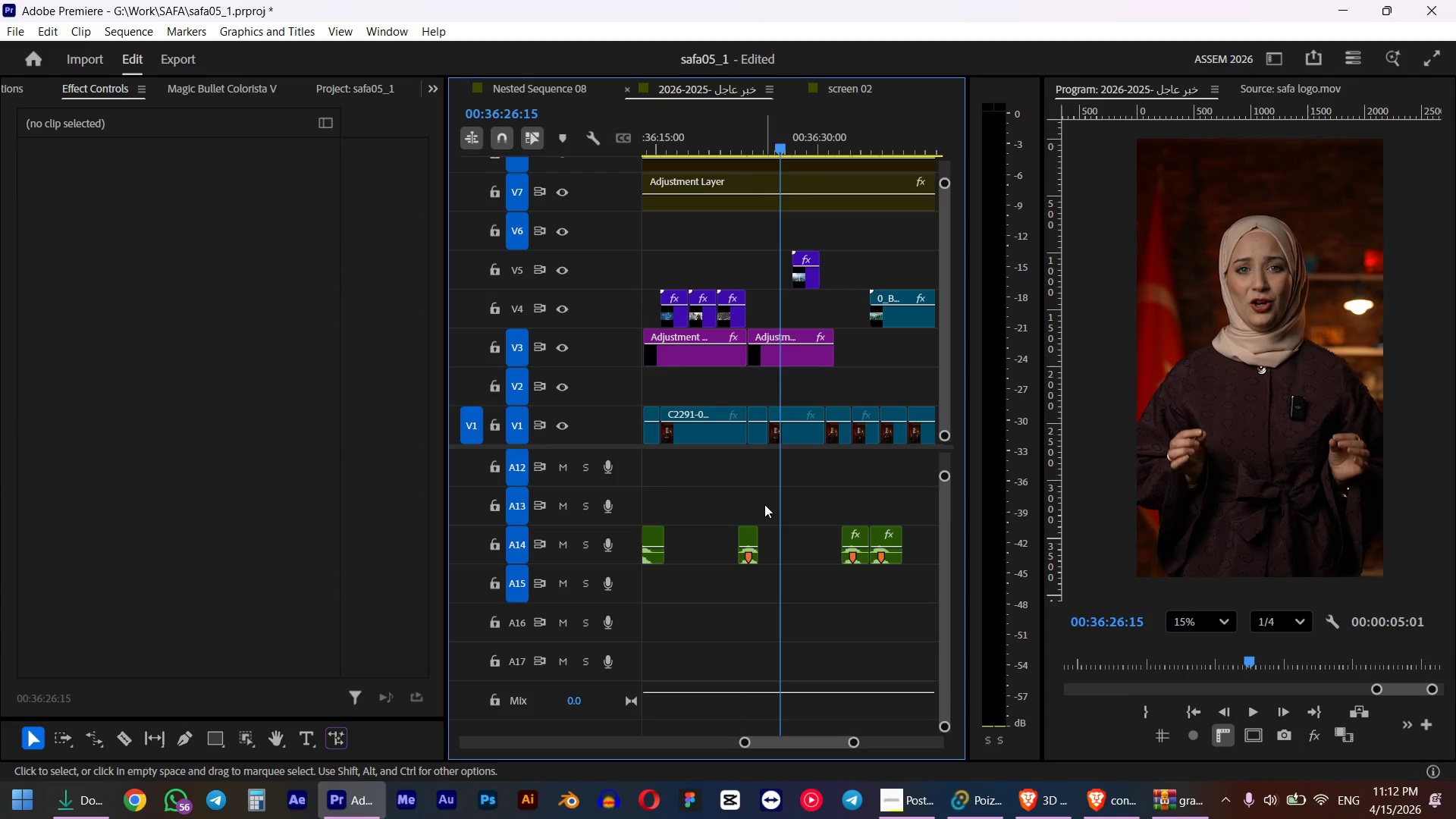 
hold_key(key=AltLeft, duration=1.03)
scroll: coordinate [749, 470], scroll_direction: up, amount: 10.0
 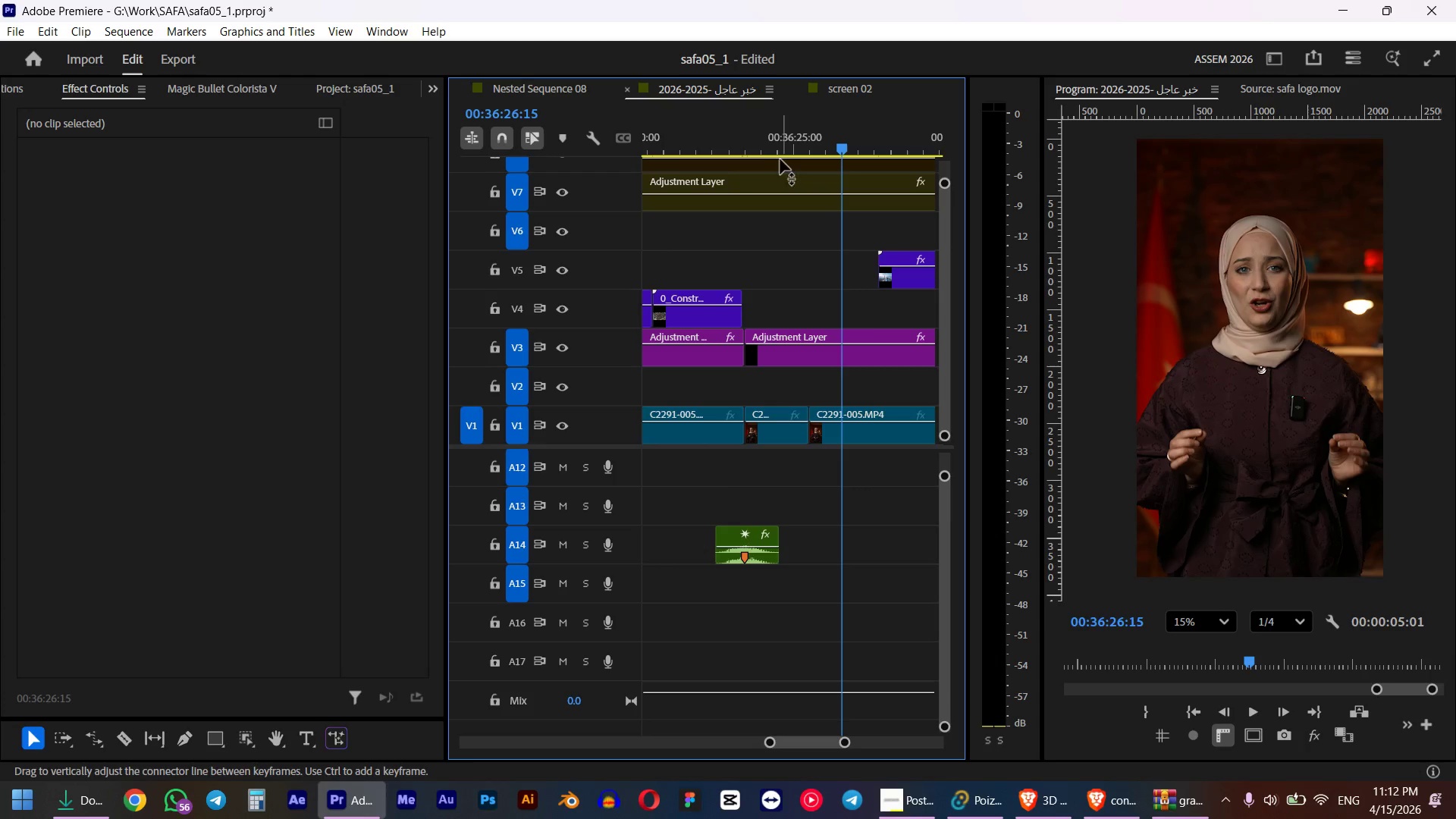 
left_click_drag(start_coordinate=[764, 136], to_coordinate=[725, 140])
 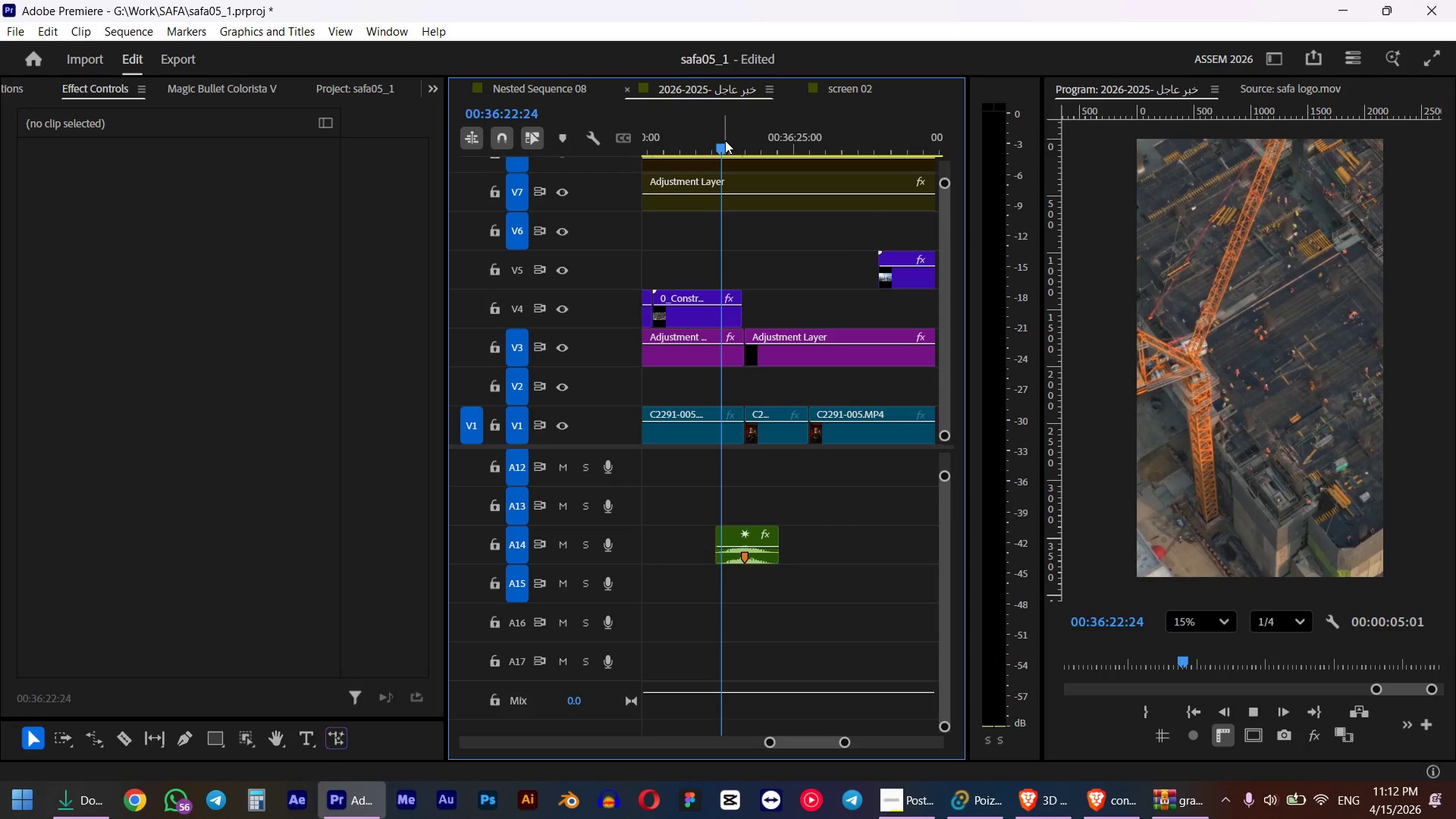 
key(Space)
 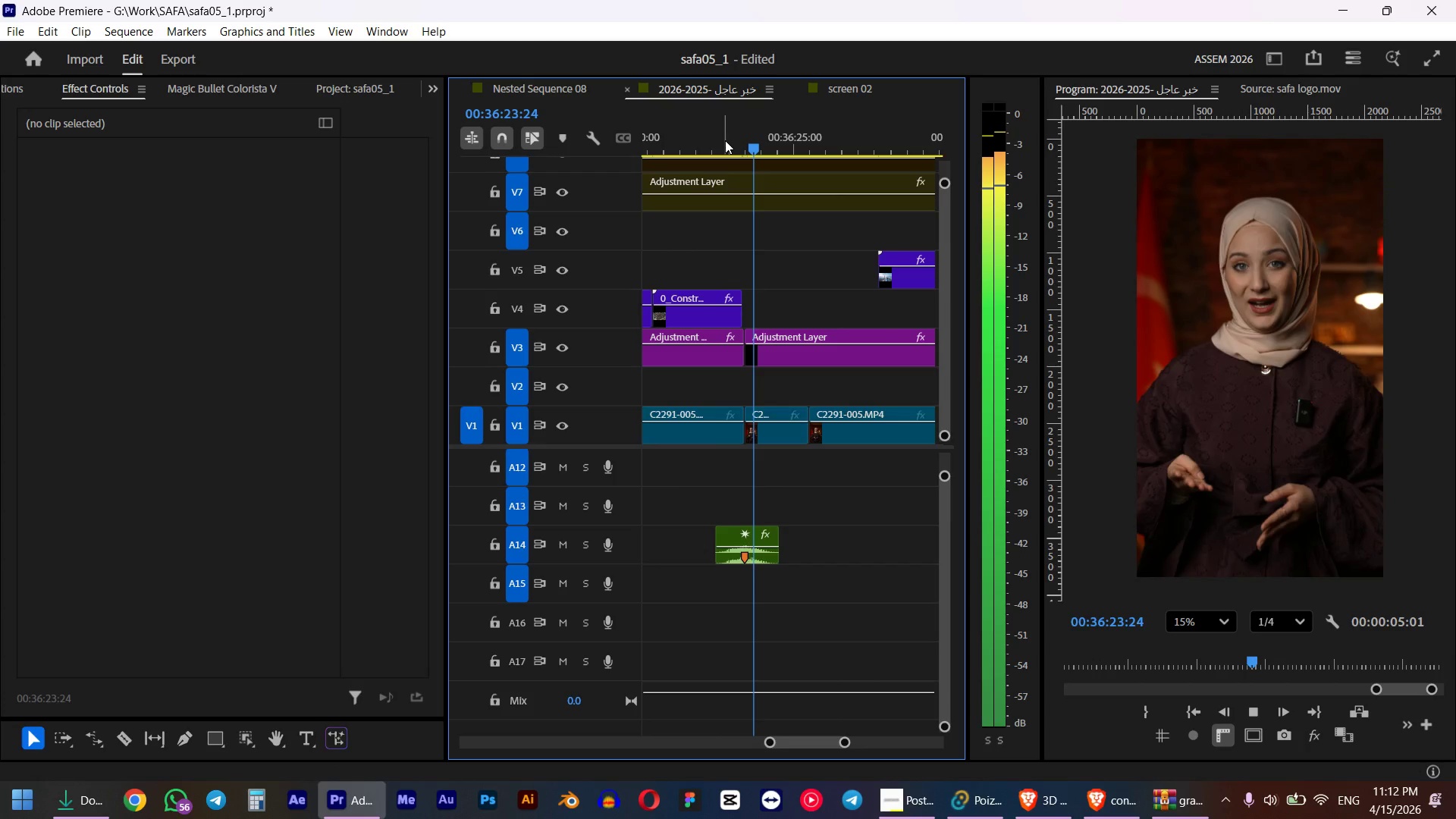 
key(Space)
 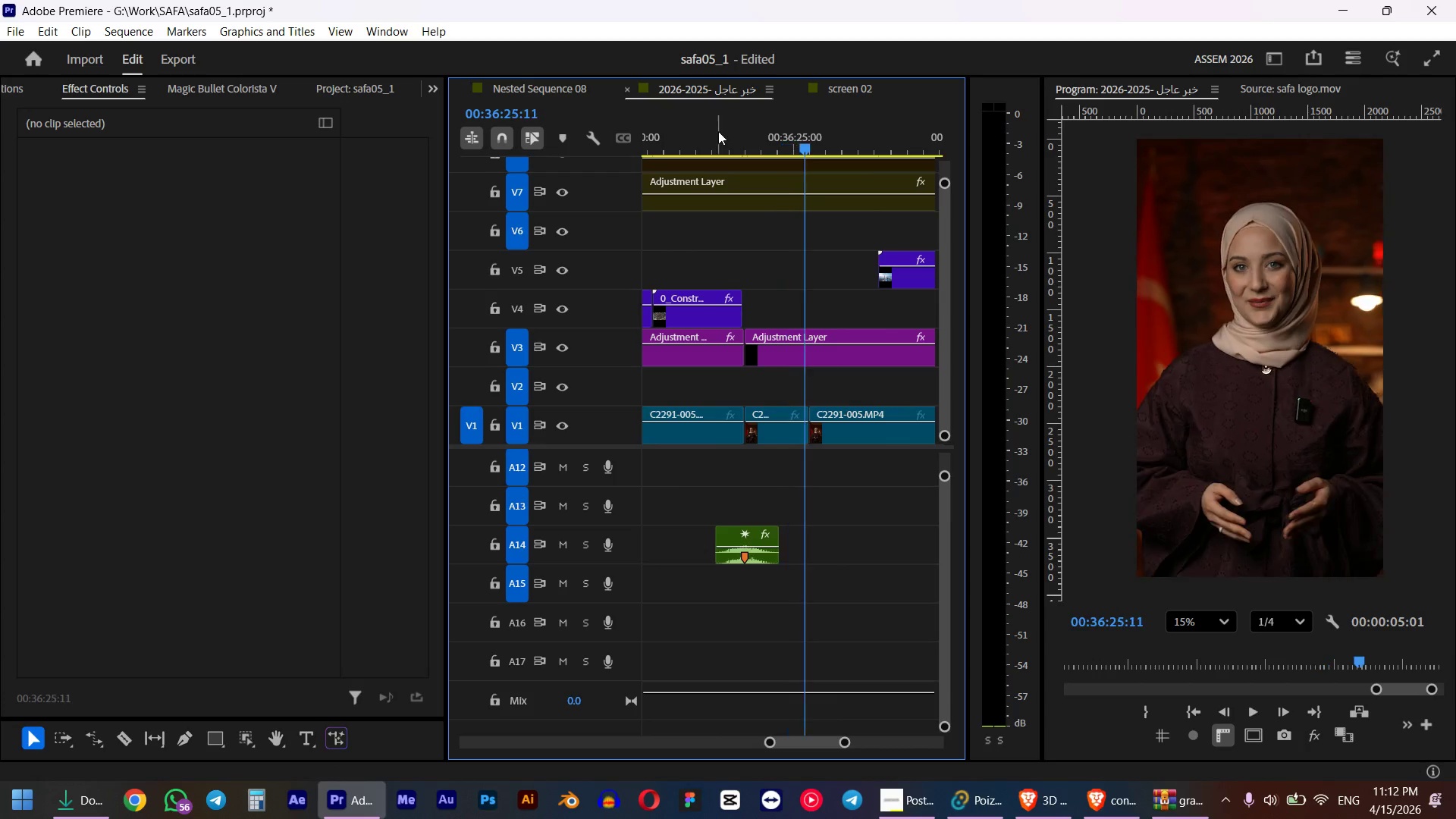 
left_click([718, 136])
 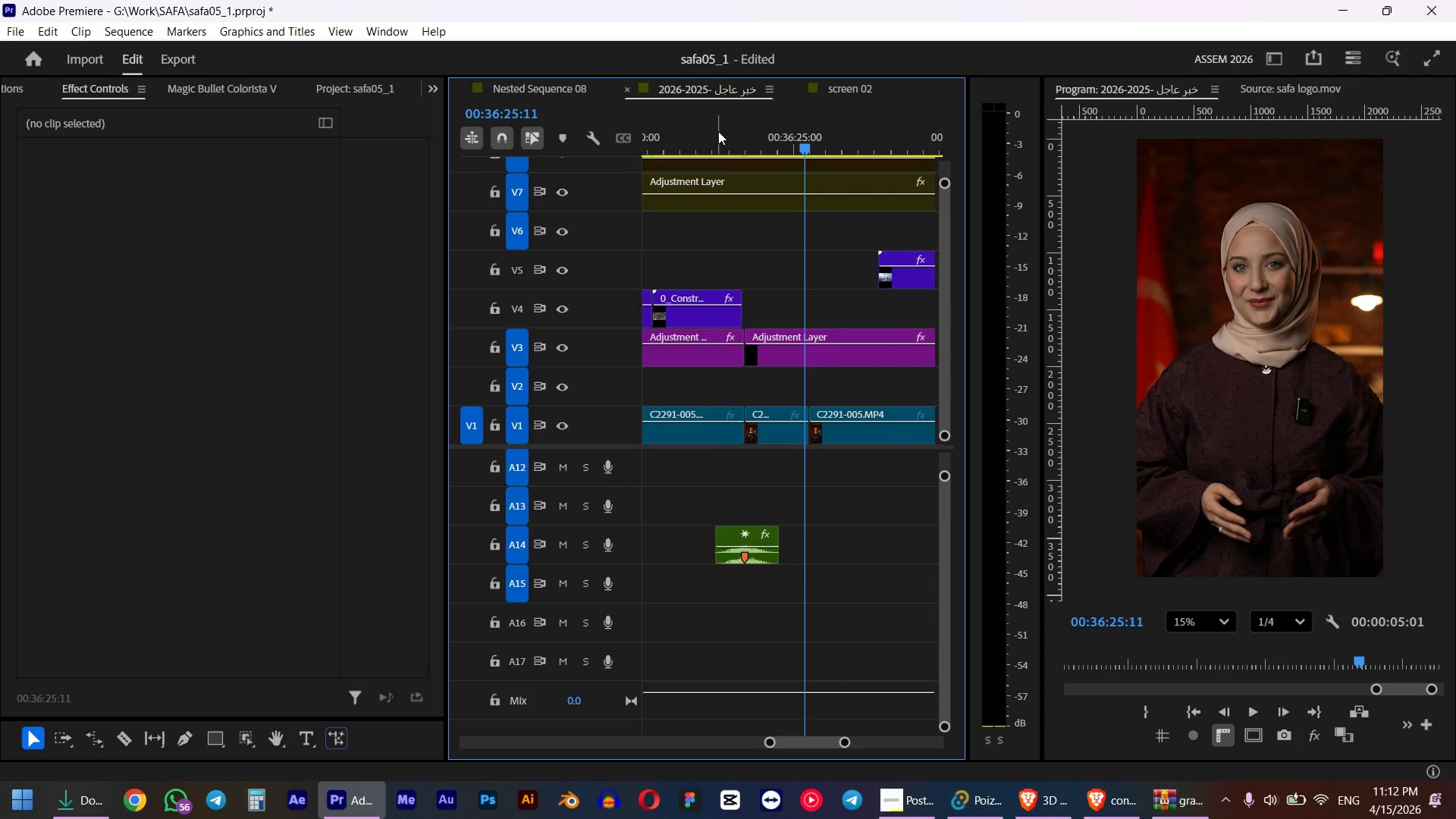 
key(Space)
 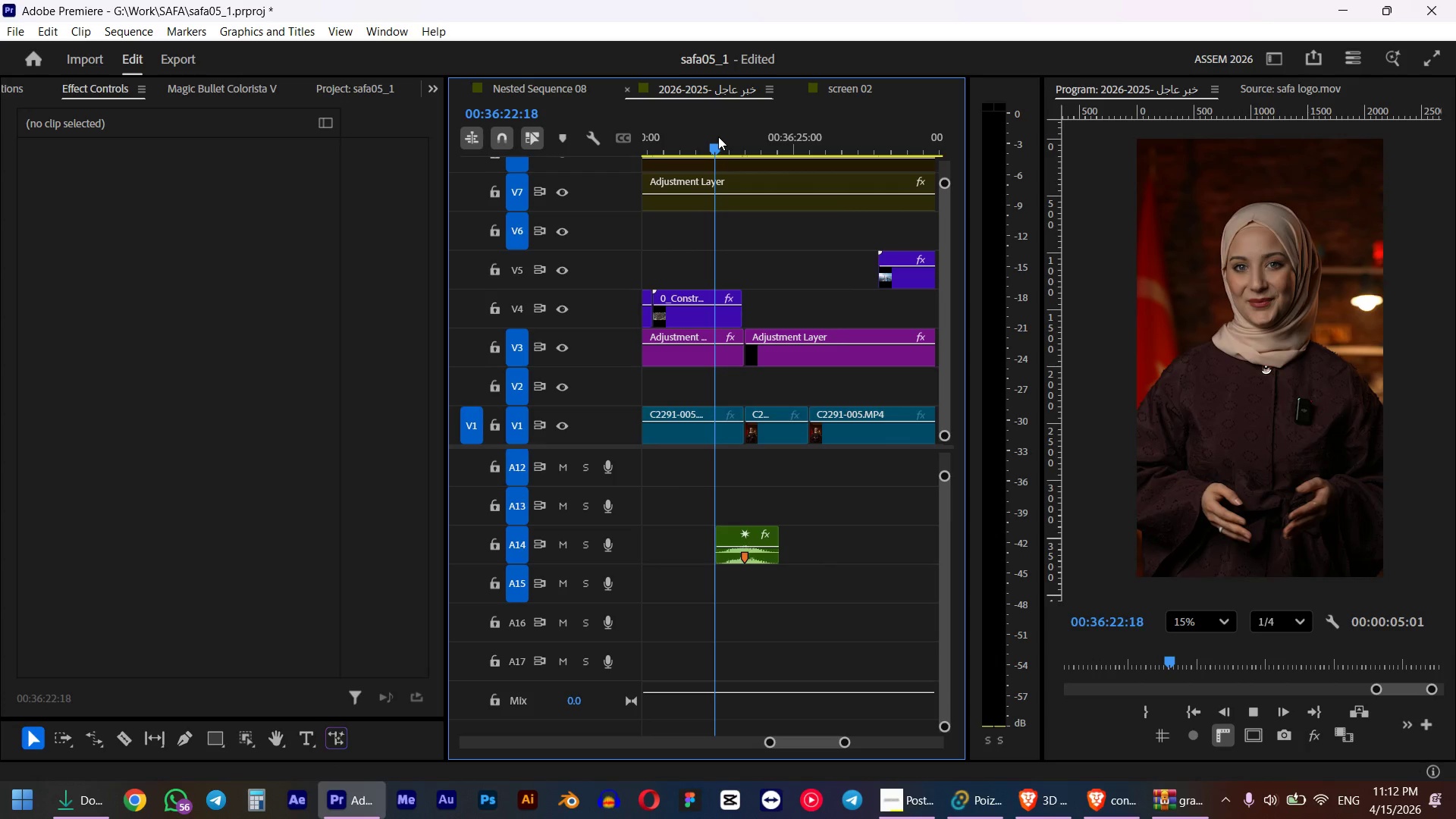 
key(Space)
 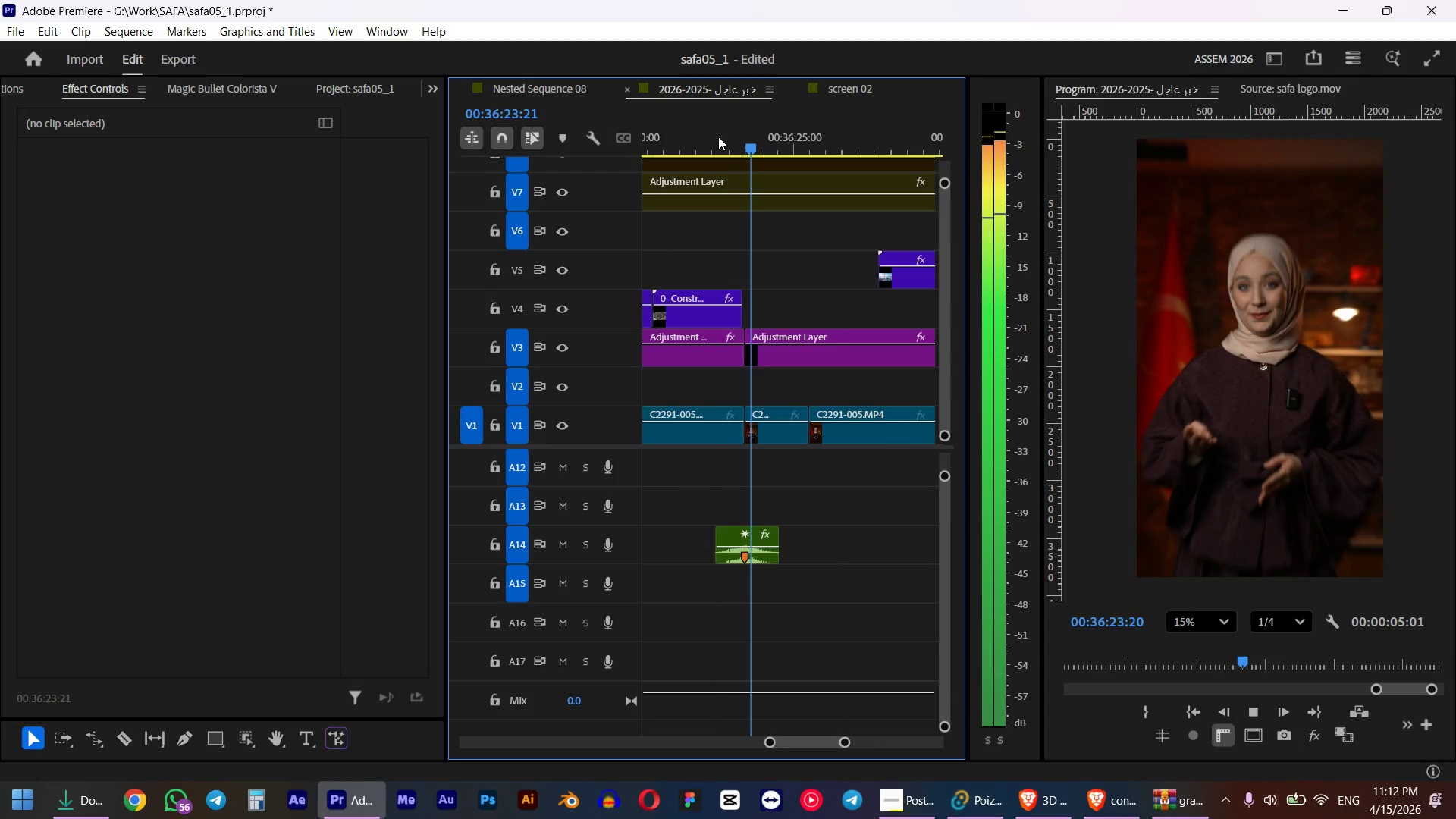 
hold_key(key=AltLeft, duration=1.19)
scroll: coordinate [762, 308], scroll_direction: up, amount: 14.0
 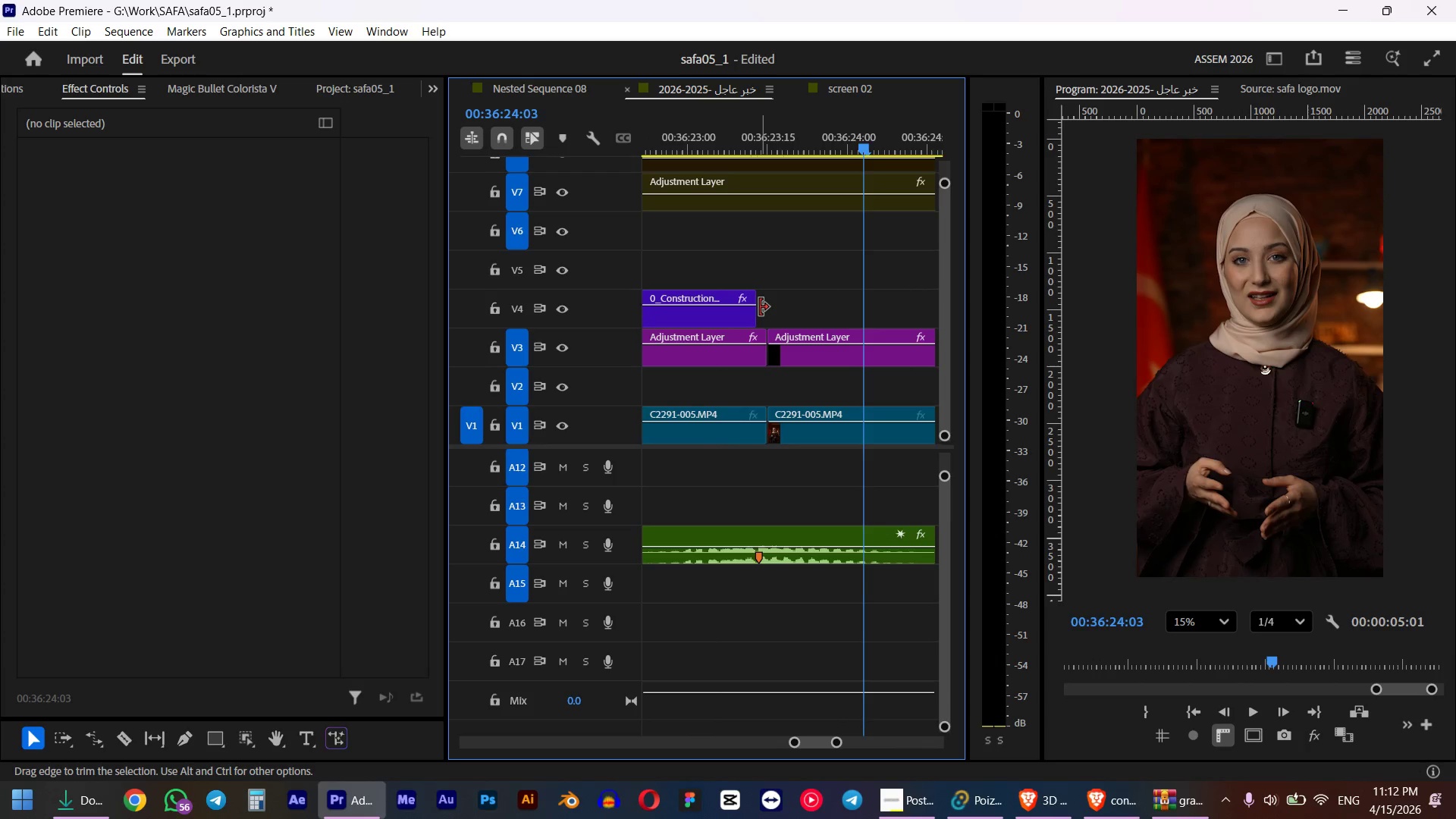 
left_click_drag(start_coordinate=[760, 307], to_coordinate=[770, 305])
 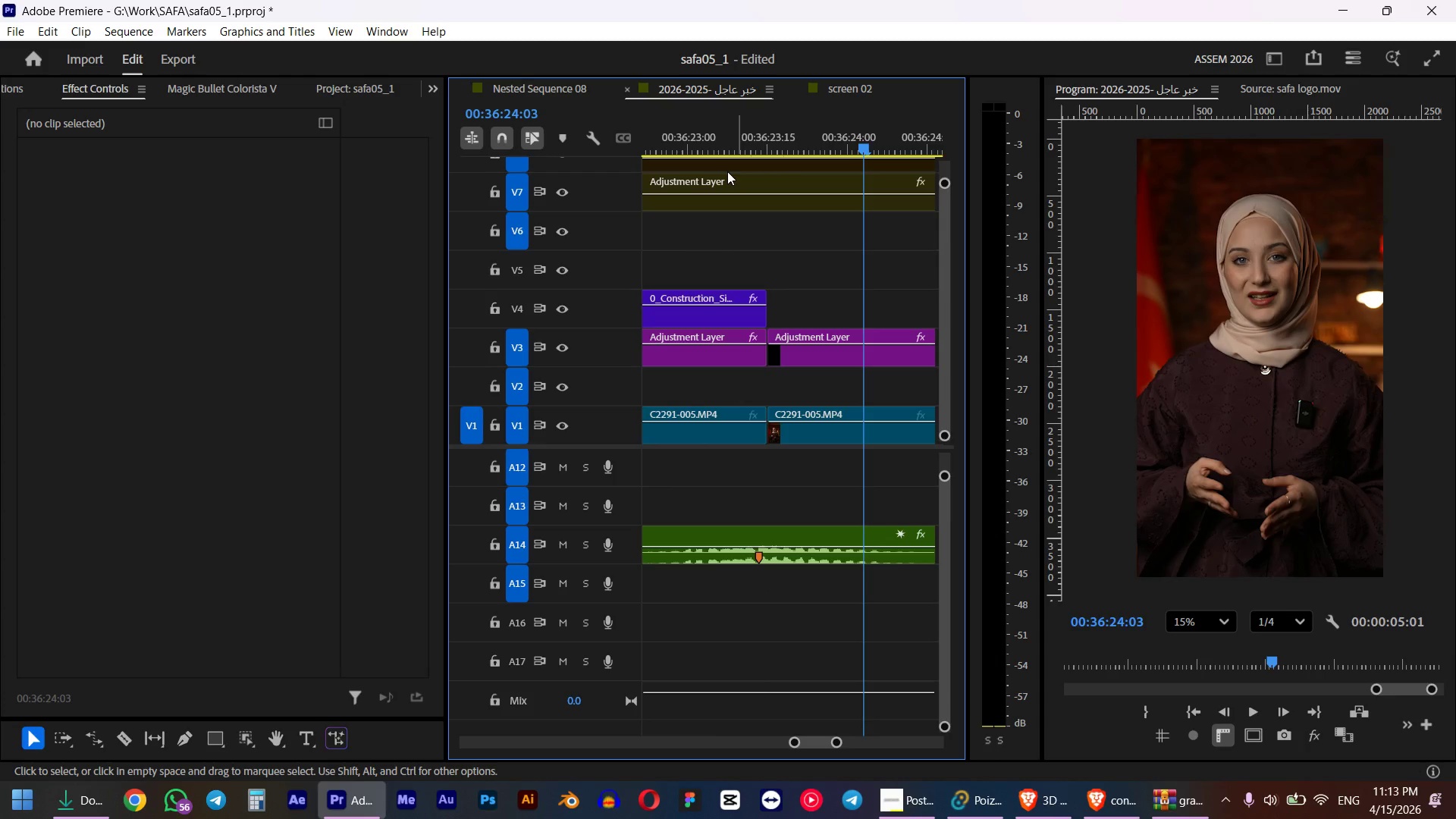 
left_click([714, 148])
 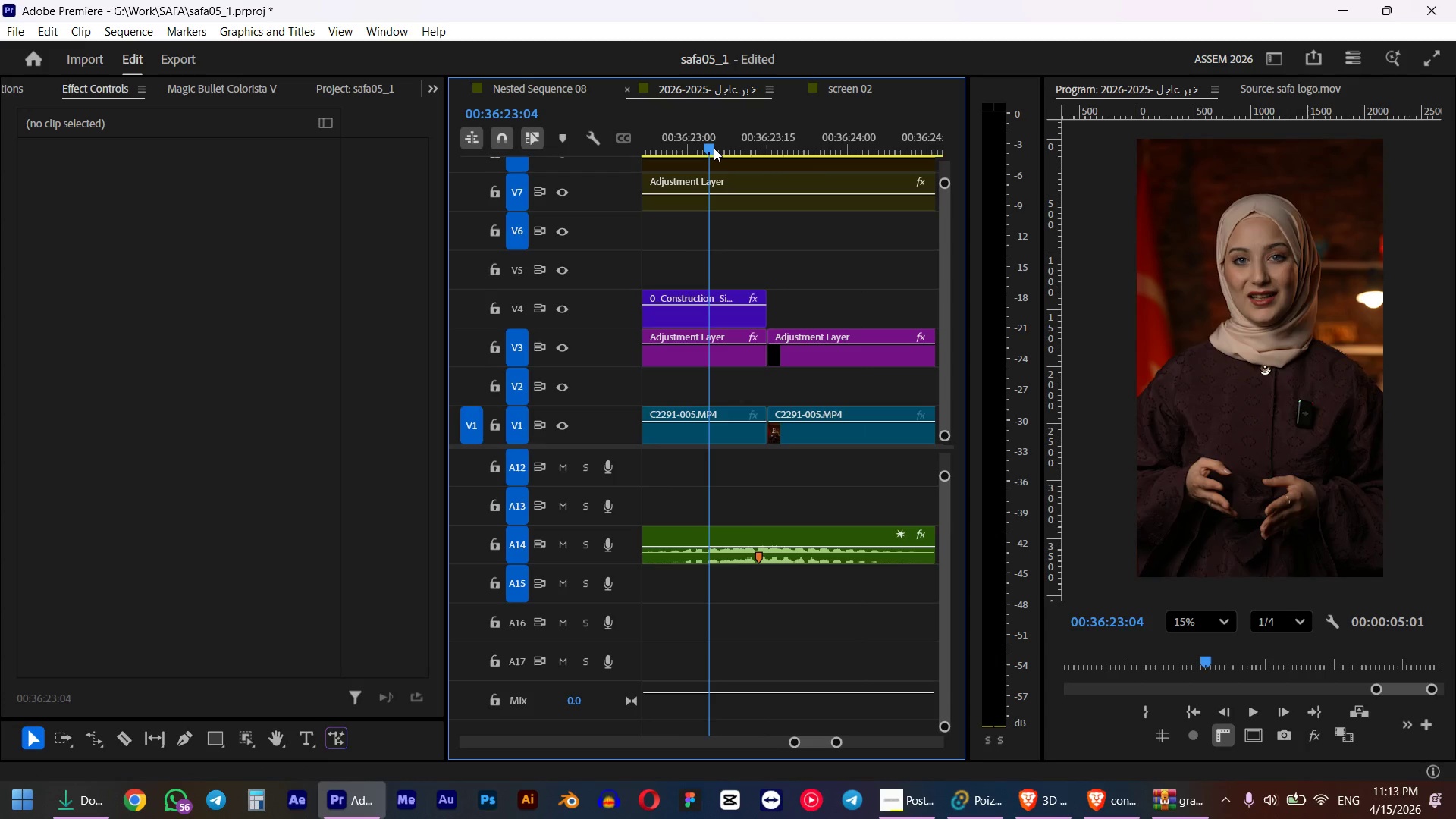 
key(Space)
 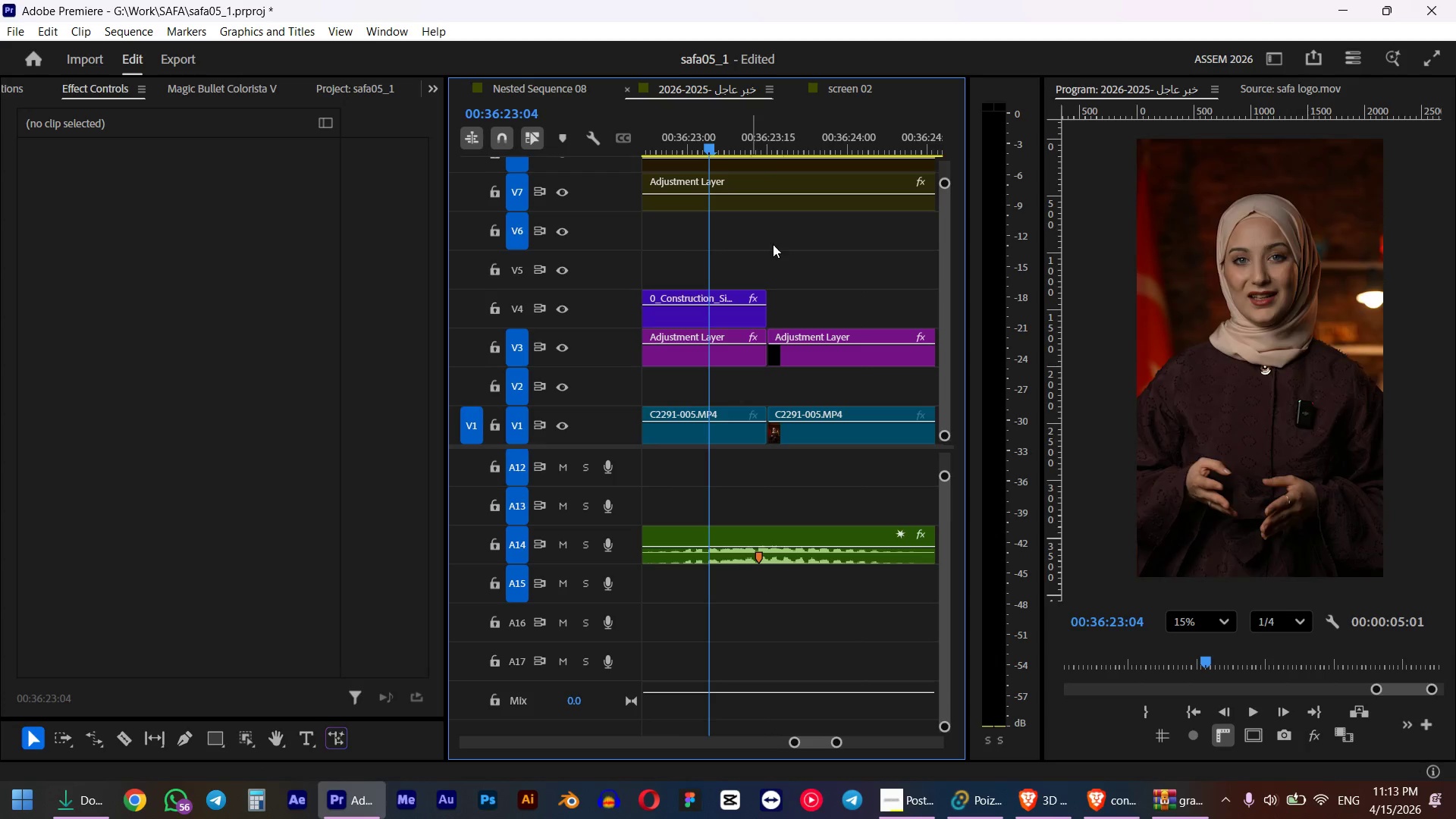 
hold_key(key=AltLeft, duration=1.92)
scroll: coordinate [775, 256], scroll_direction: down, amount: 5.0
 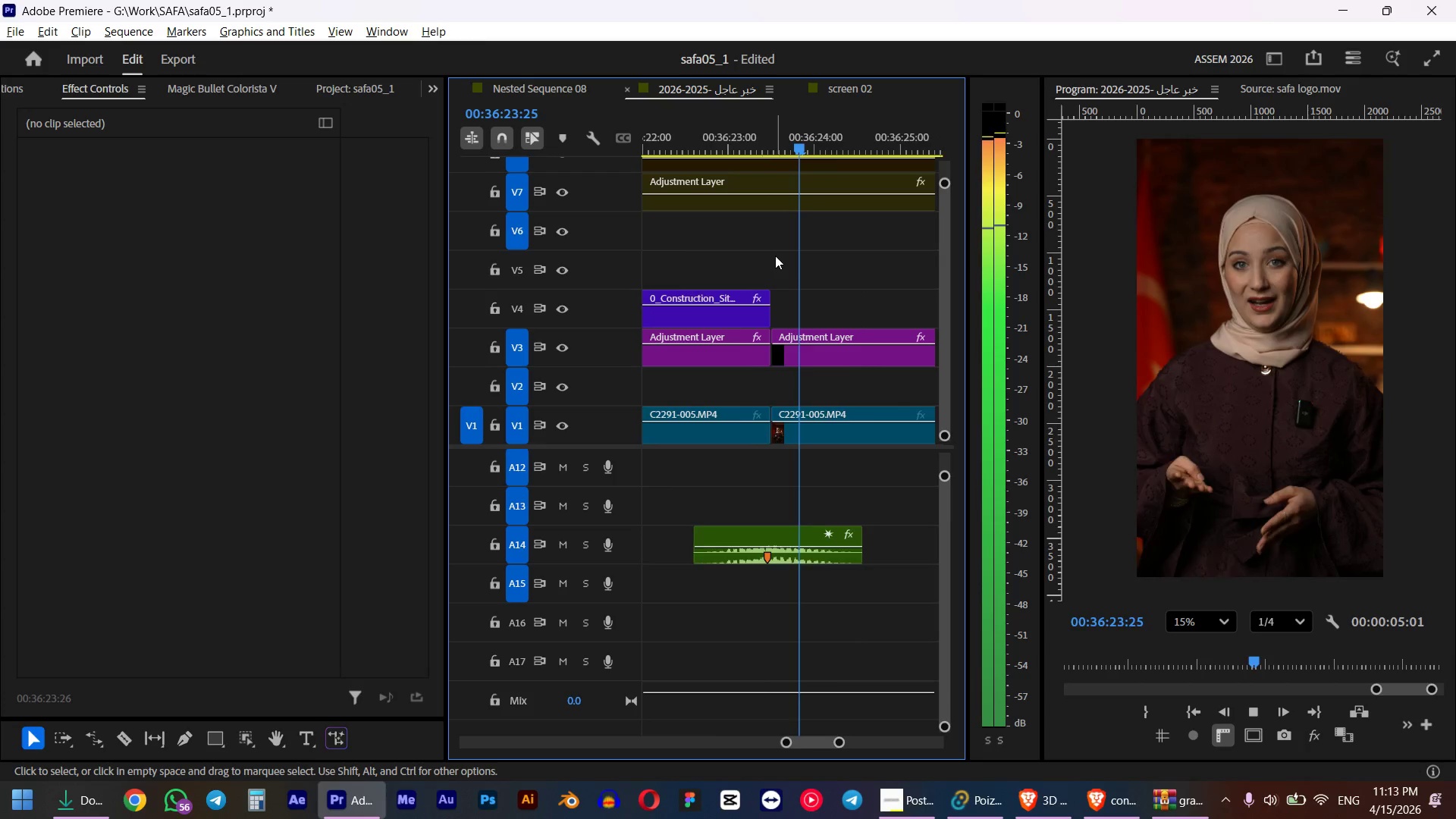 
key(Space)
 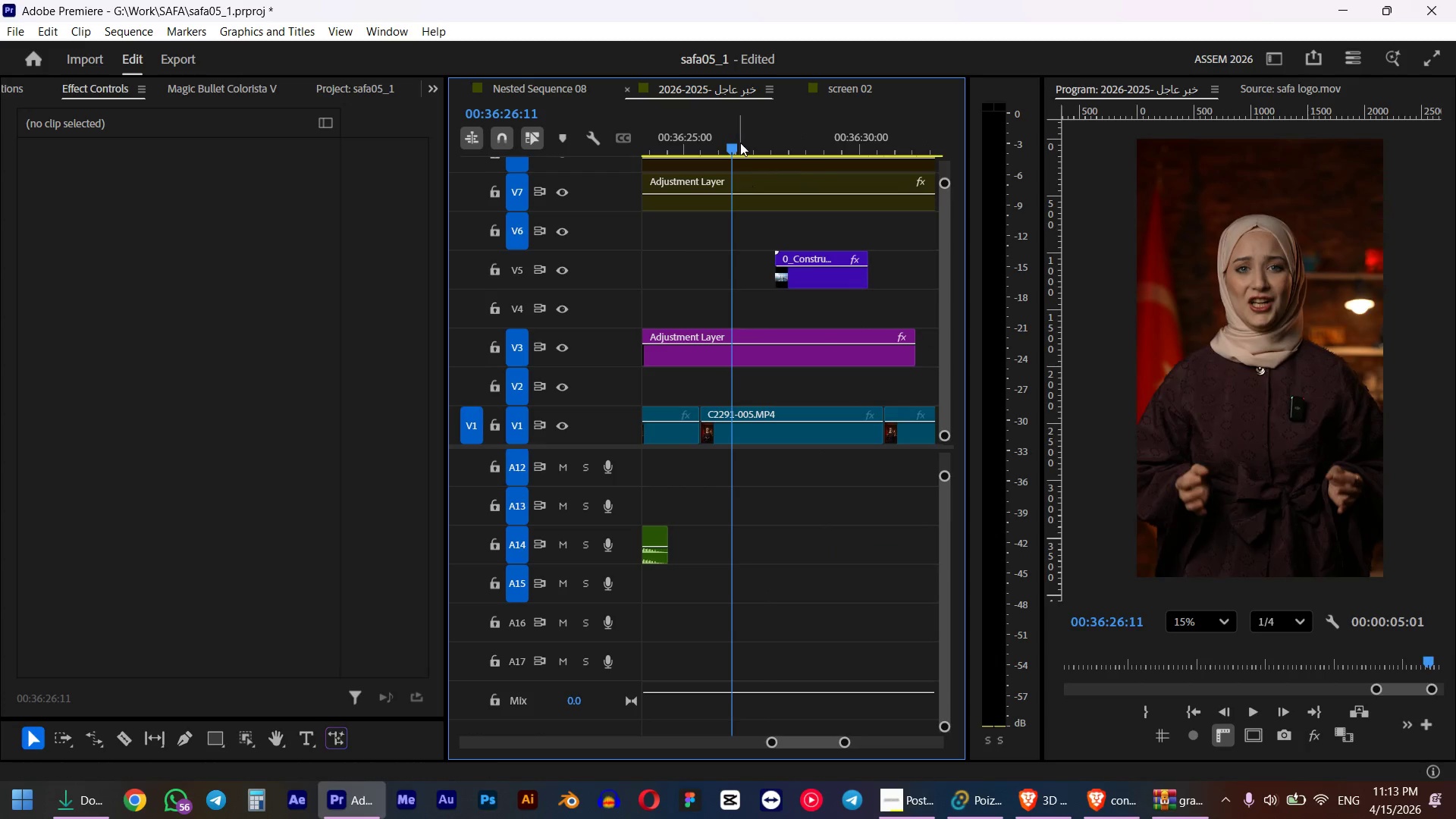 
scroll: coordinate [773, 267], scroll_direction: down, amount: 5.0
 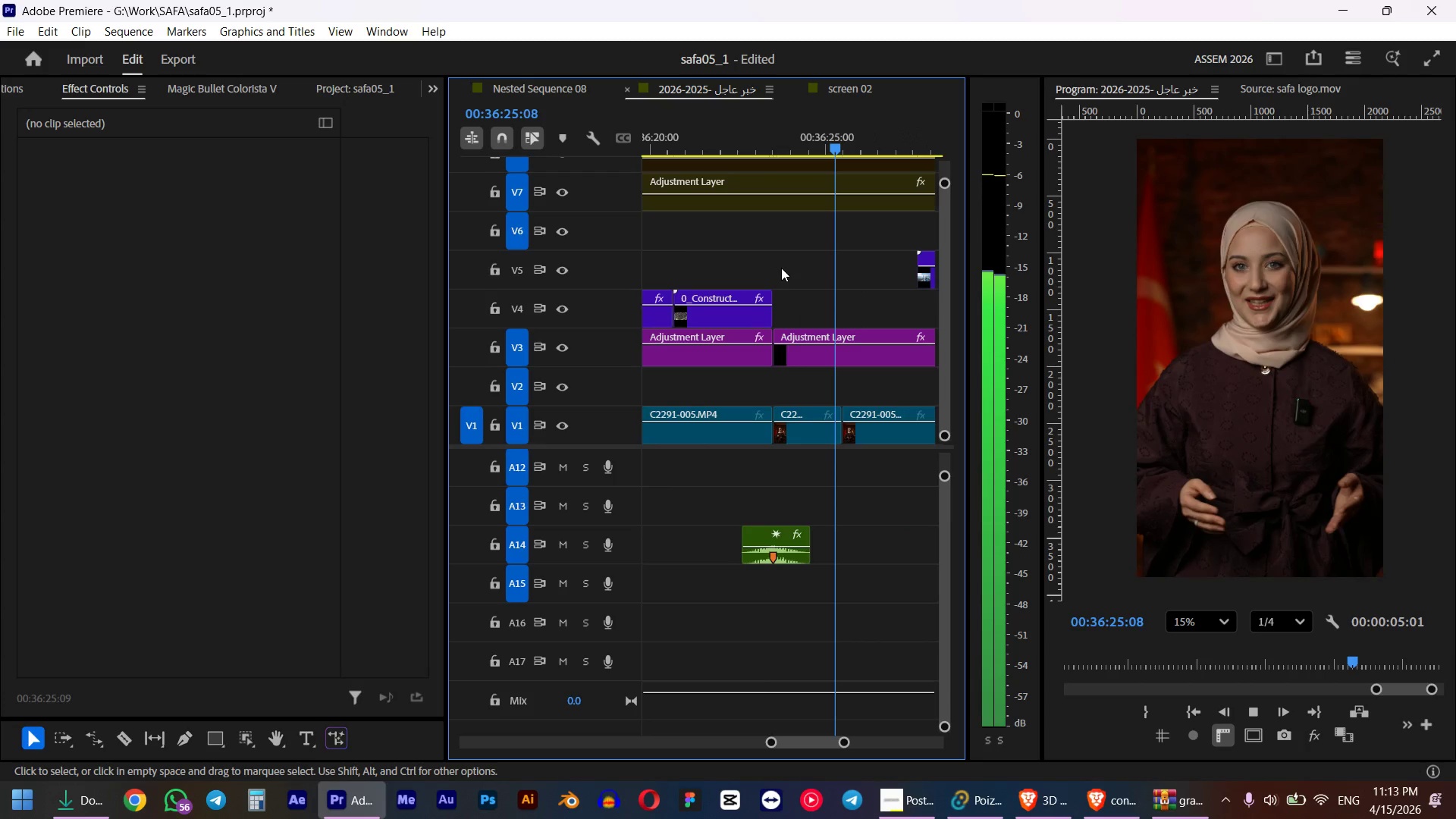 
left_click_drag(start_coordinate=[733, 143], to_coordinate=[704, 152])
 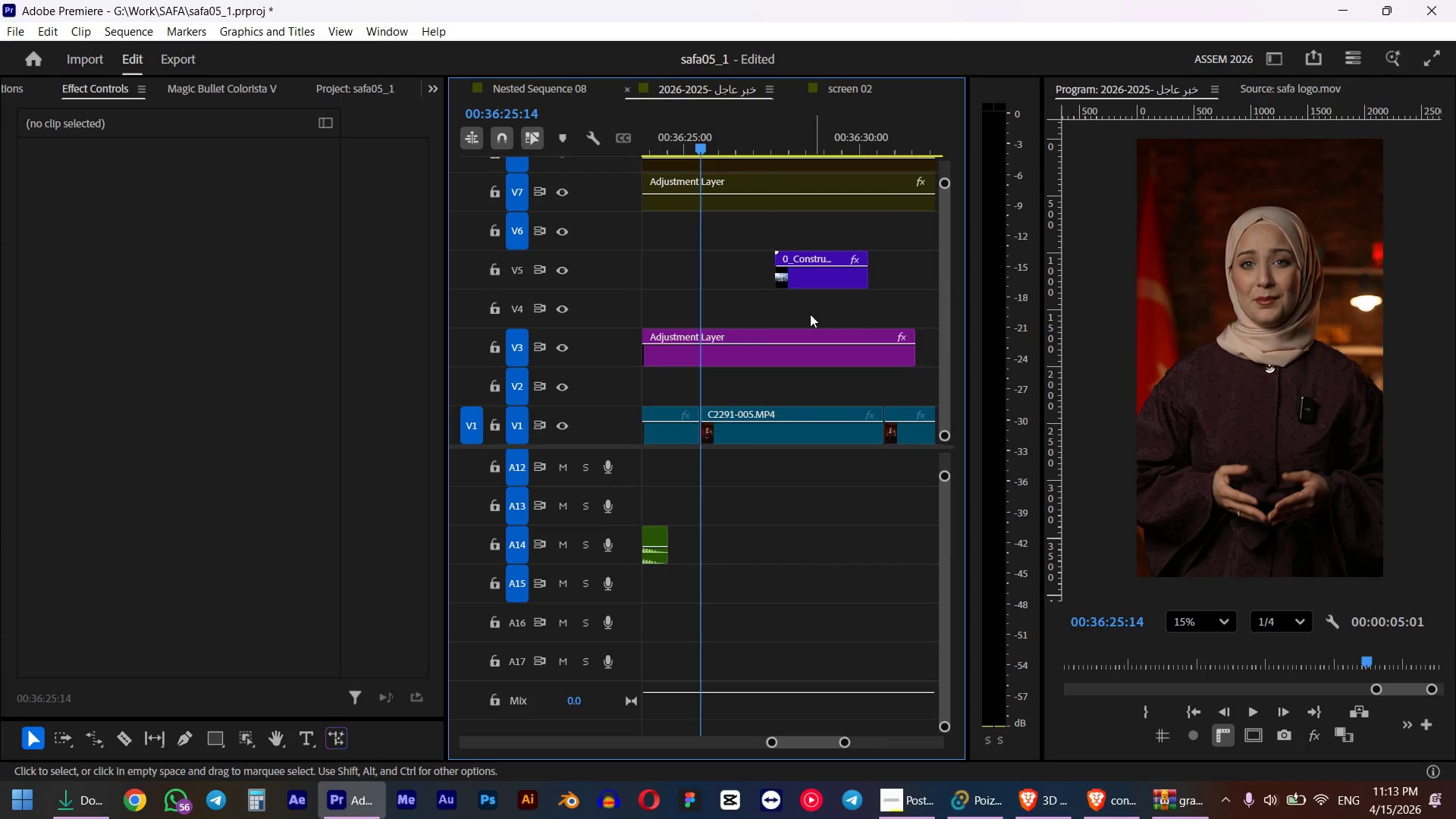 
hold_key(key=ShiftLeft, duration=0.67)
 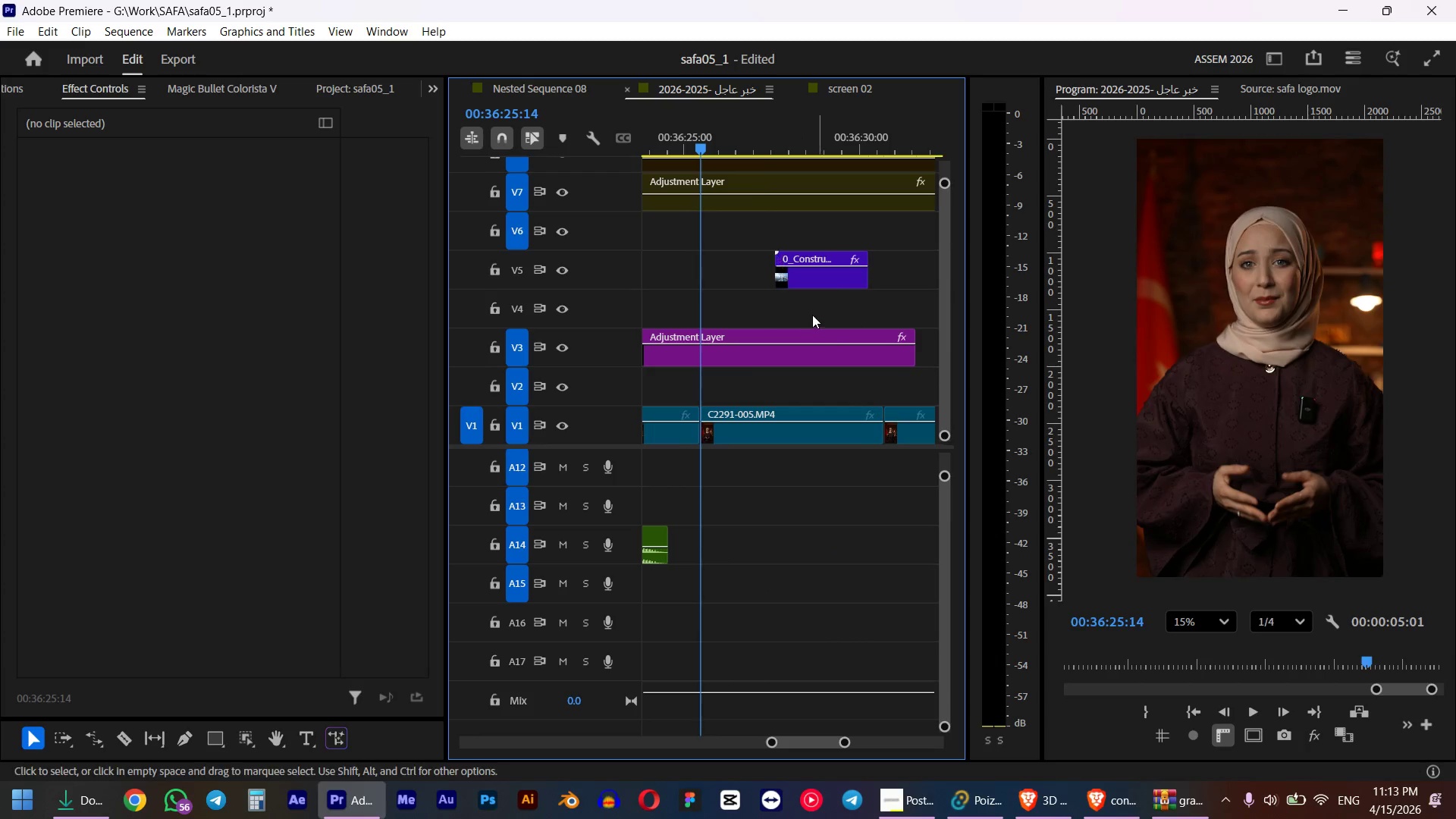 
hold_key(key=AltLeft, duration=0.69)
scroll: coordinate [780, 303], scroll_direction: down, amount: 10.0
 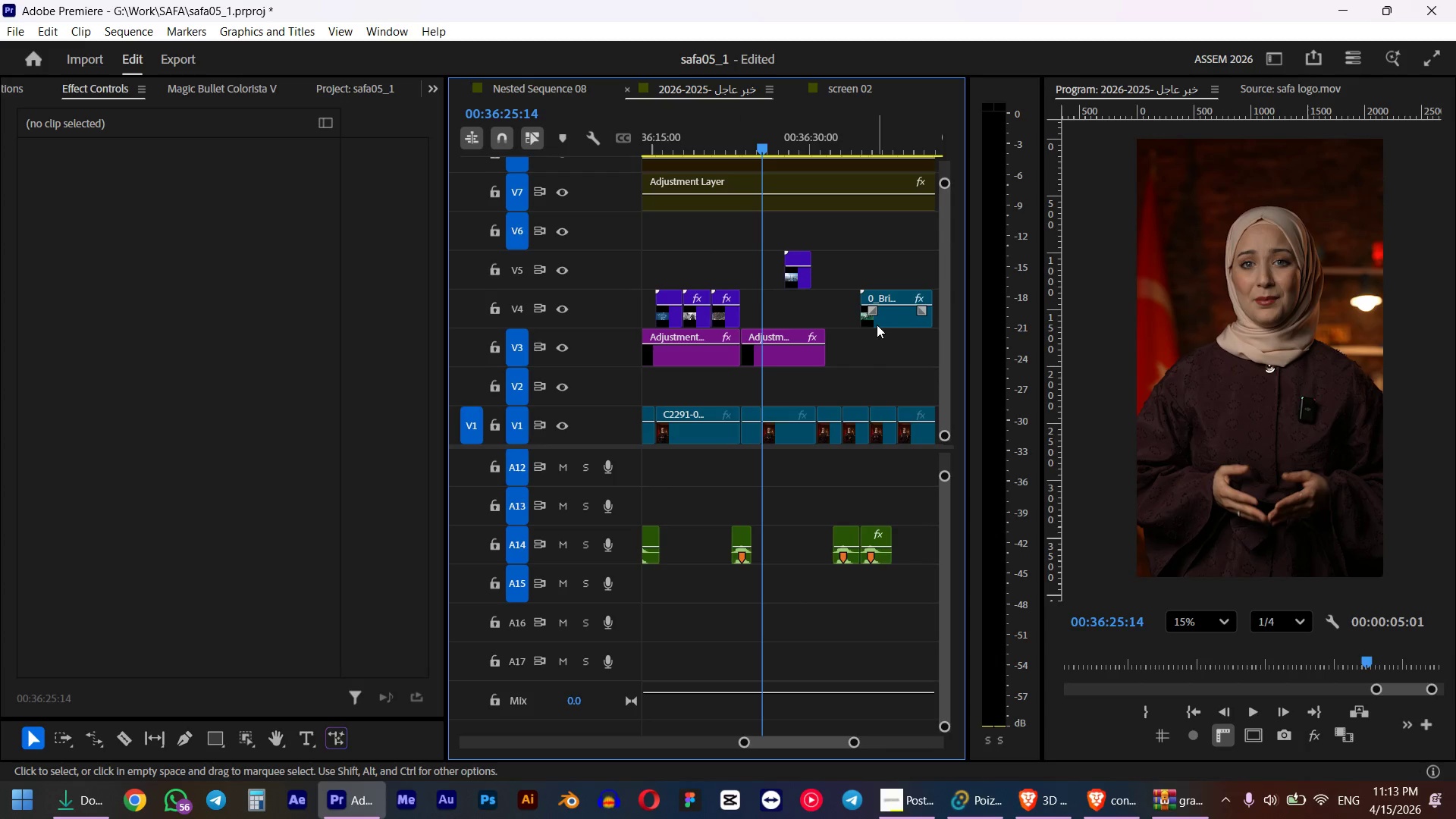 
left_click_drag(start_coordinate=[883, 323], to_coordinate=[786, 307])
 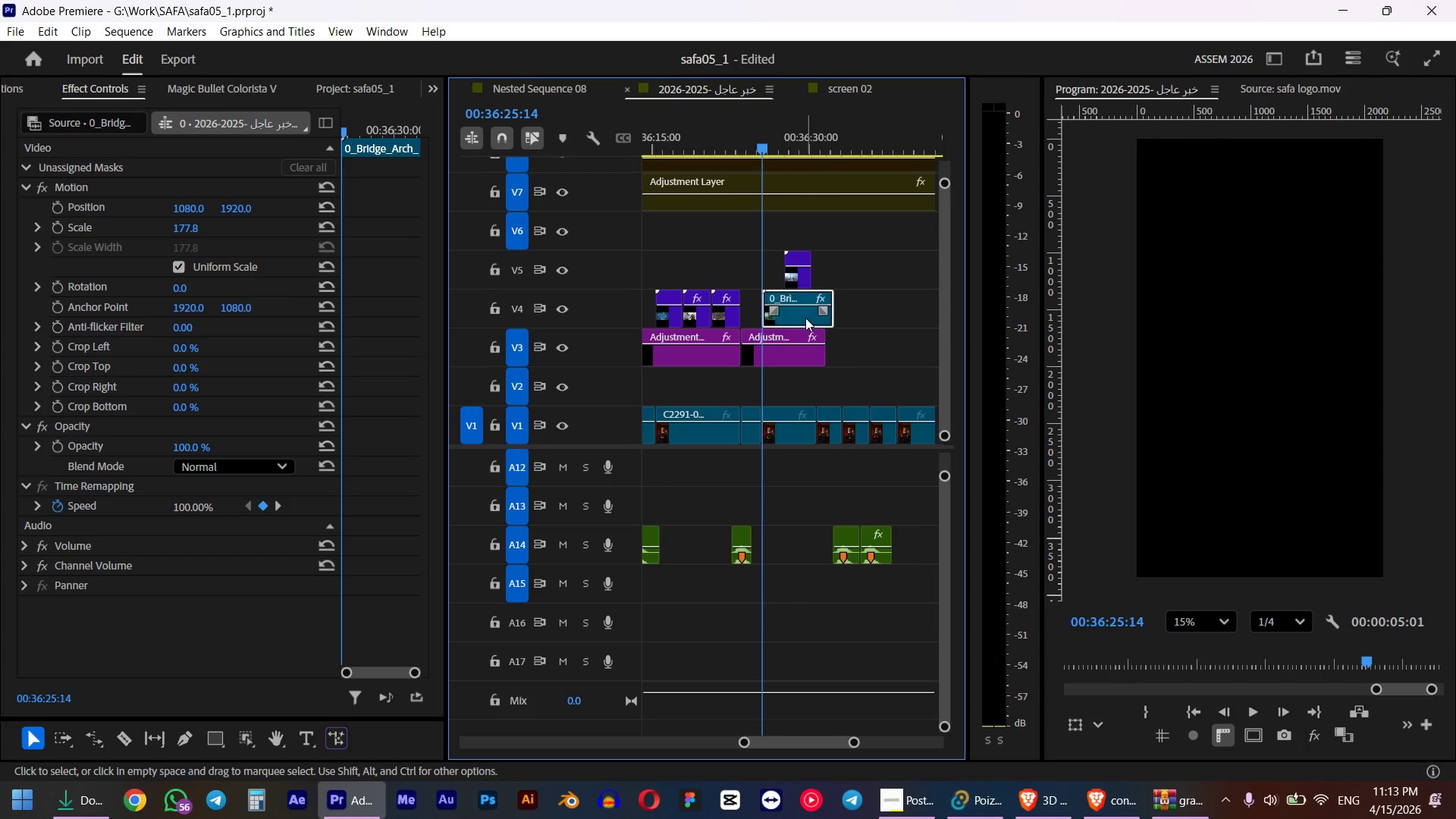 
hold_key(key=AltLeft, duration=1.48)
scroll: coordinate [805, 318], scroll_direction: up, amount: 4.0
 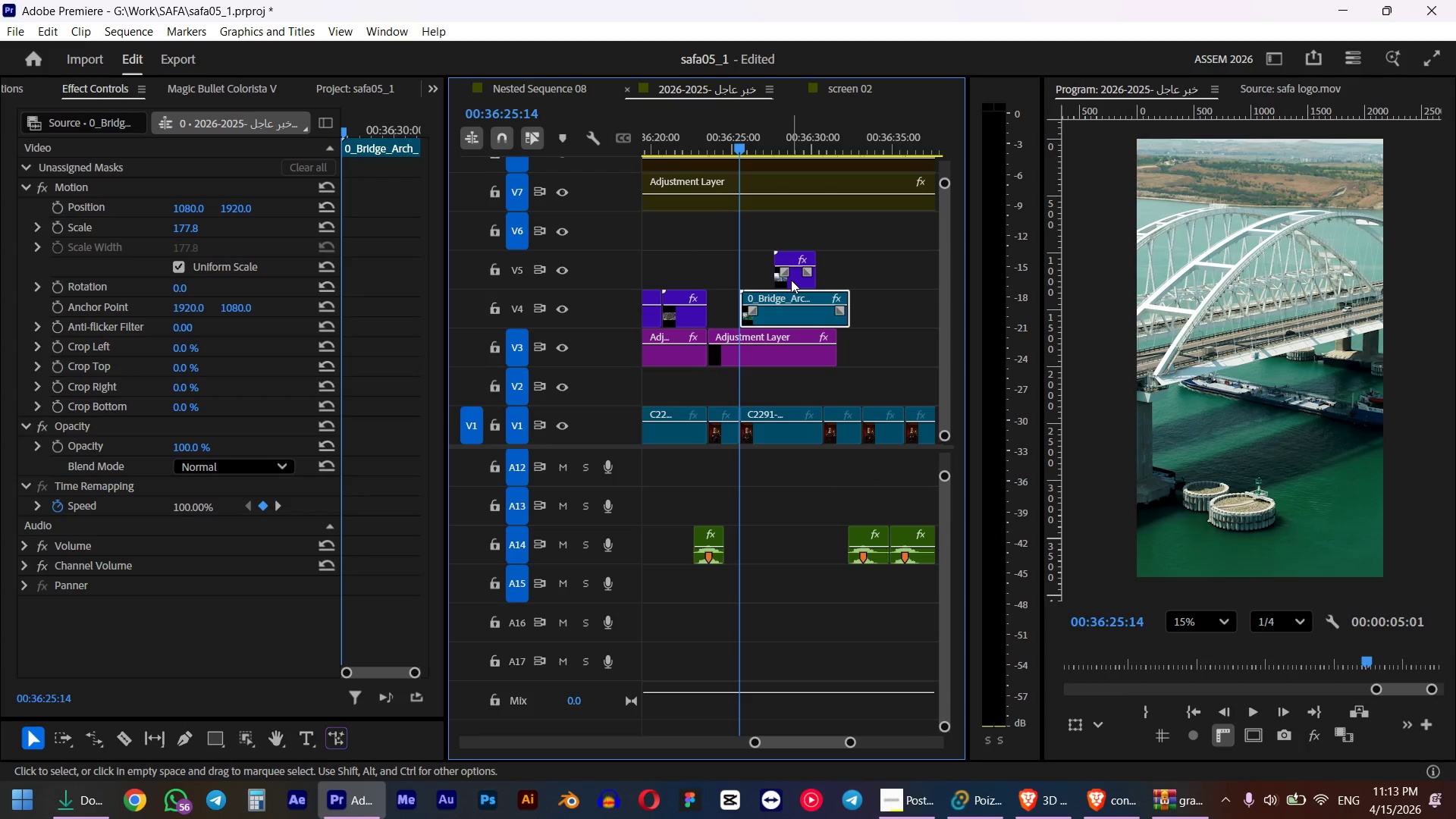 
hold_key(key=AltLeft, duration=0.5)
scroll: coordinate [735, 321], scroll_direction: up, amount: 5.0
 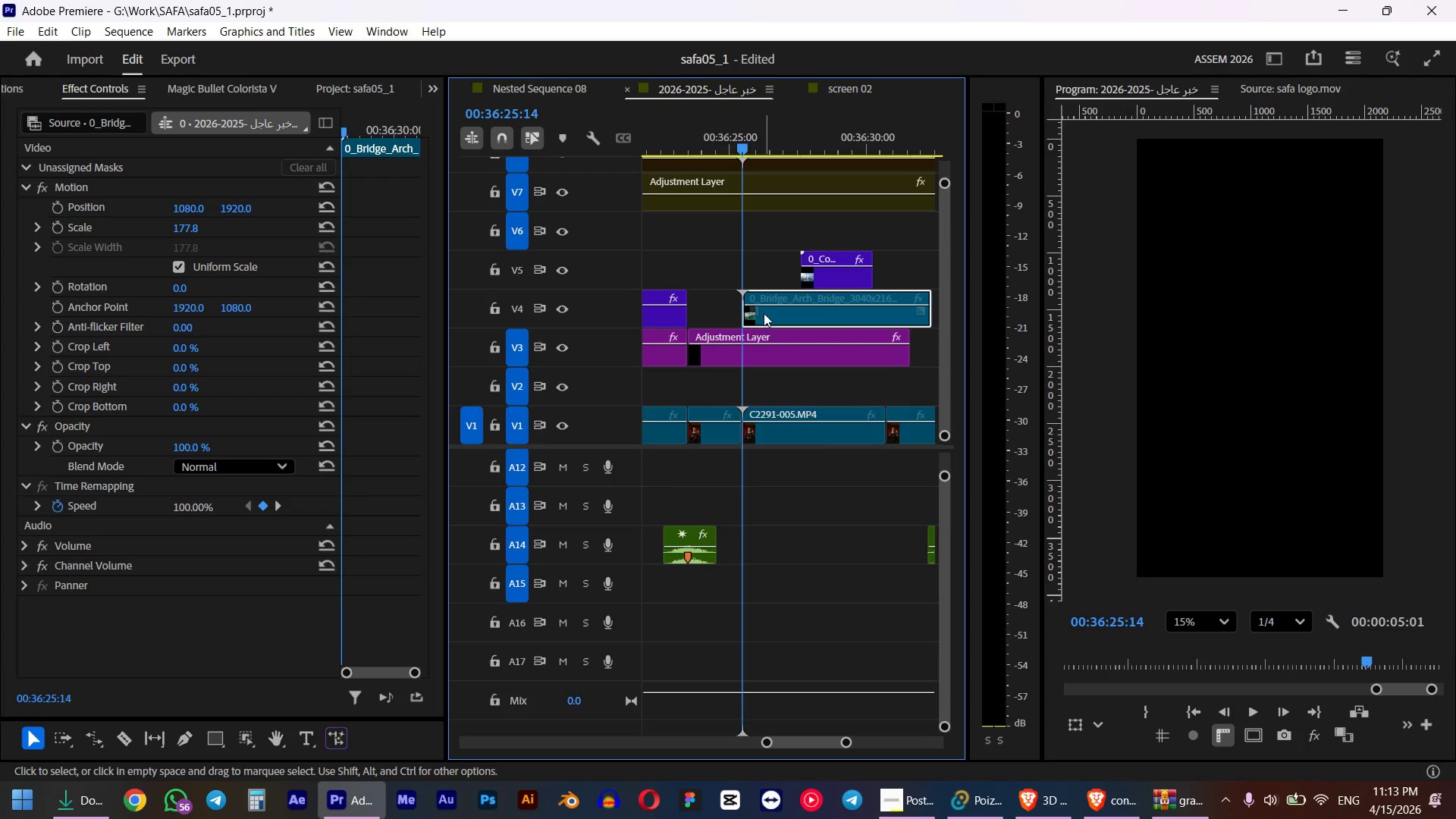 
key(Space)
 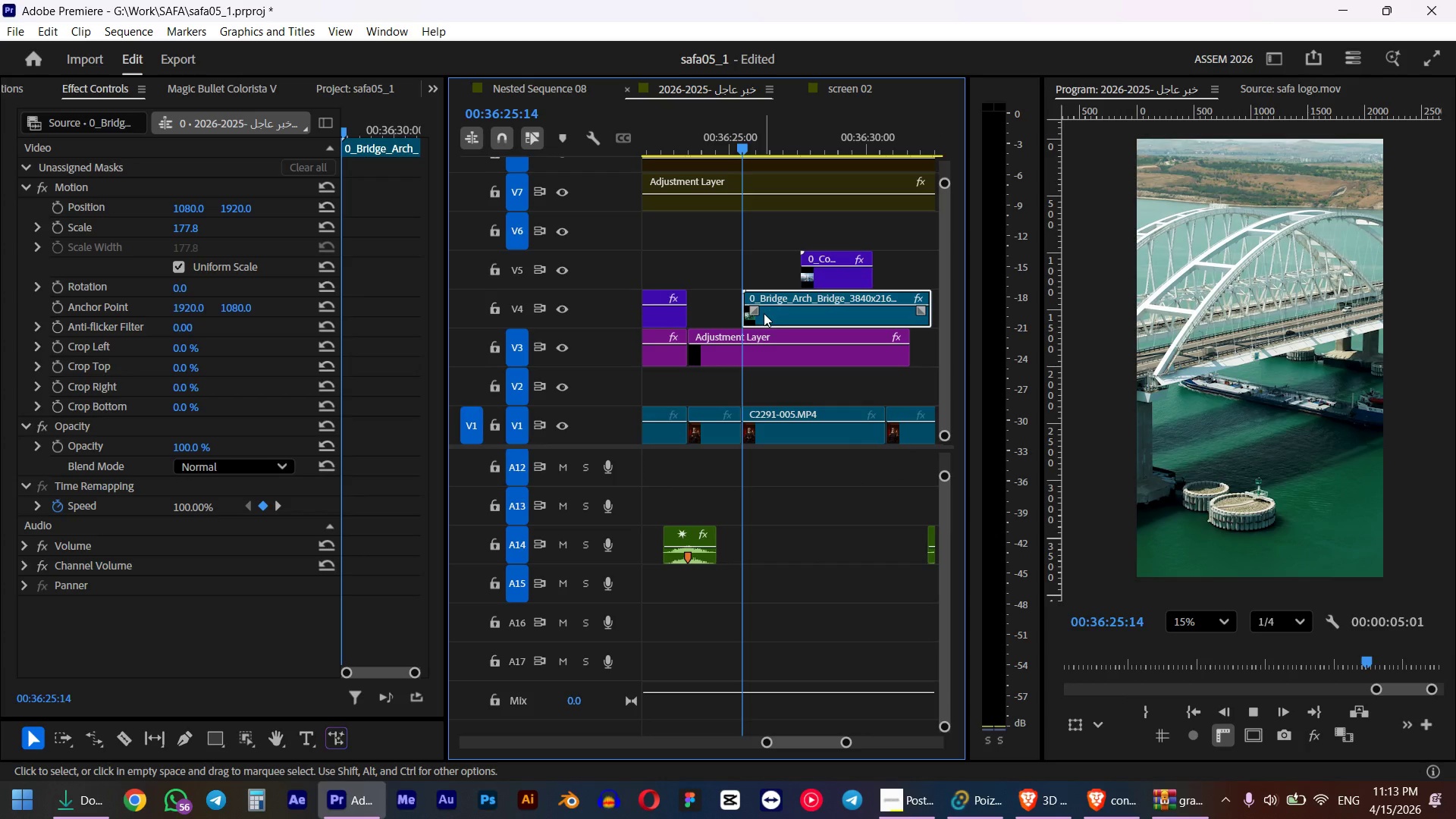 
key(Space)
 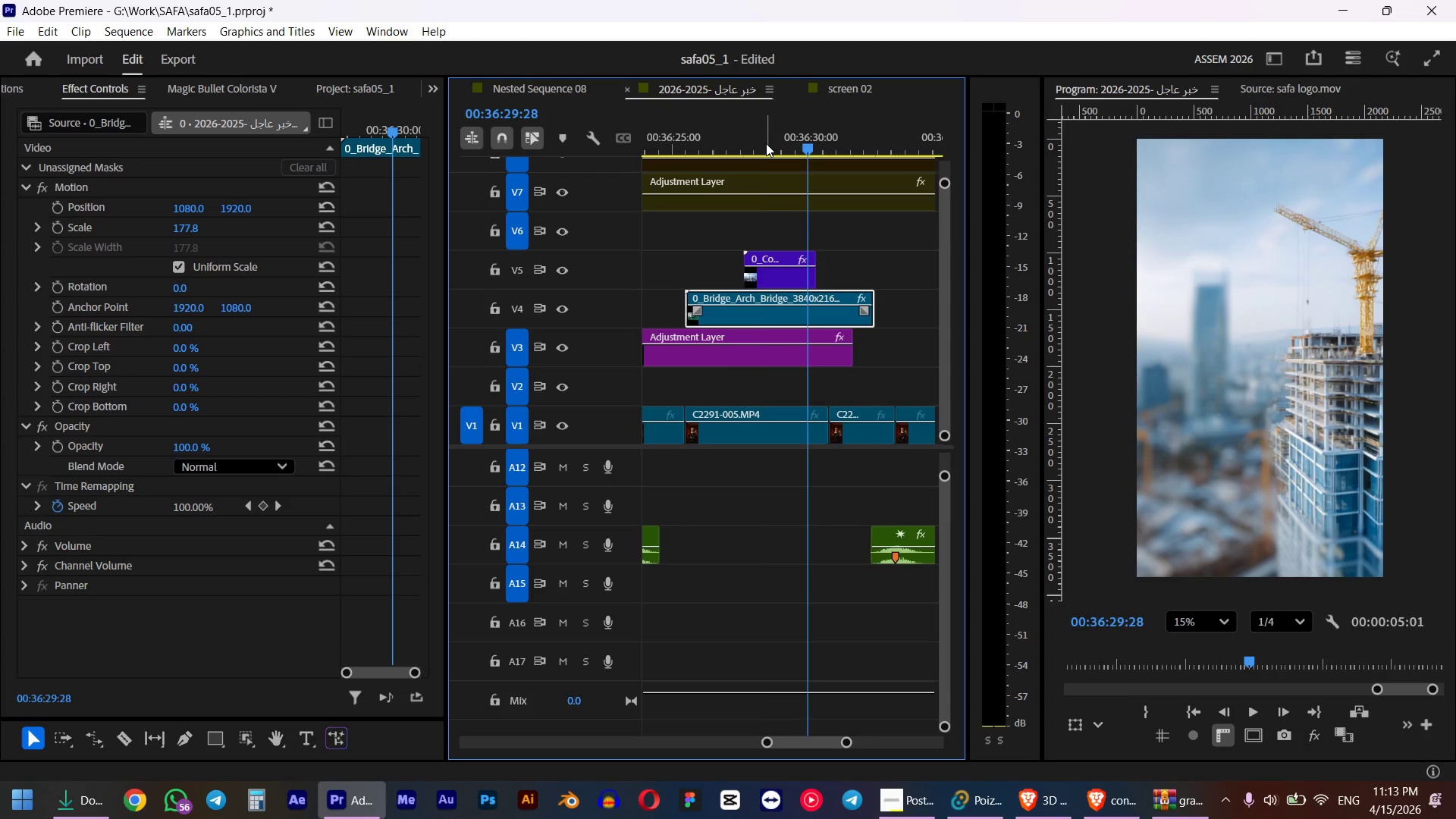 
scroll: coordinate [829, 281], scroll_direction: down, amount: 2.0
 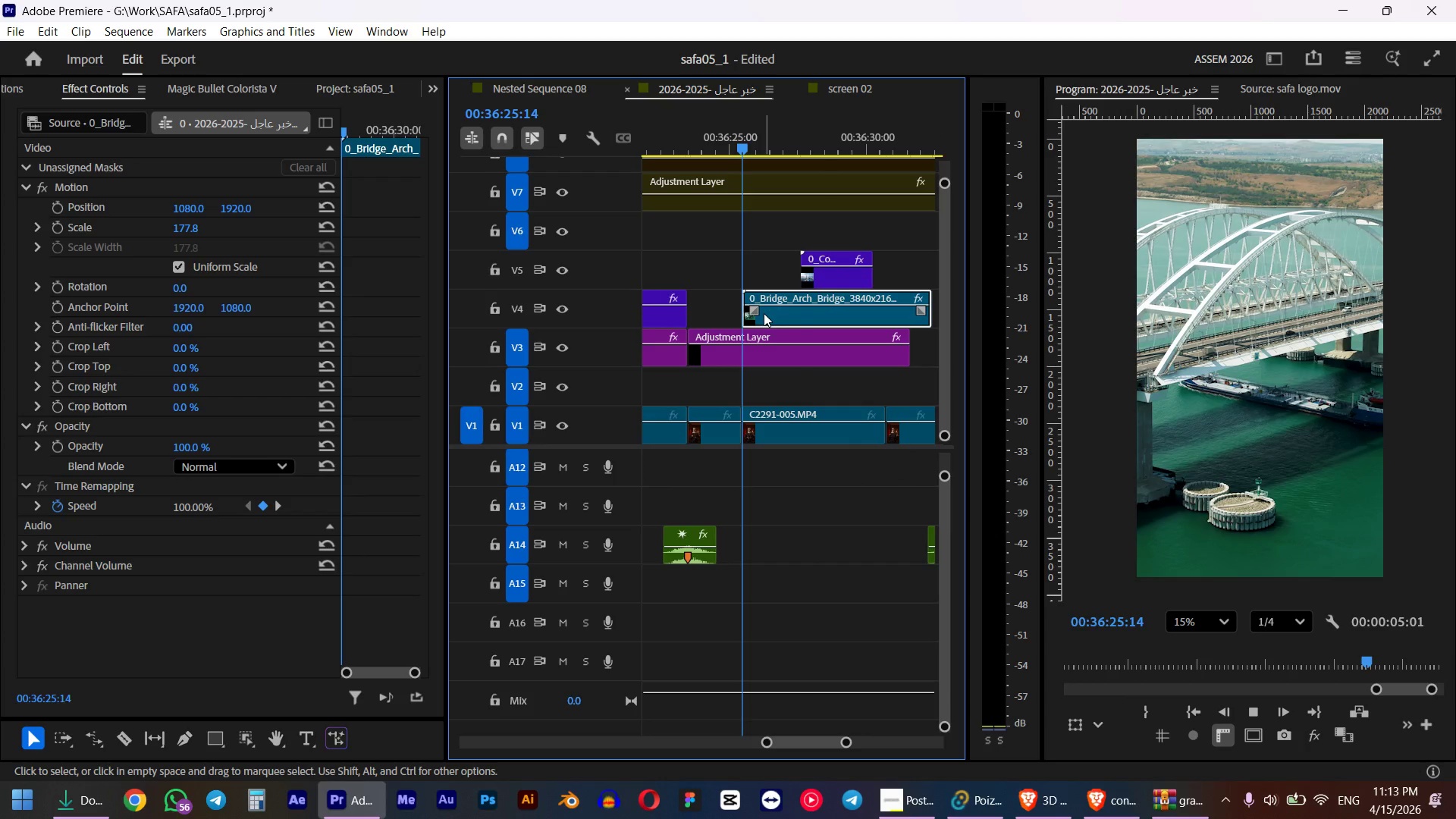 
left_click([764, 142])
 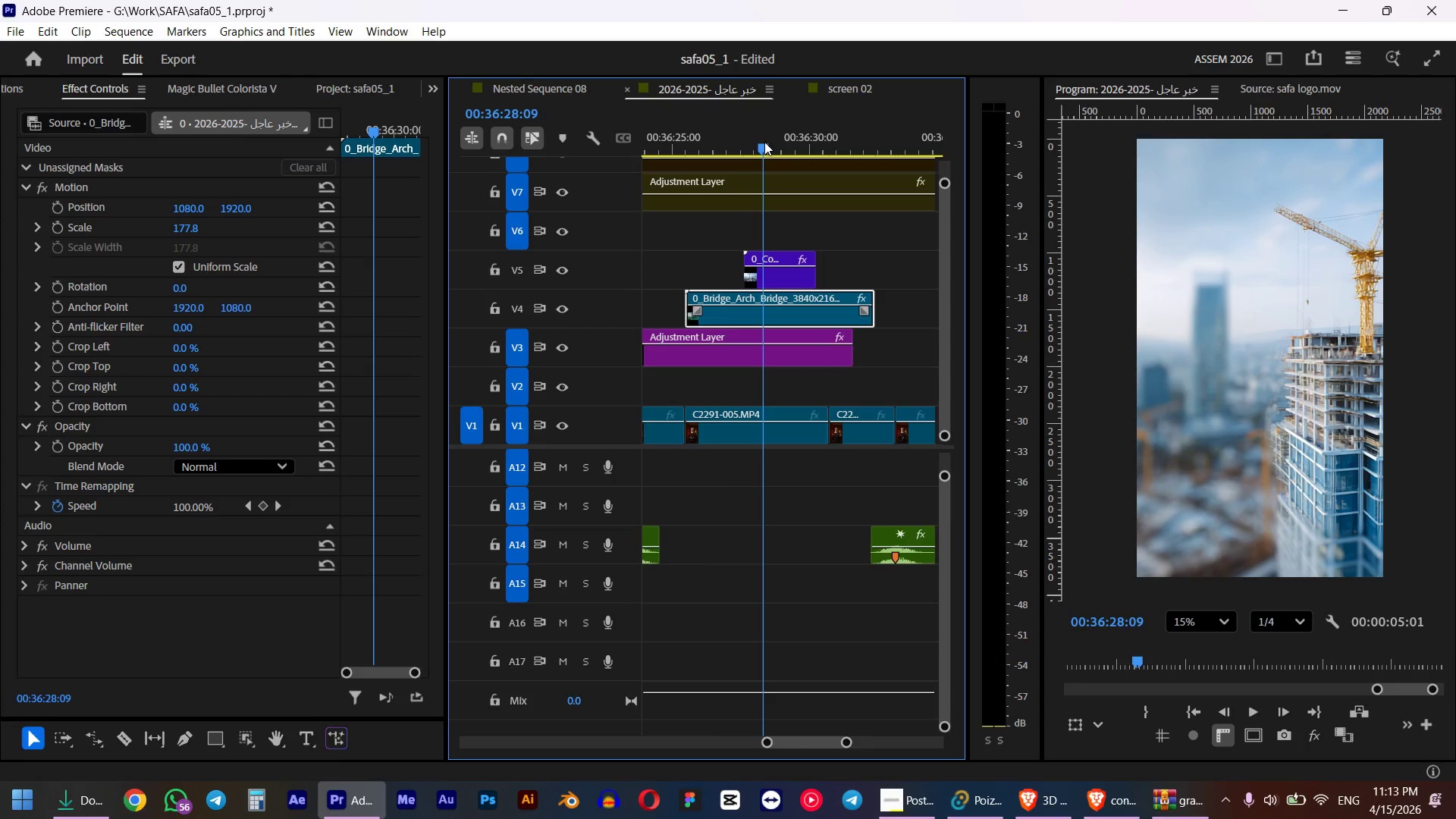 
key(Space)
 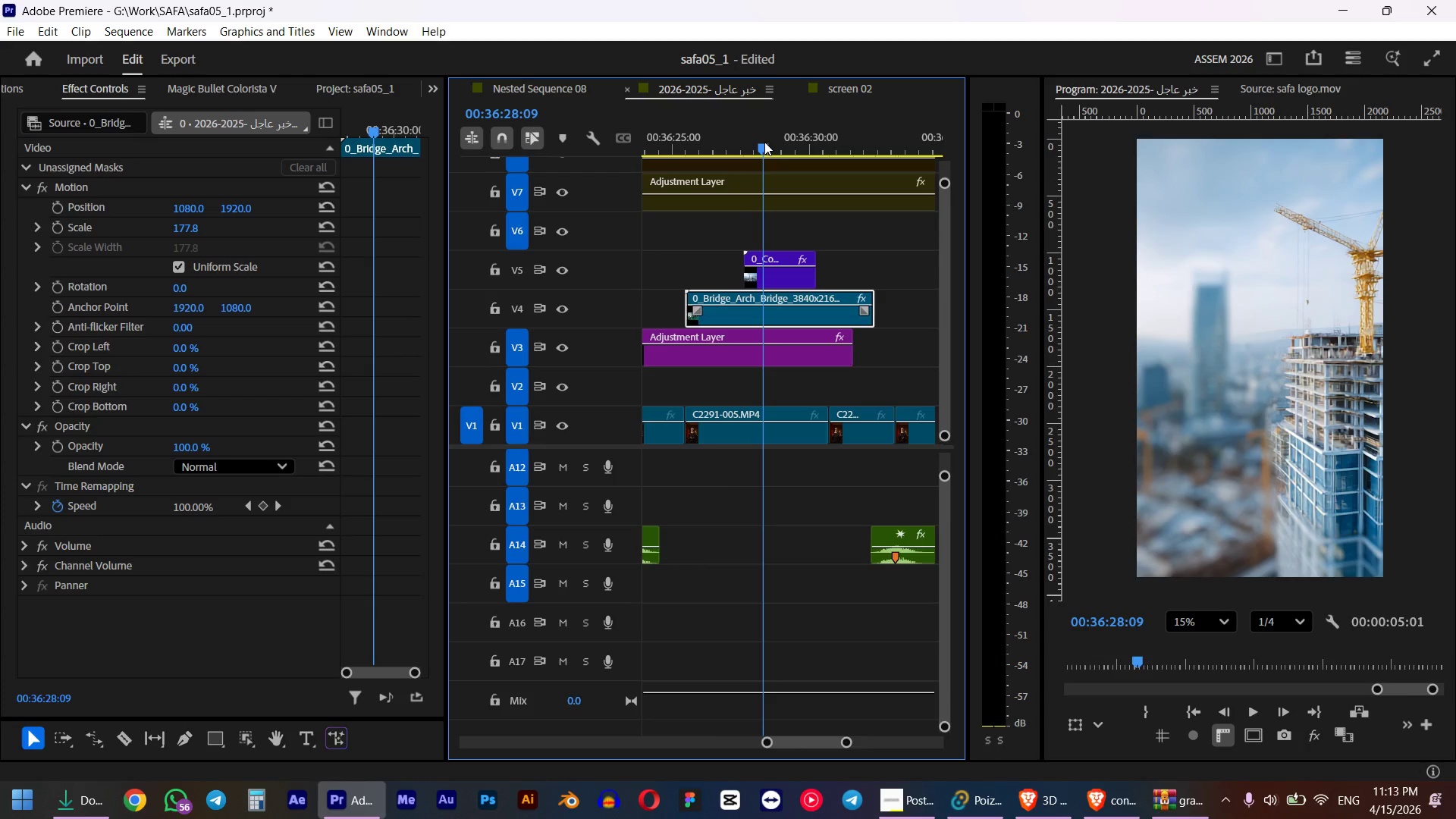 
key(Space)
 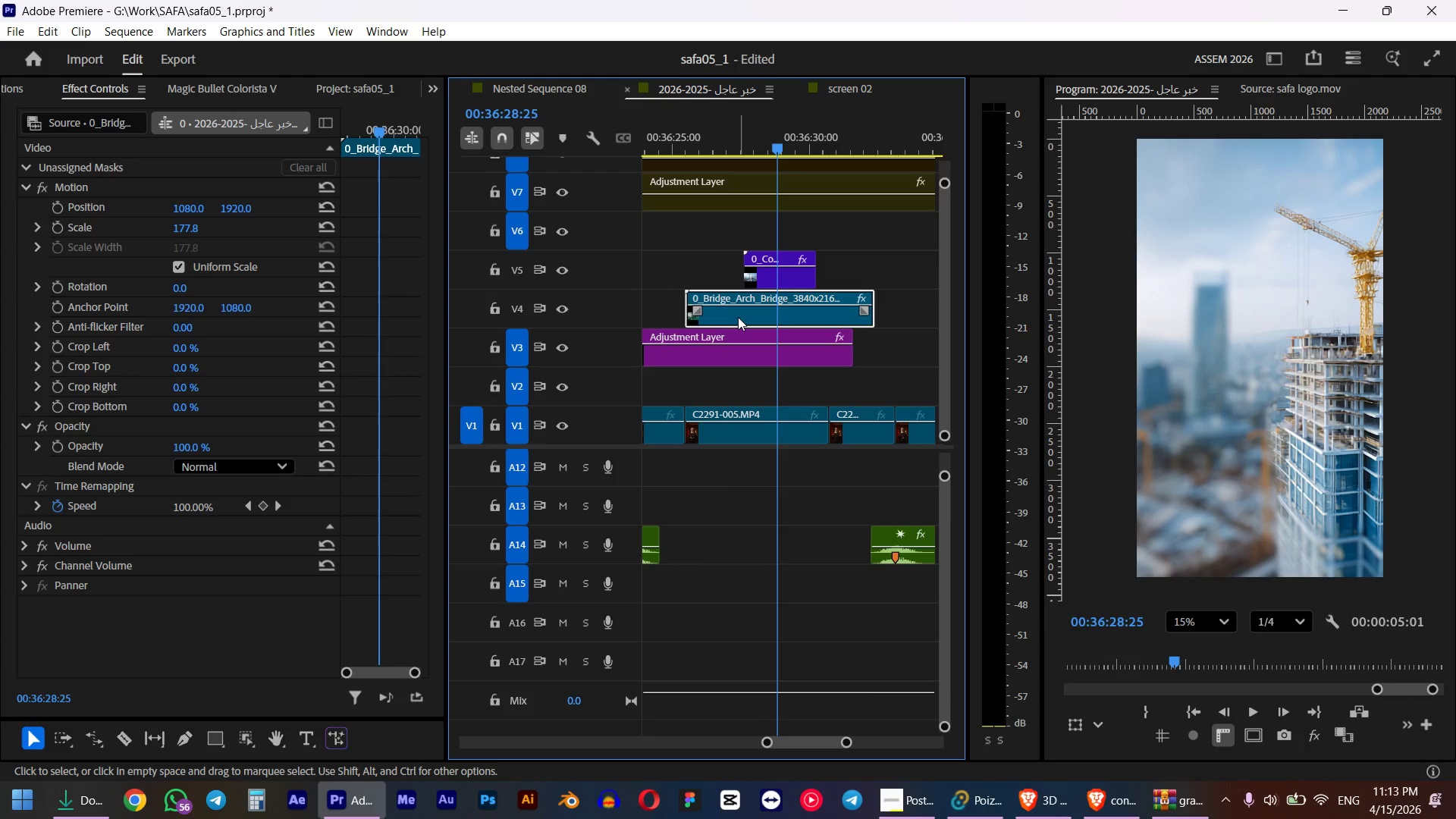 
left_click_drag(start_coordinate=[769, 283], to_coordinate=[692, 259])
 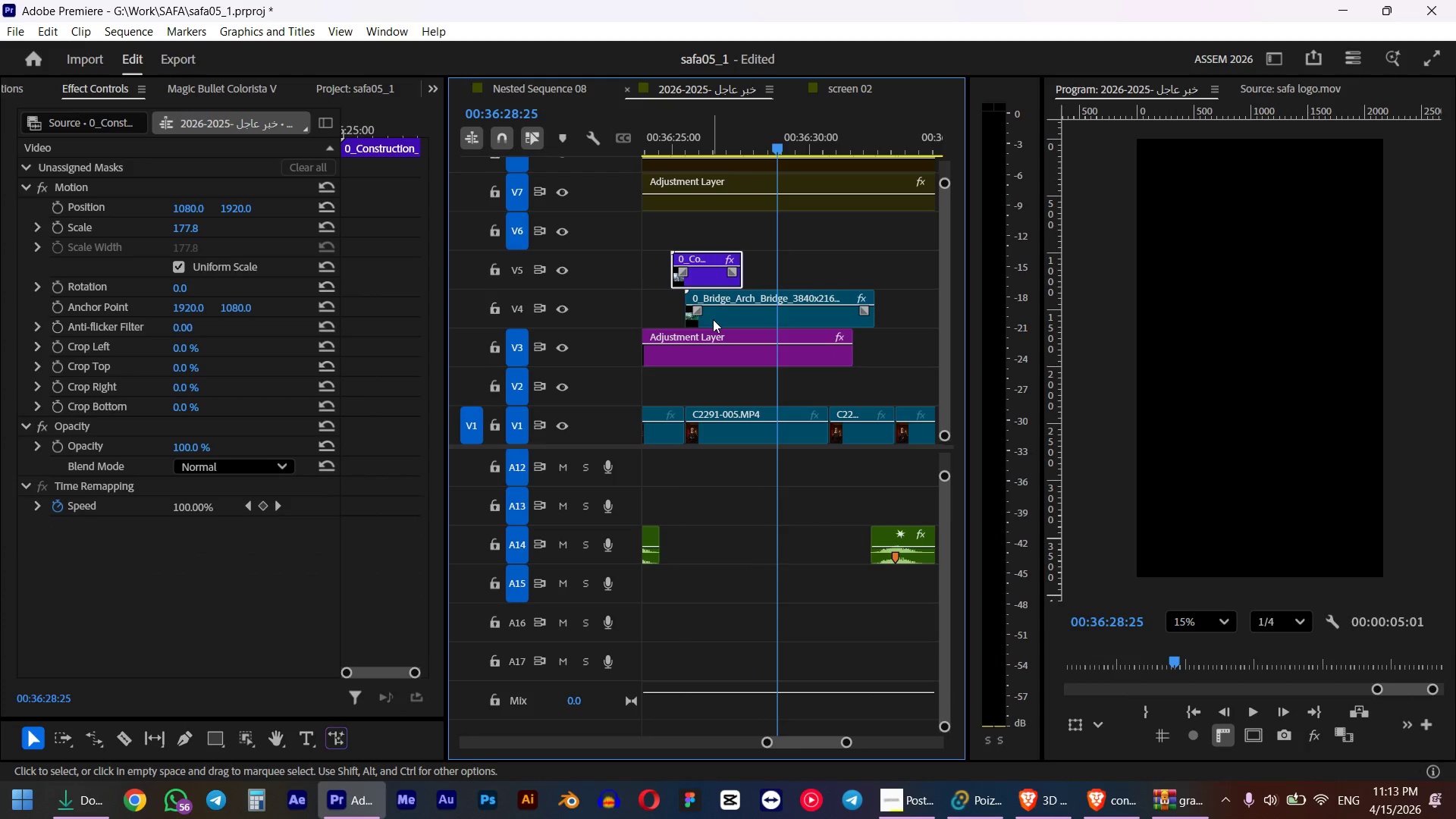 
left_click_drag(start_coordinate=[721, 319], to_coordinate=[812, 323])
 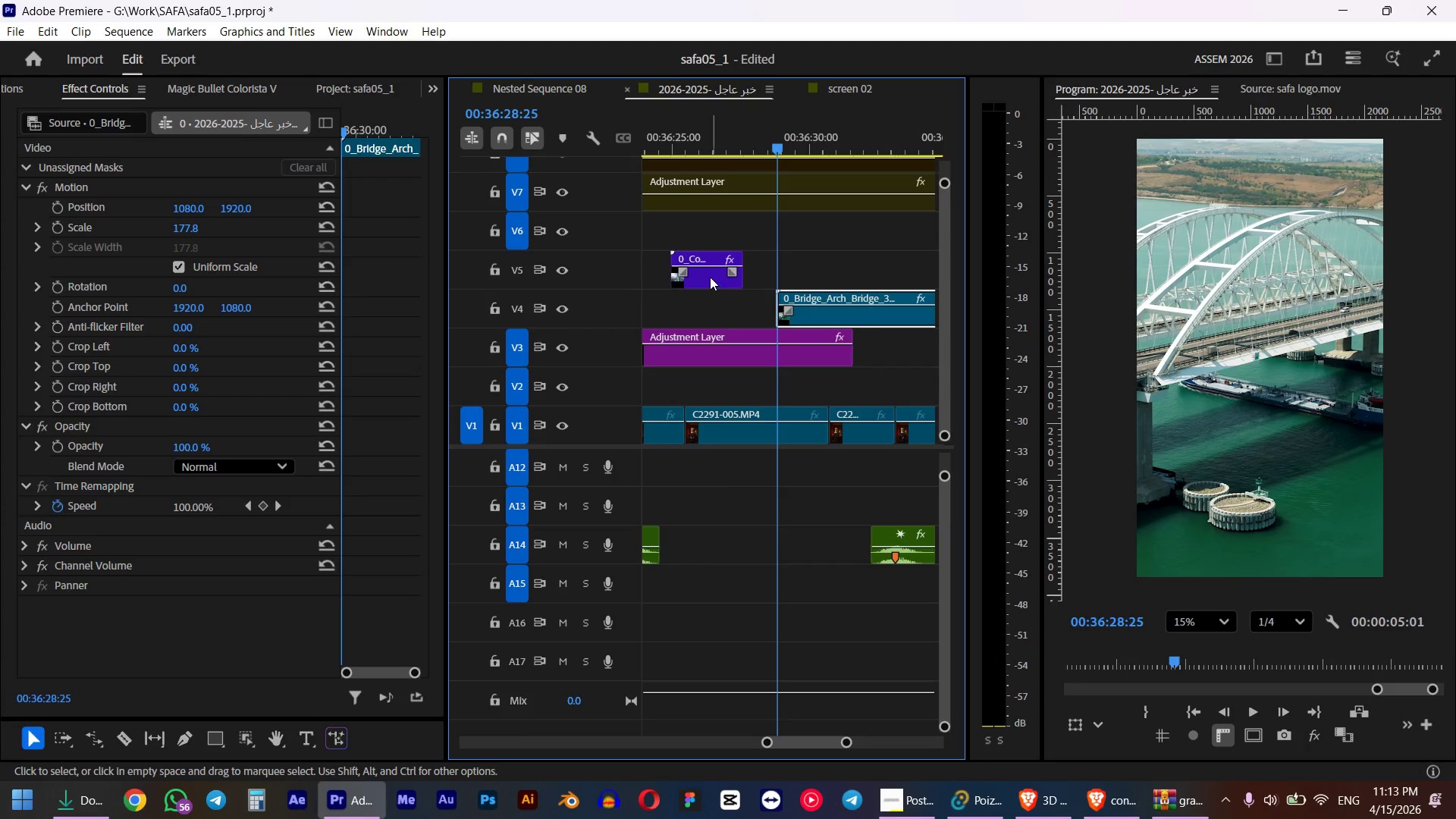 
left_click_drag(start_coordinate=[710, 277], to_coordinate=[718, 309])
 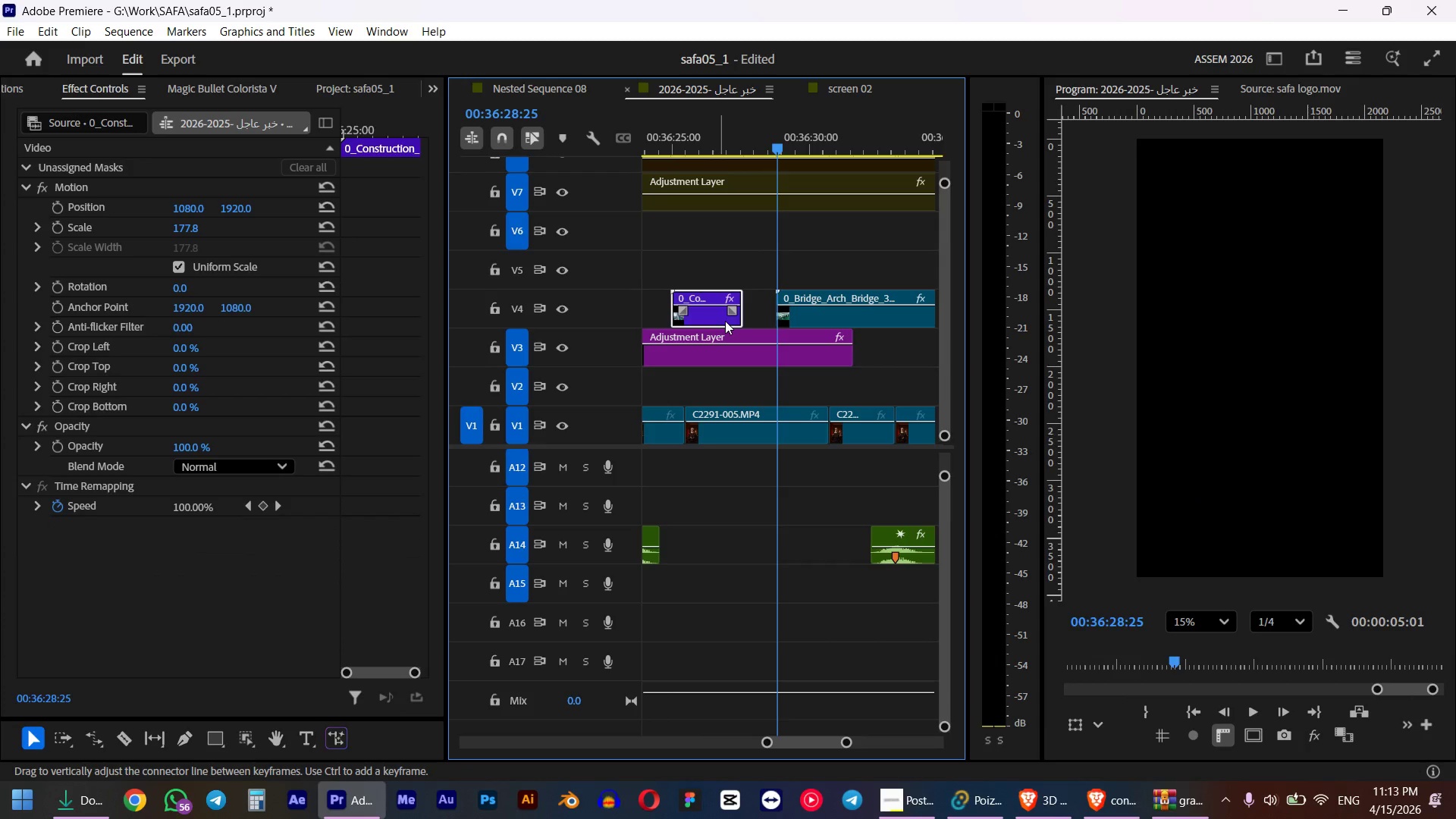 
scroll: coordinate [745, 331], scroll_direction: up, amount: 4.0
 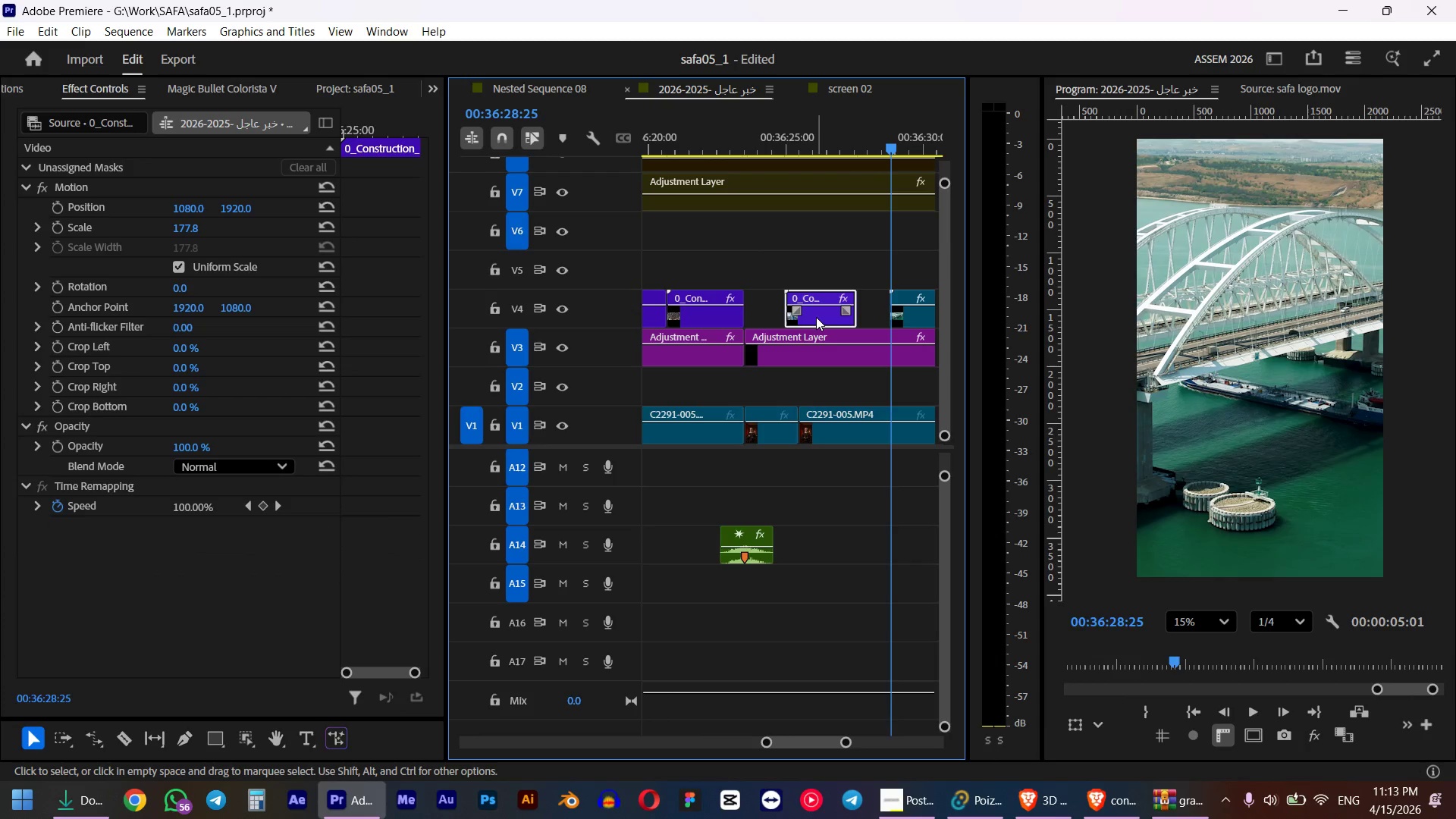 
left_click_drag(start_coordinate=[816, 317], to_coordinate=[830, 316])
 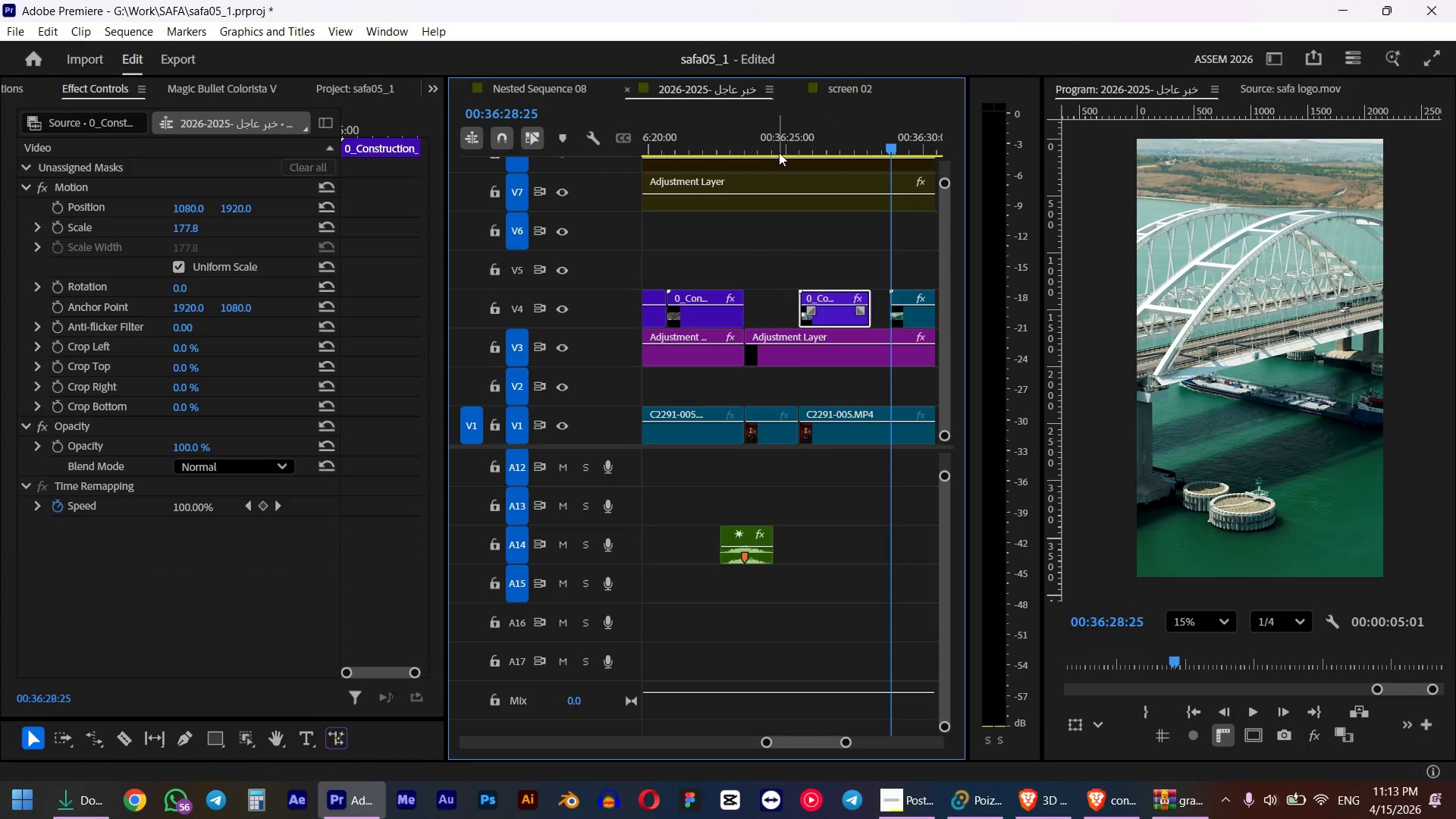 
left_click([781, 147])
 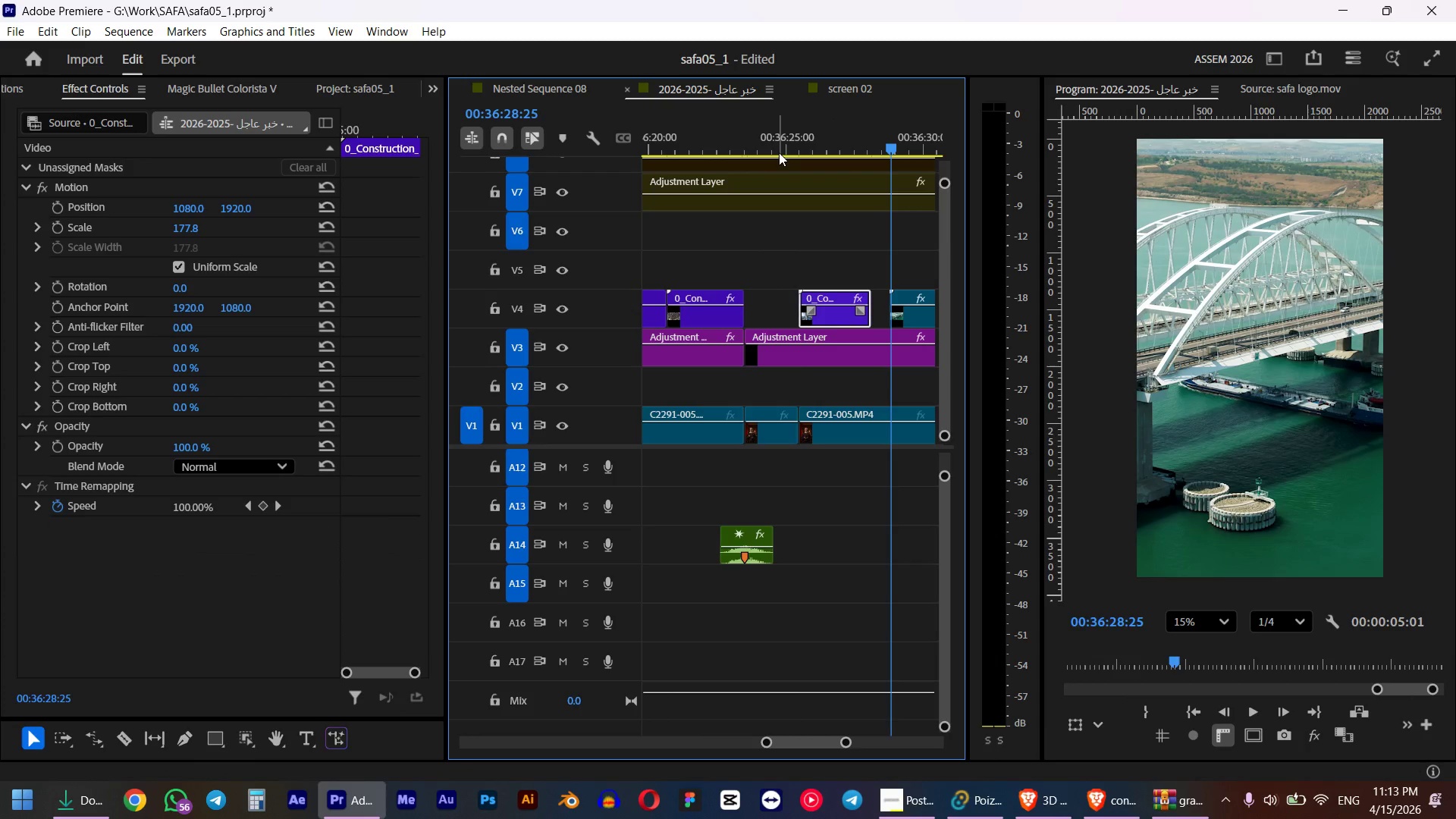 
key(Space)
 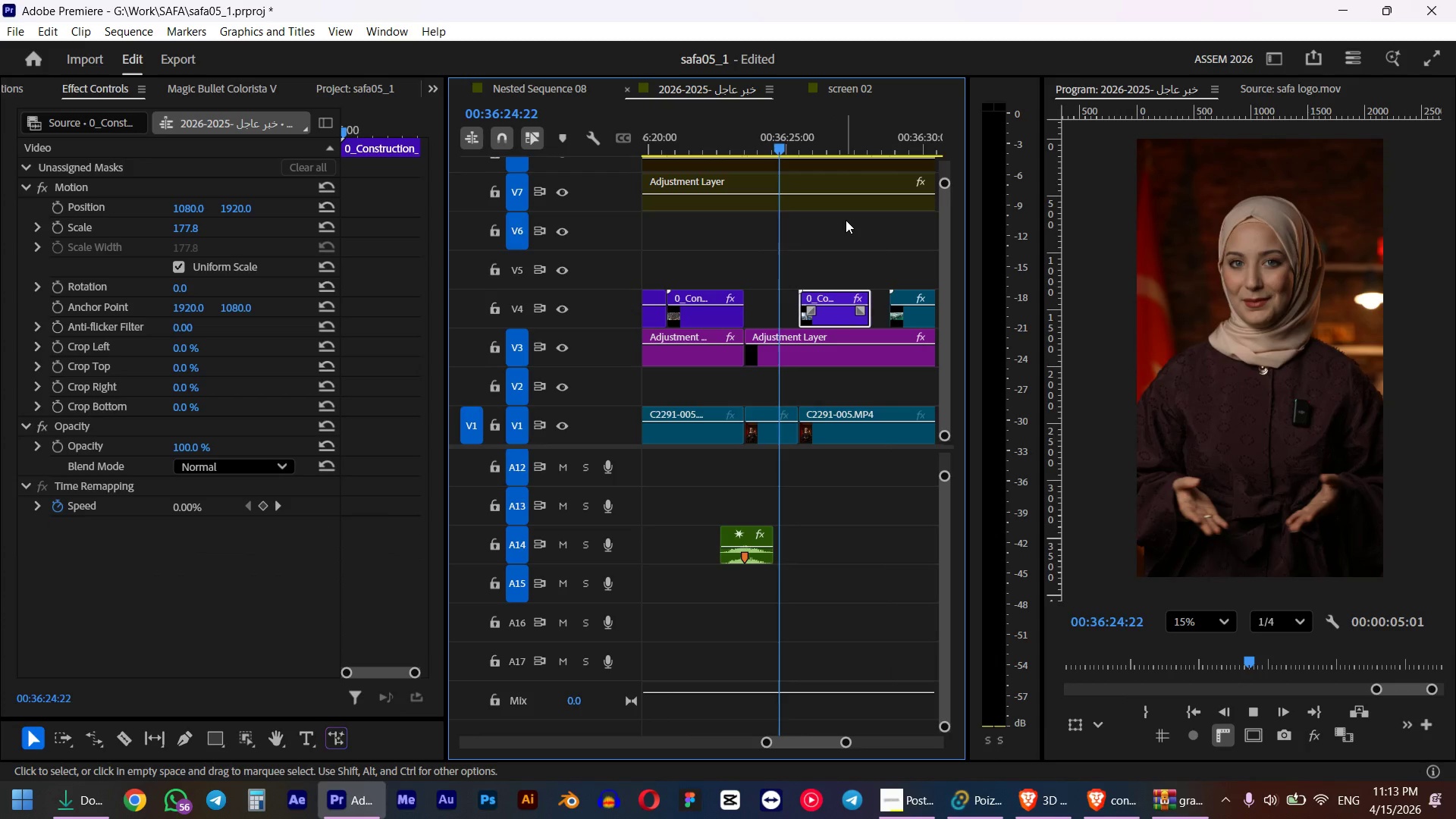 
key(Space)
 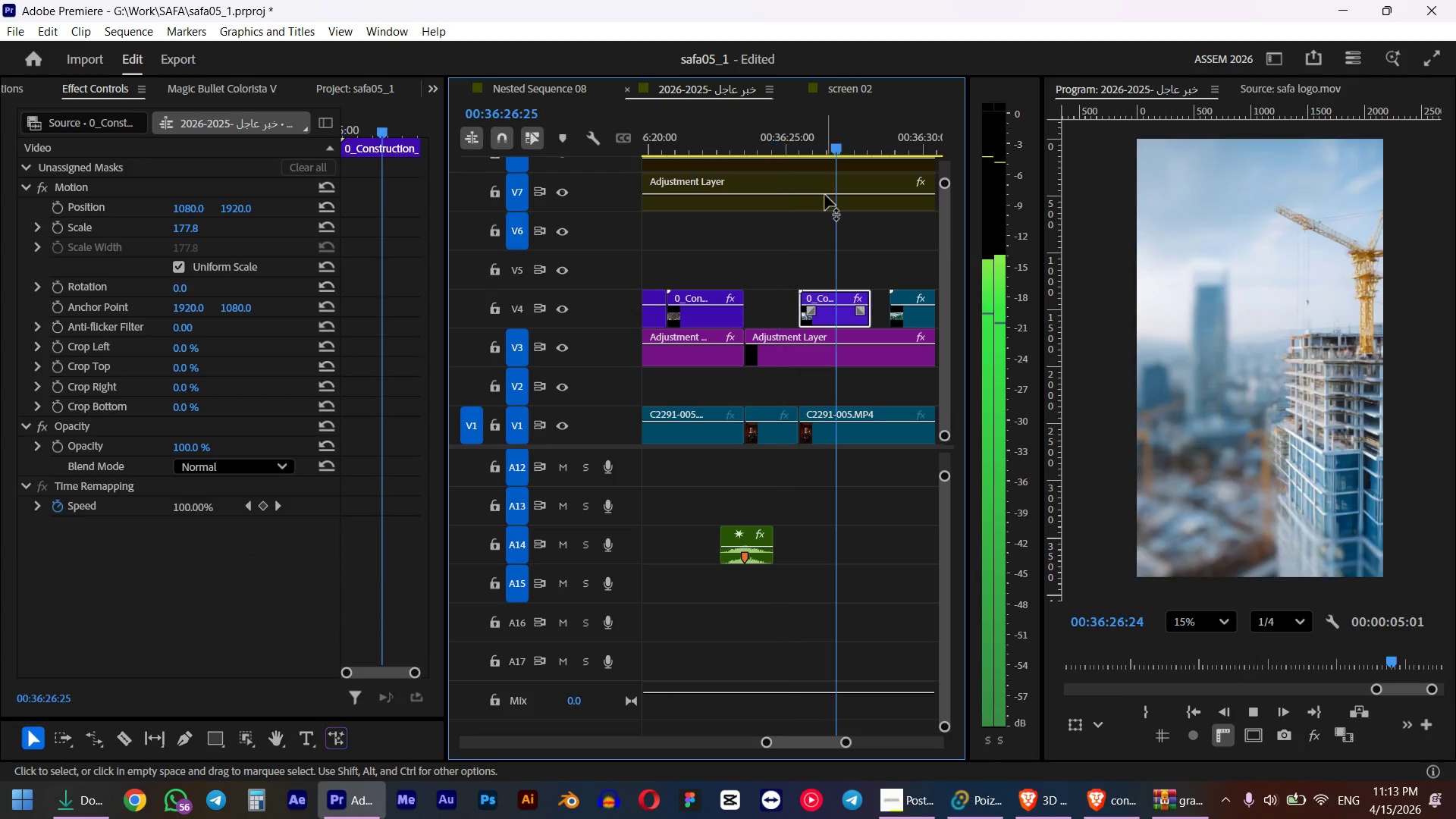 
left_click([800, 150])
 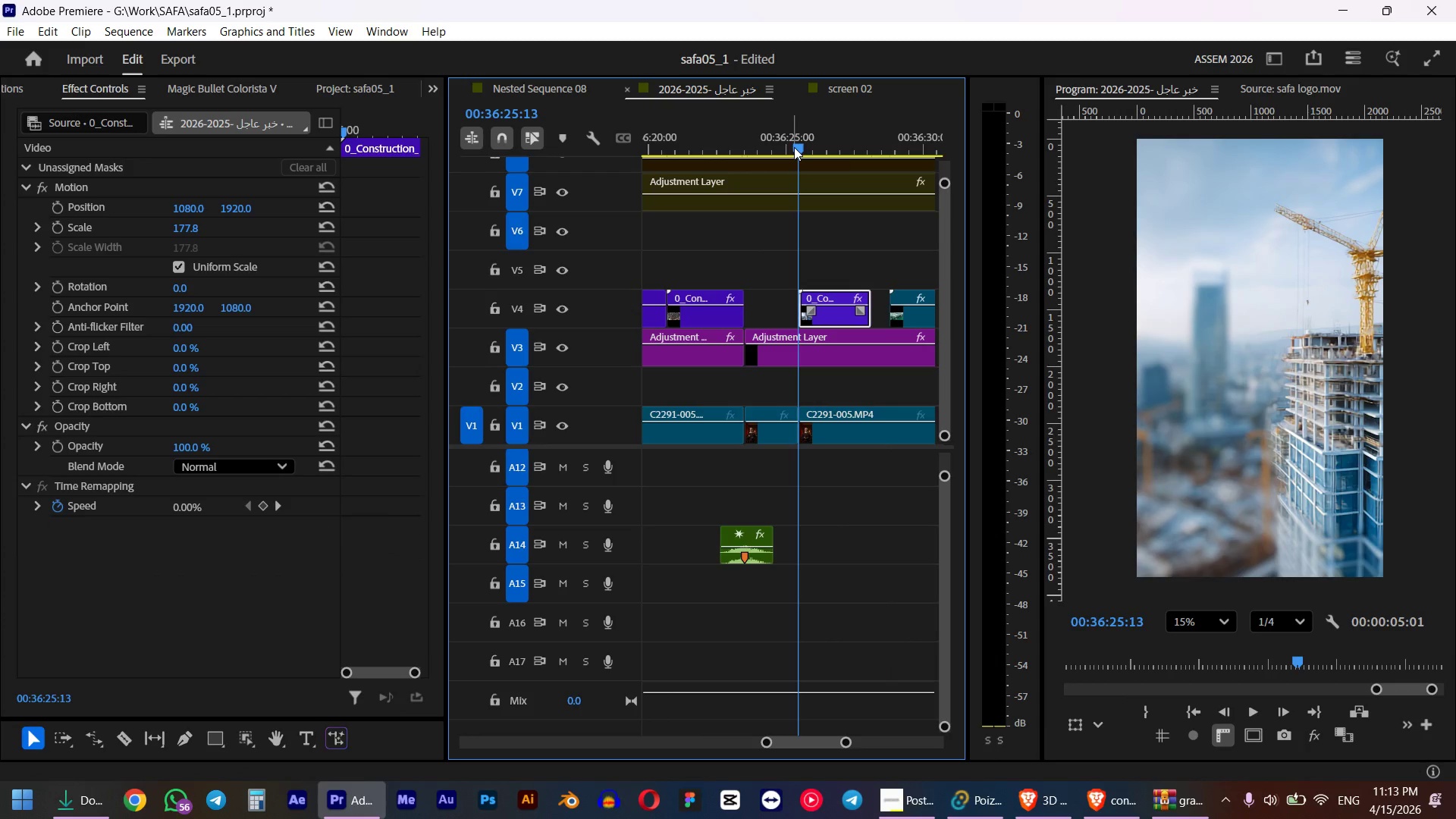 
key(Space)
 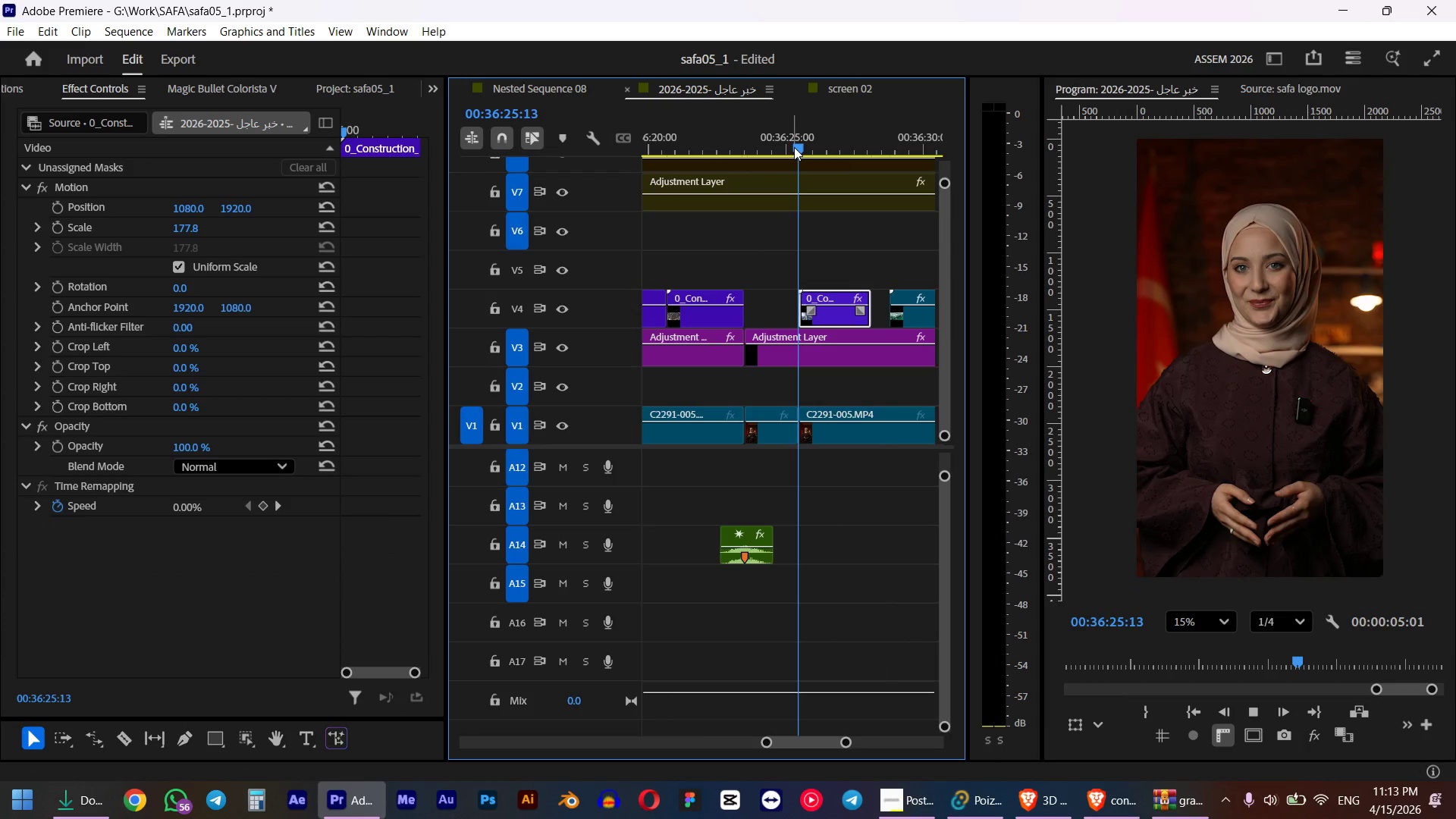 
key(Space)
 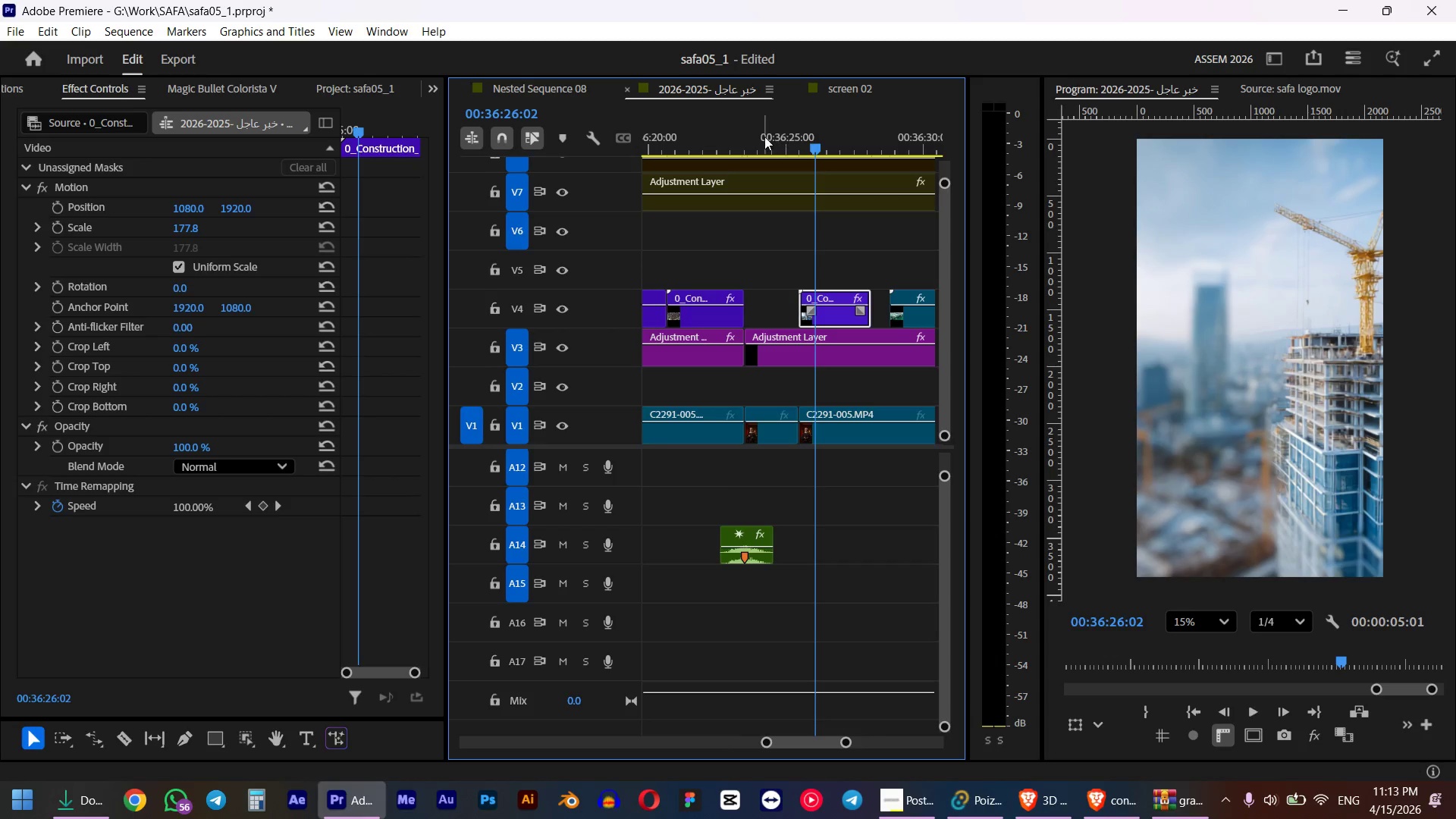 
left_click([764, 136])
 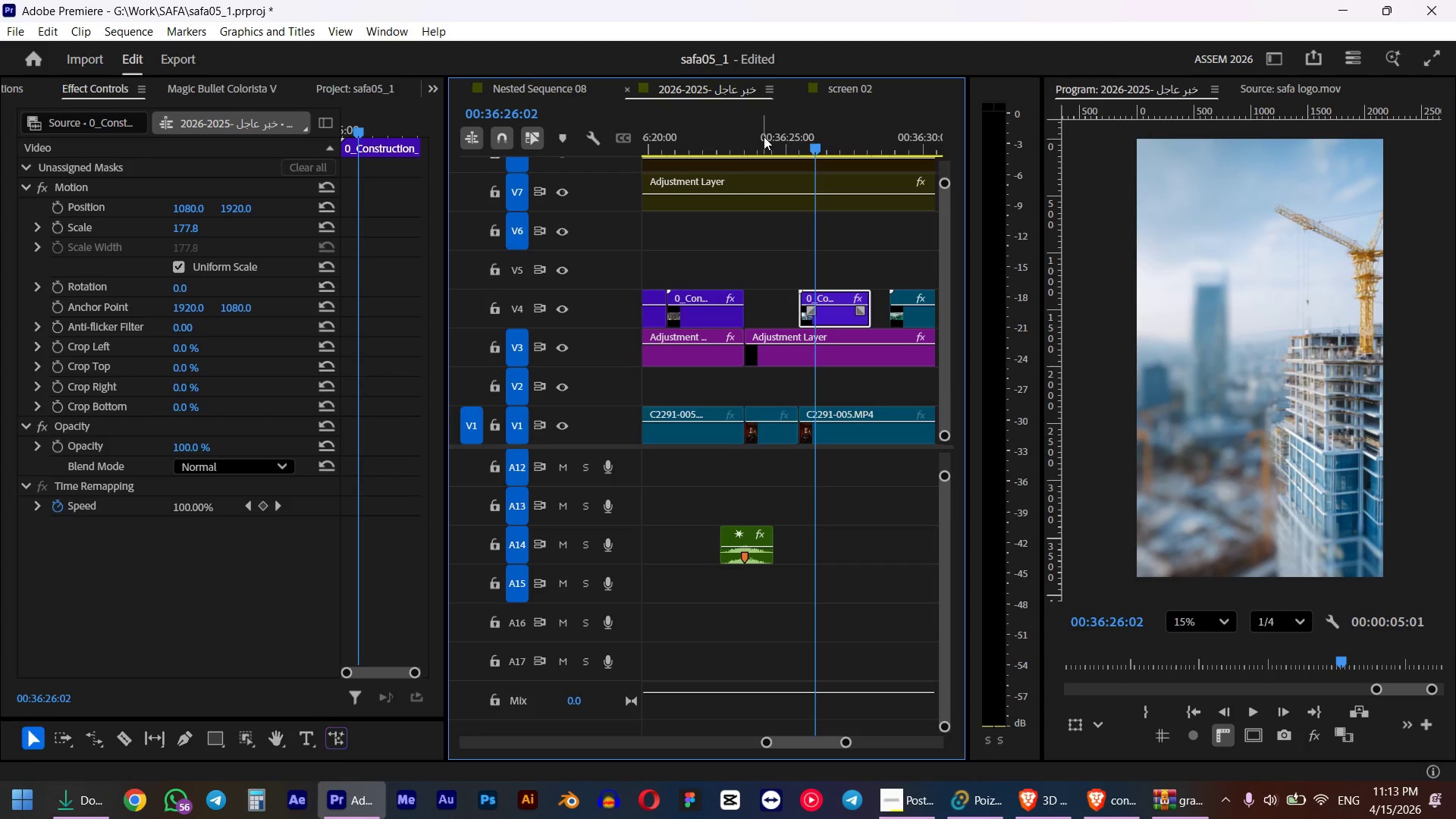 
key(Space)
 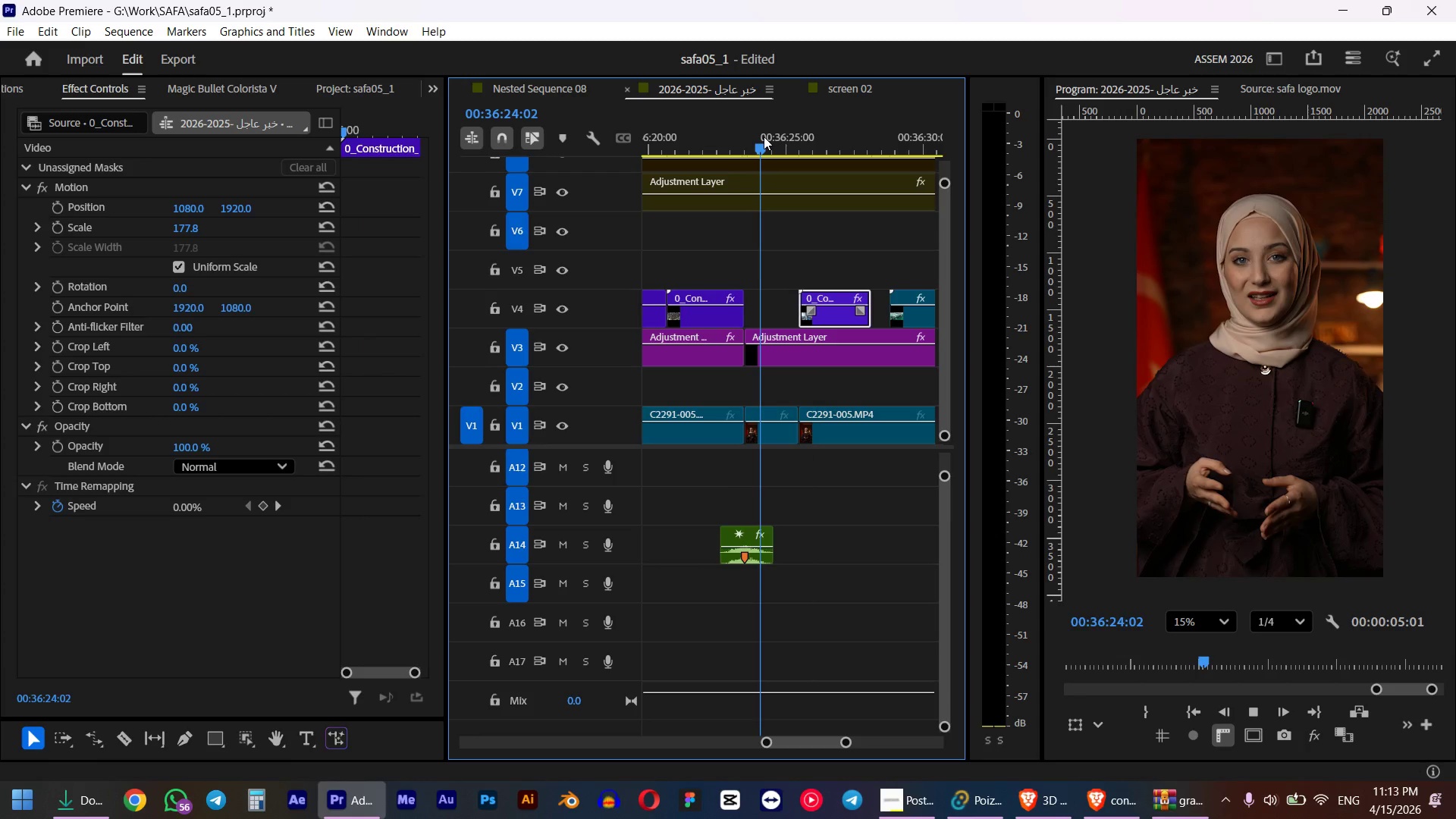 
key(Space)
 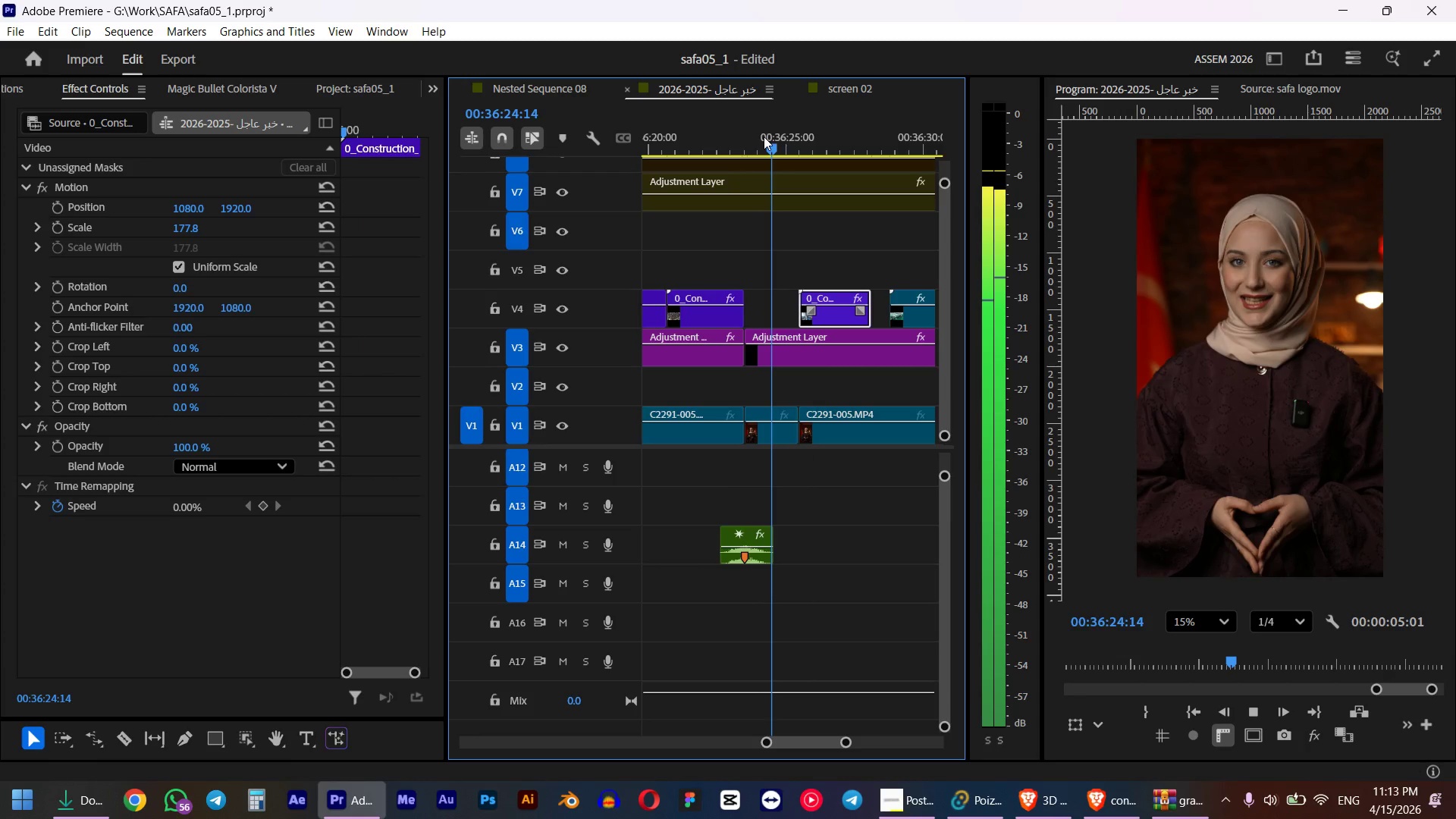 
hold_key(key=AltLeft, duration=0.36)
scroll: coordinate [823, 359], scroll_direction: down, amount: 10.0
 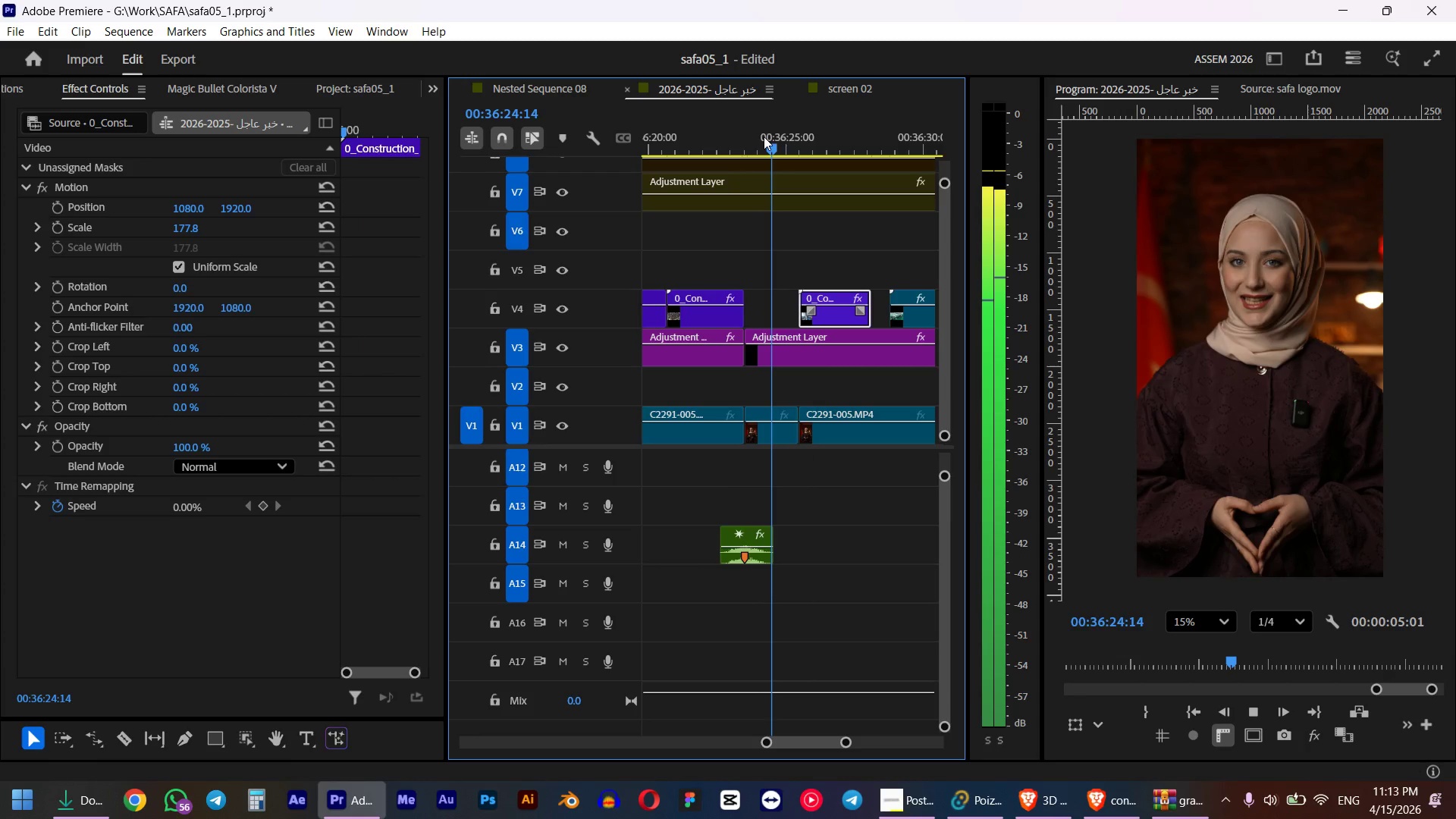 
left_click_drag(start_coordinate=[777, 316], to_coordinate=[882, 319])
 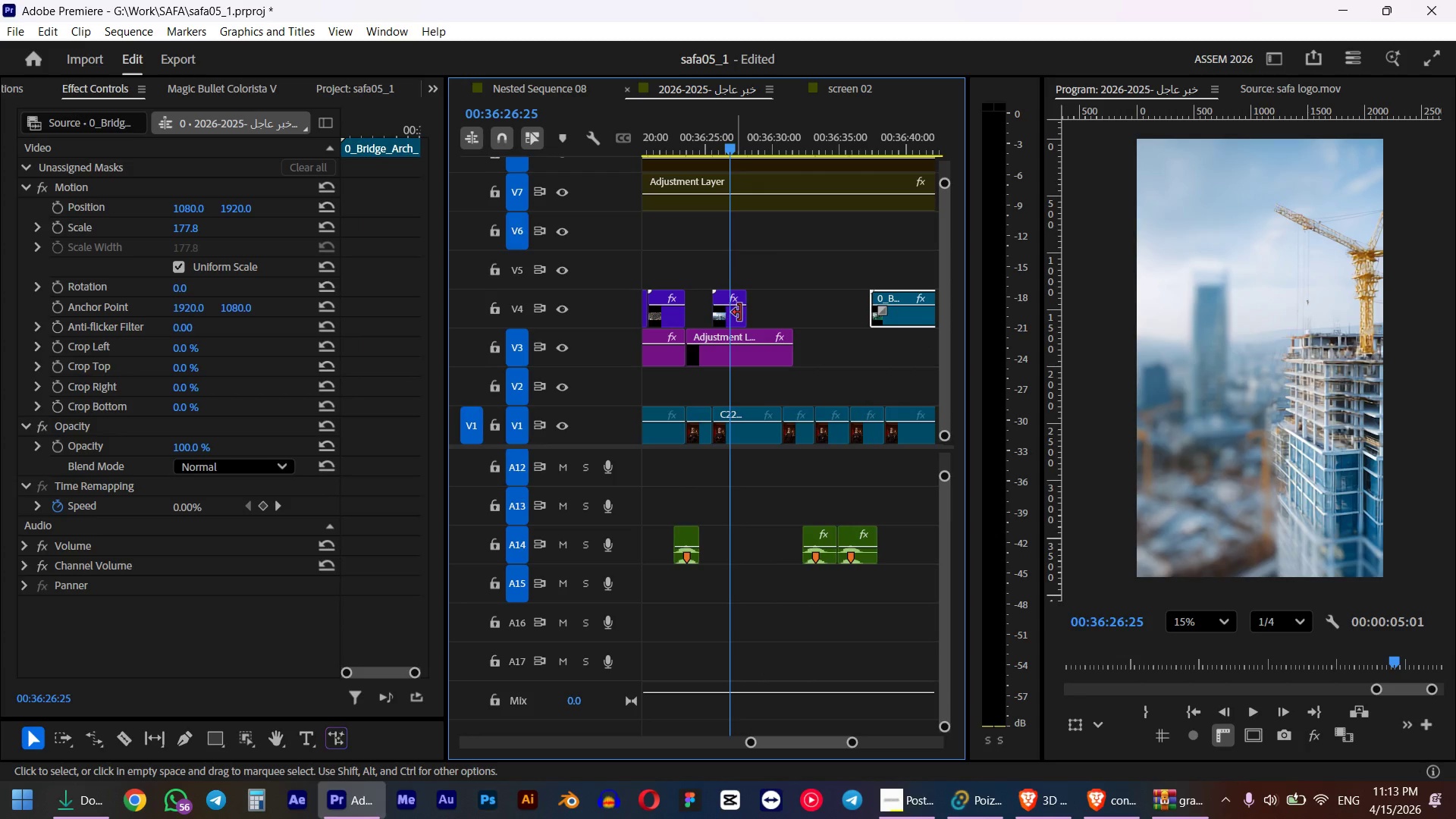 
left_click_drag(start_coordinate=[743, 312], to_coordinate=[925, 312])
 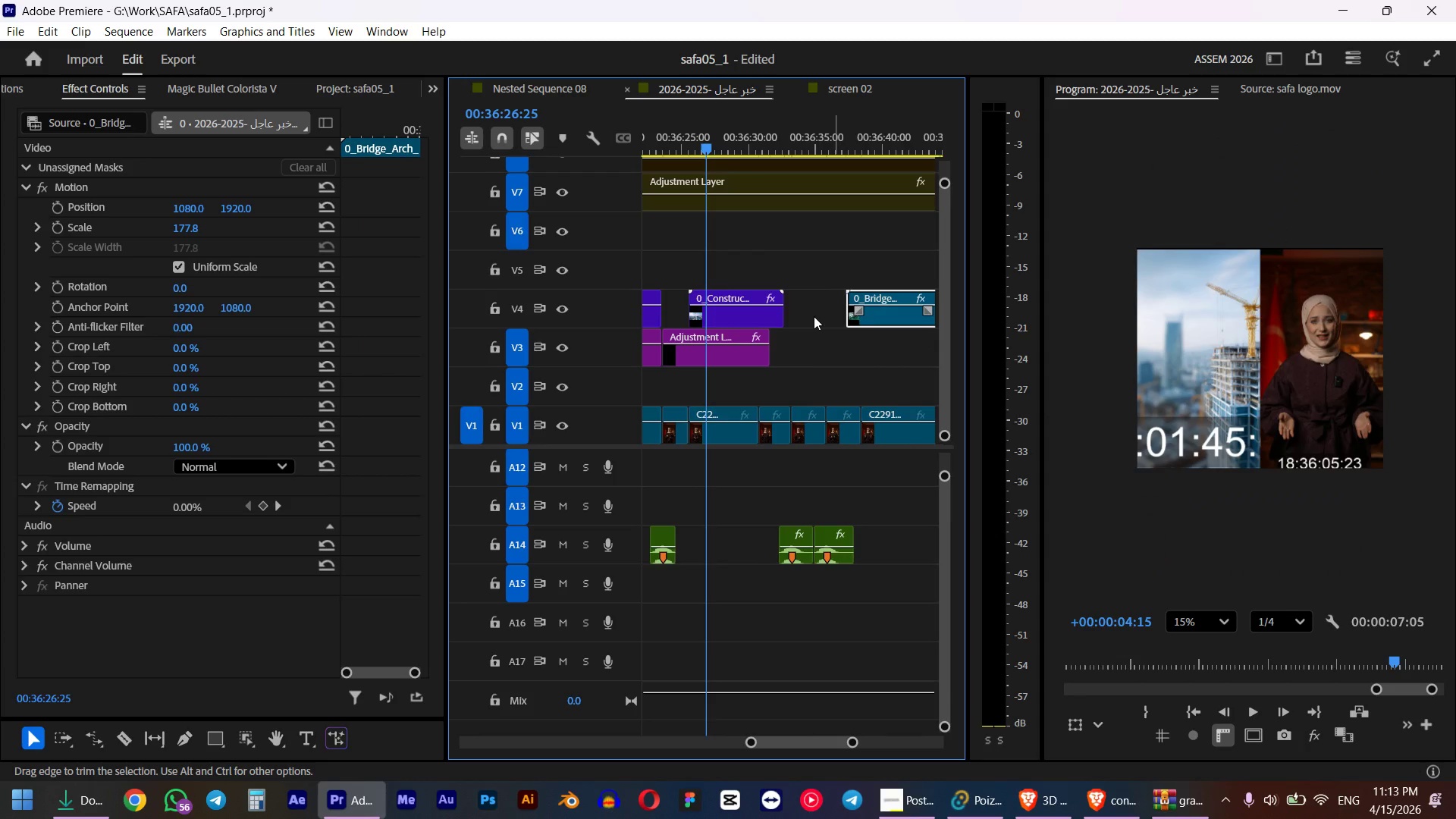 
hold_key(key=ShiftLeft, duration=0.7)
 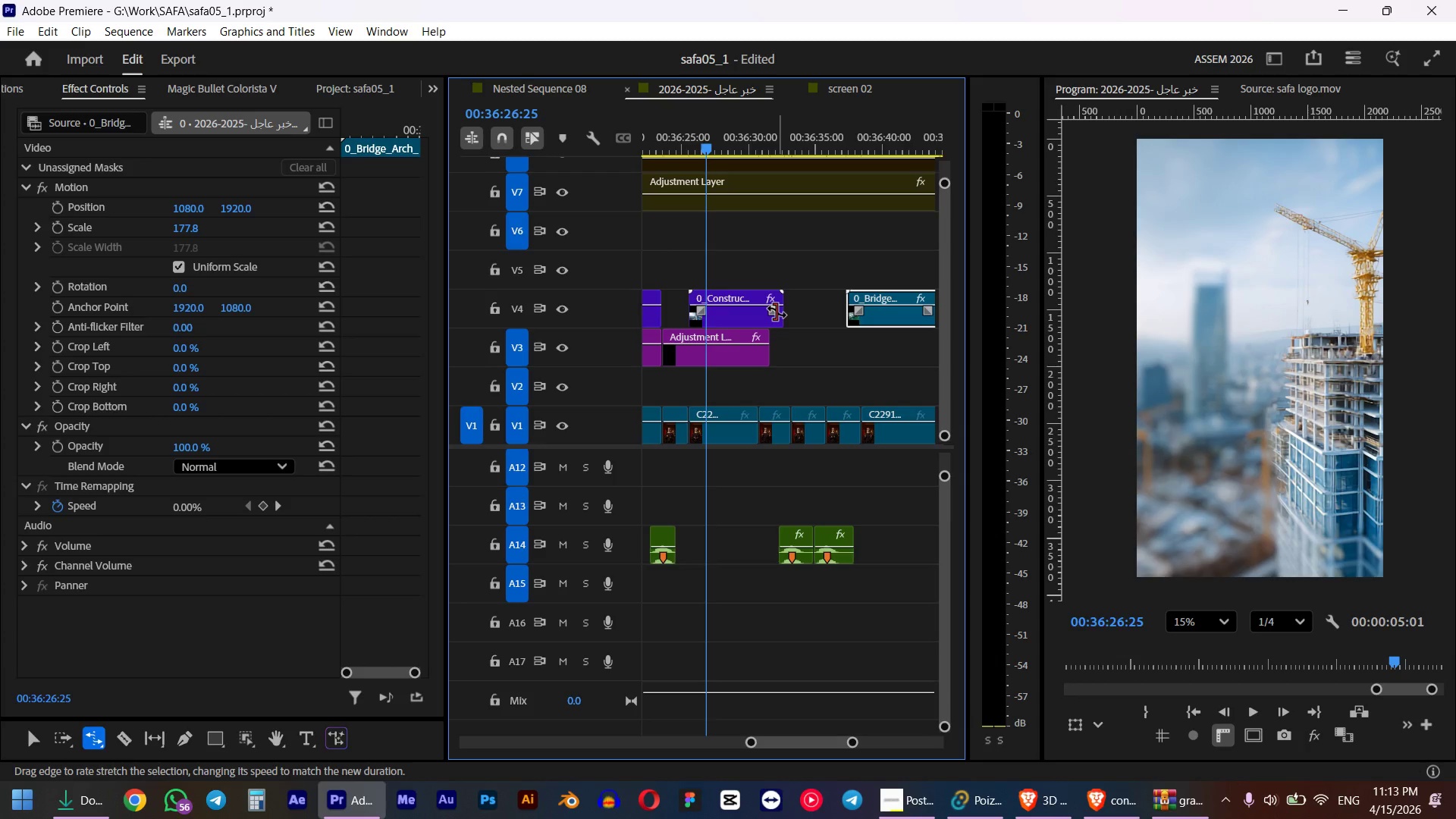 
key(R)
 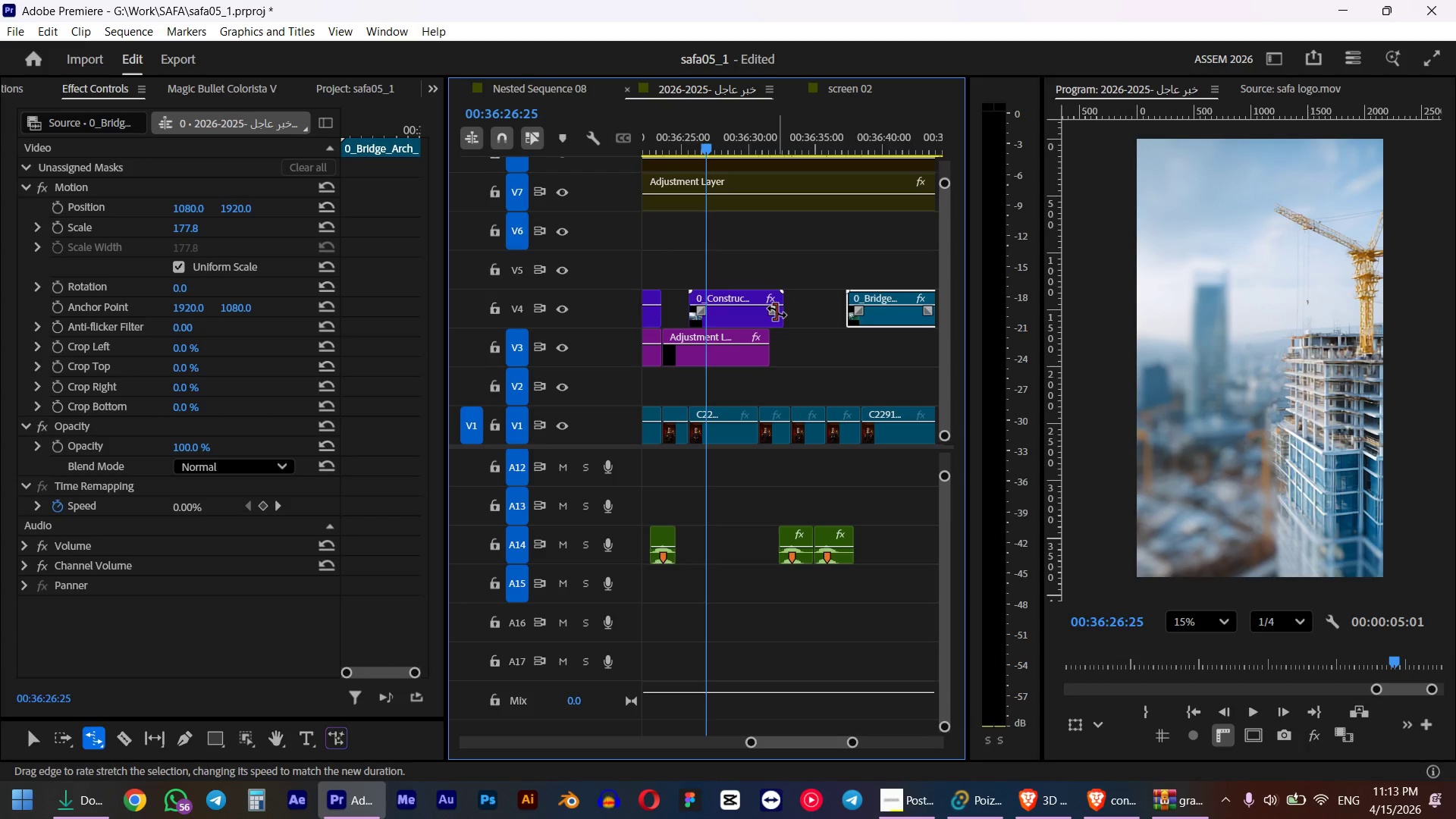 
left_click_drag(start_coordinate=[782, 312], to_coordinate=[720, 309])
 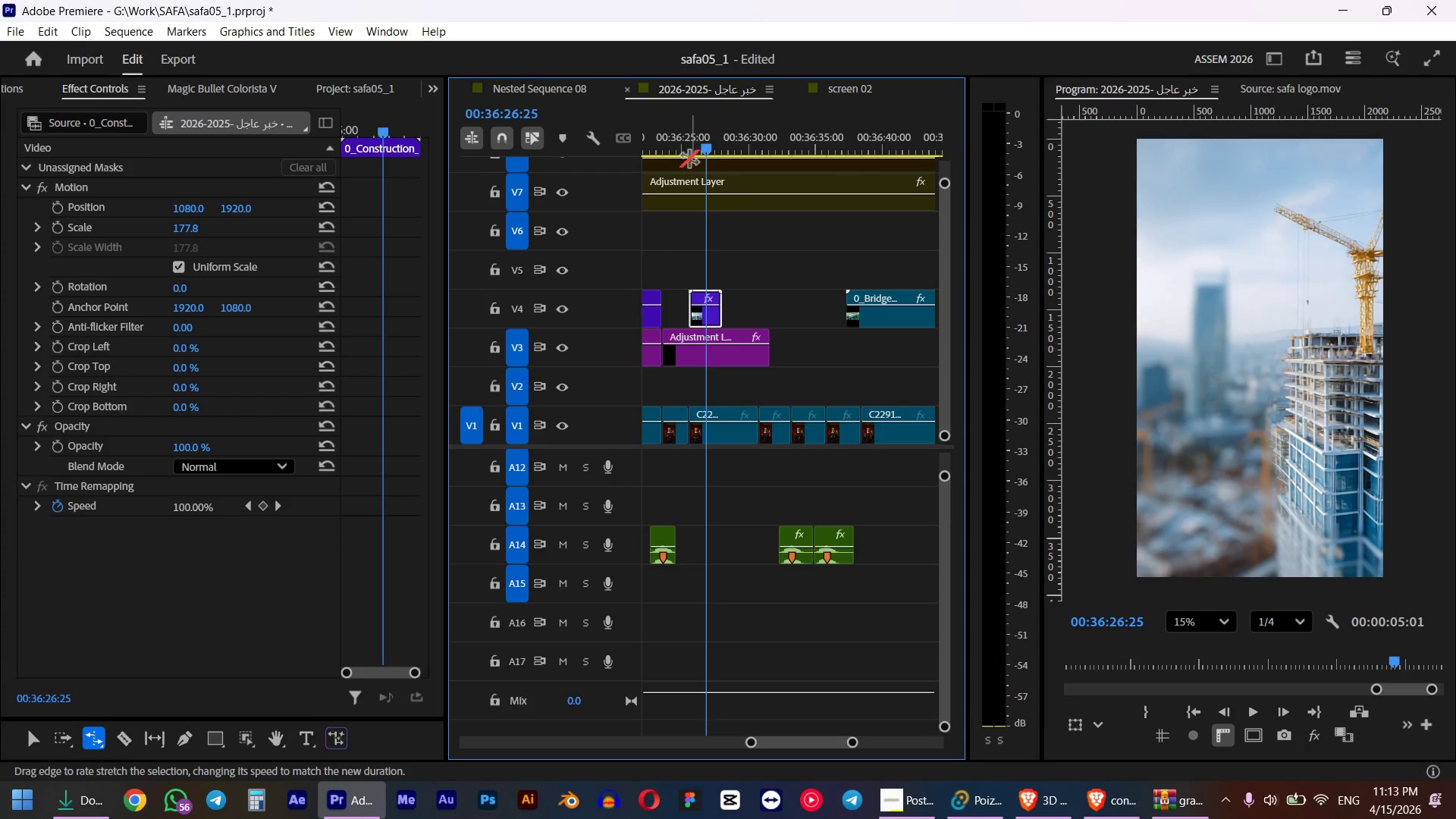 
left_click([688, 150])
 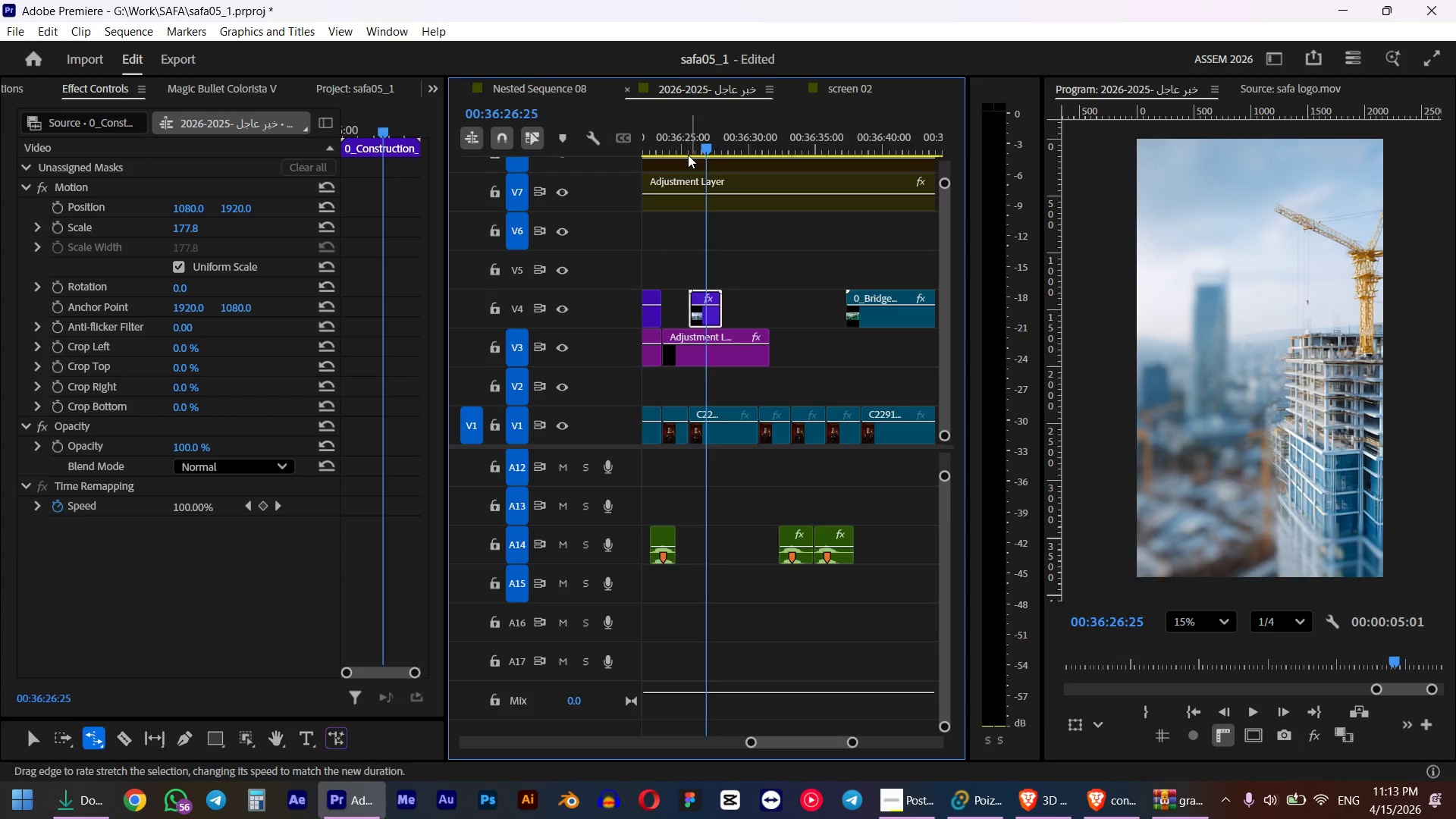 
key(Space)
 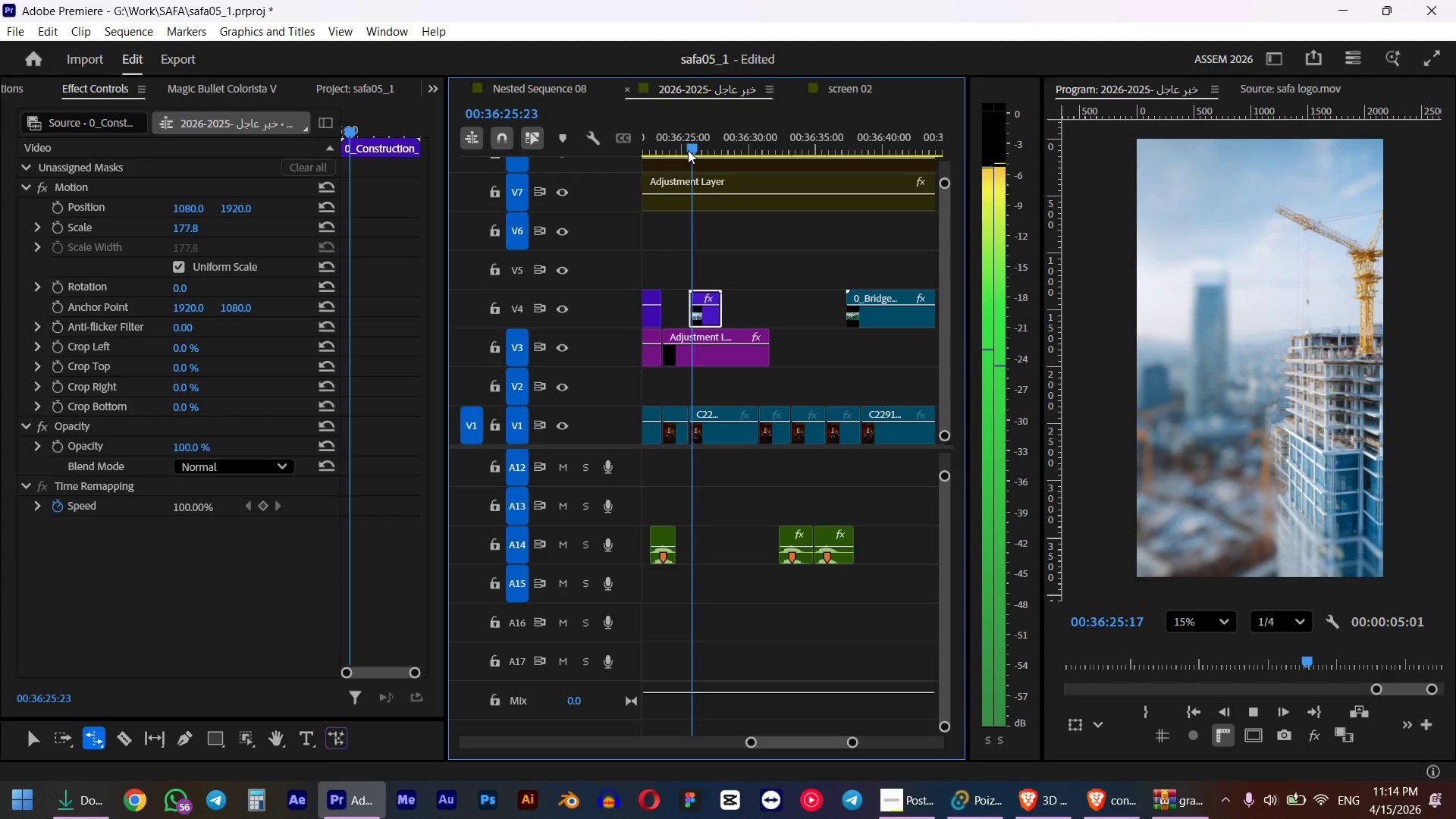 
key(Space)
 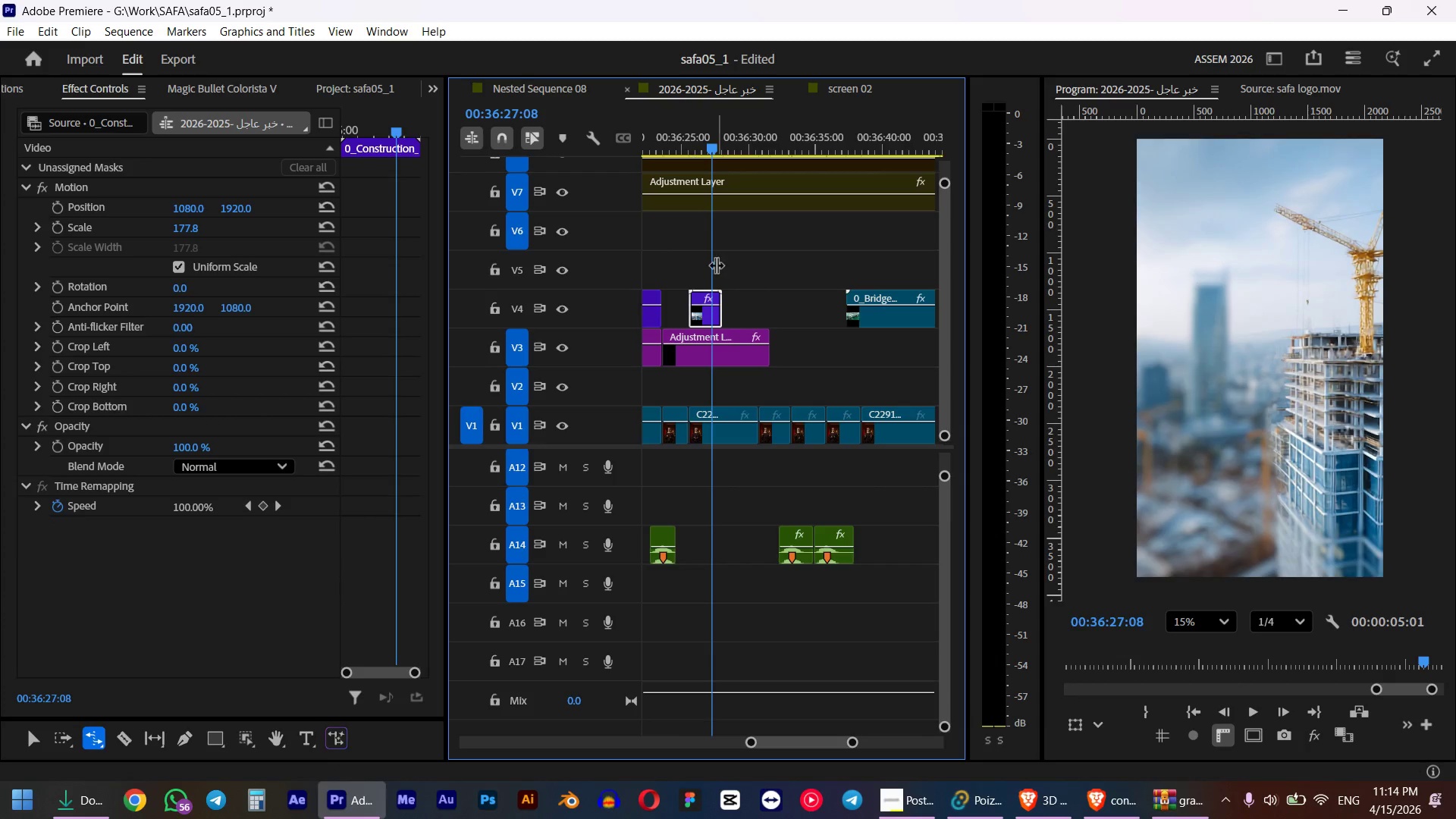 
key(Alt+AltLeft)
 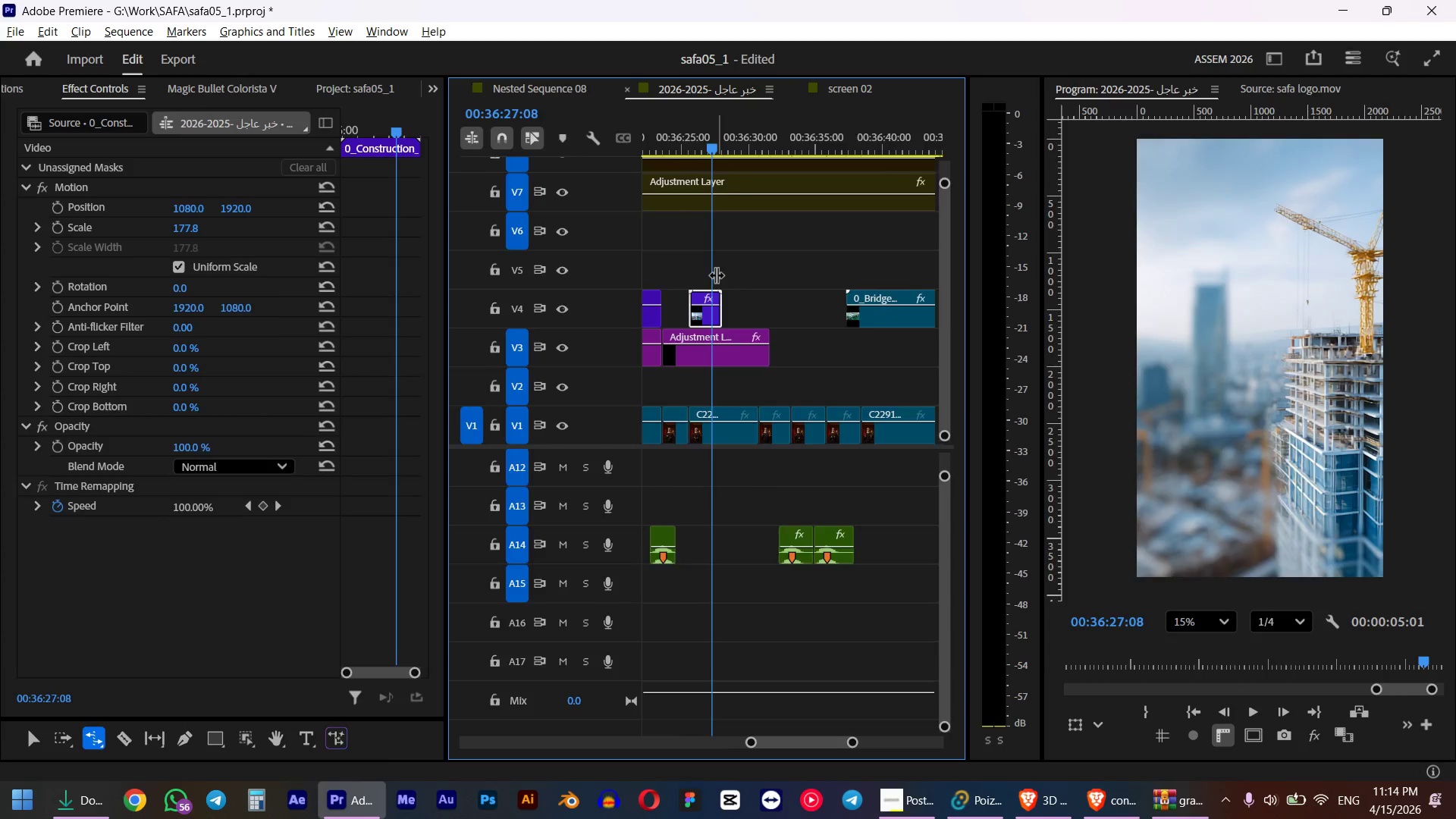 
key(Alt+Tab)
 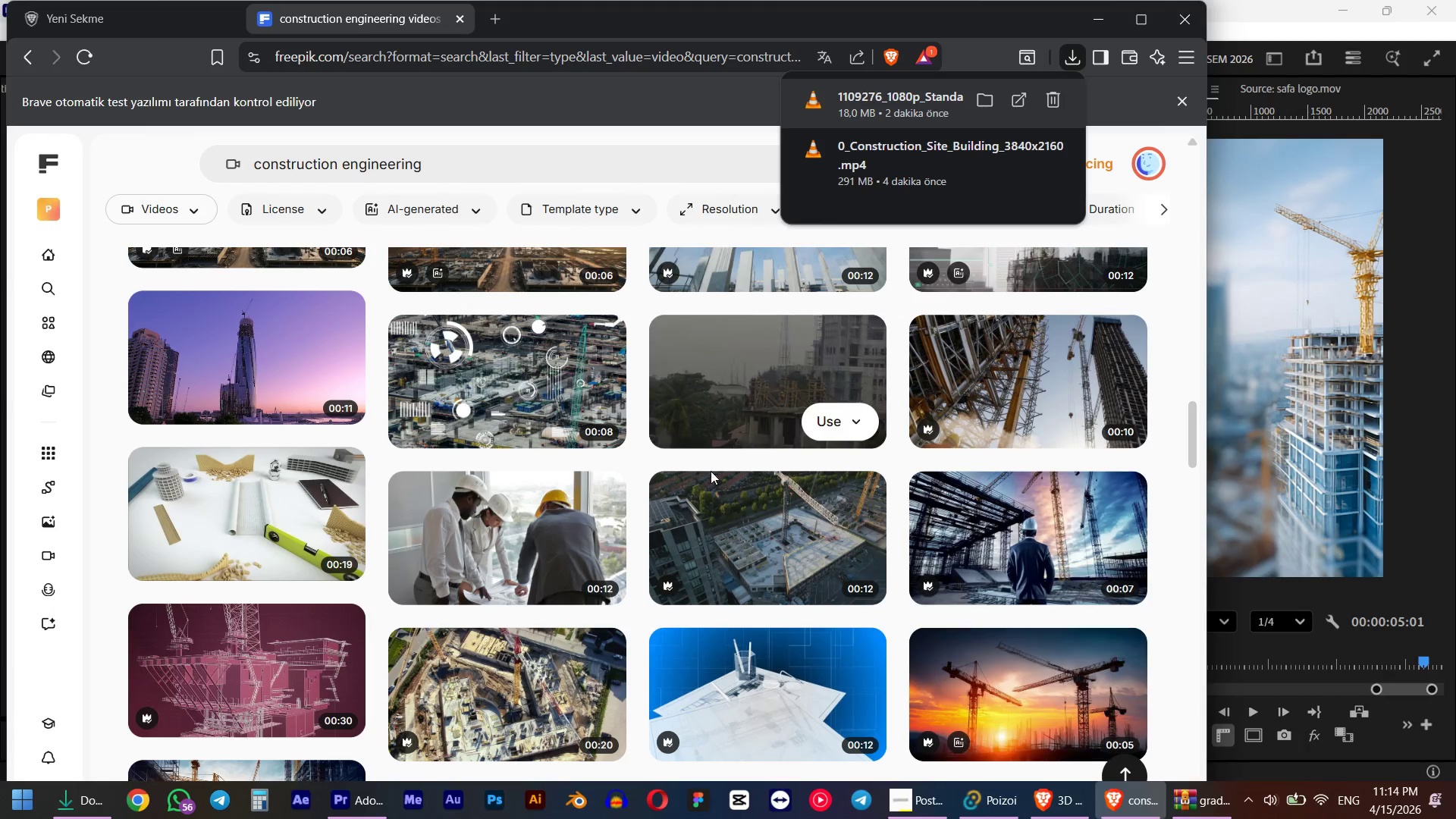 
scroll: coordinate [494, 550], scroll_direction: down, amount: 13.0
 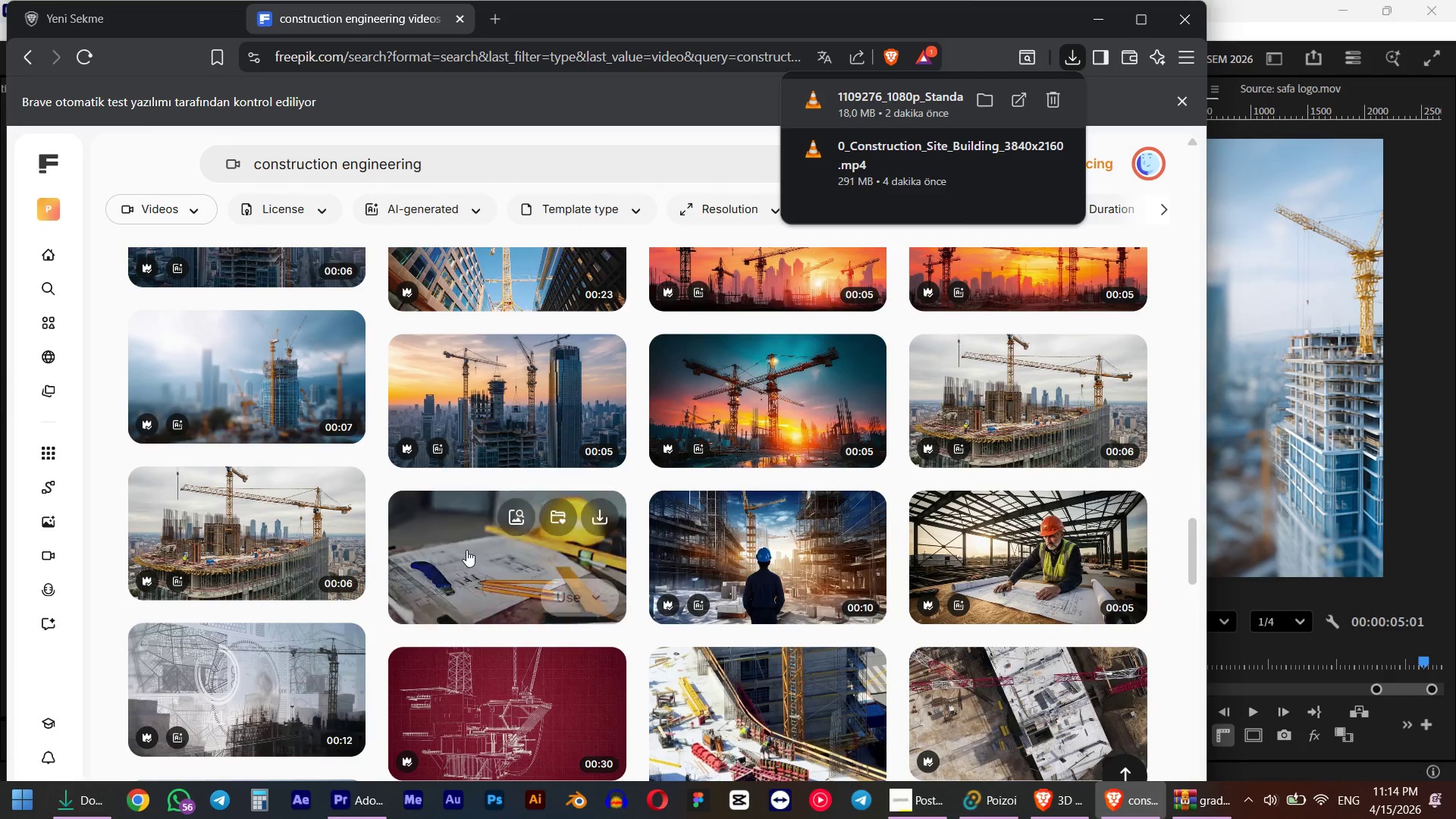 
left_click([331, 488])
 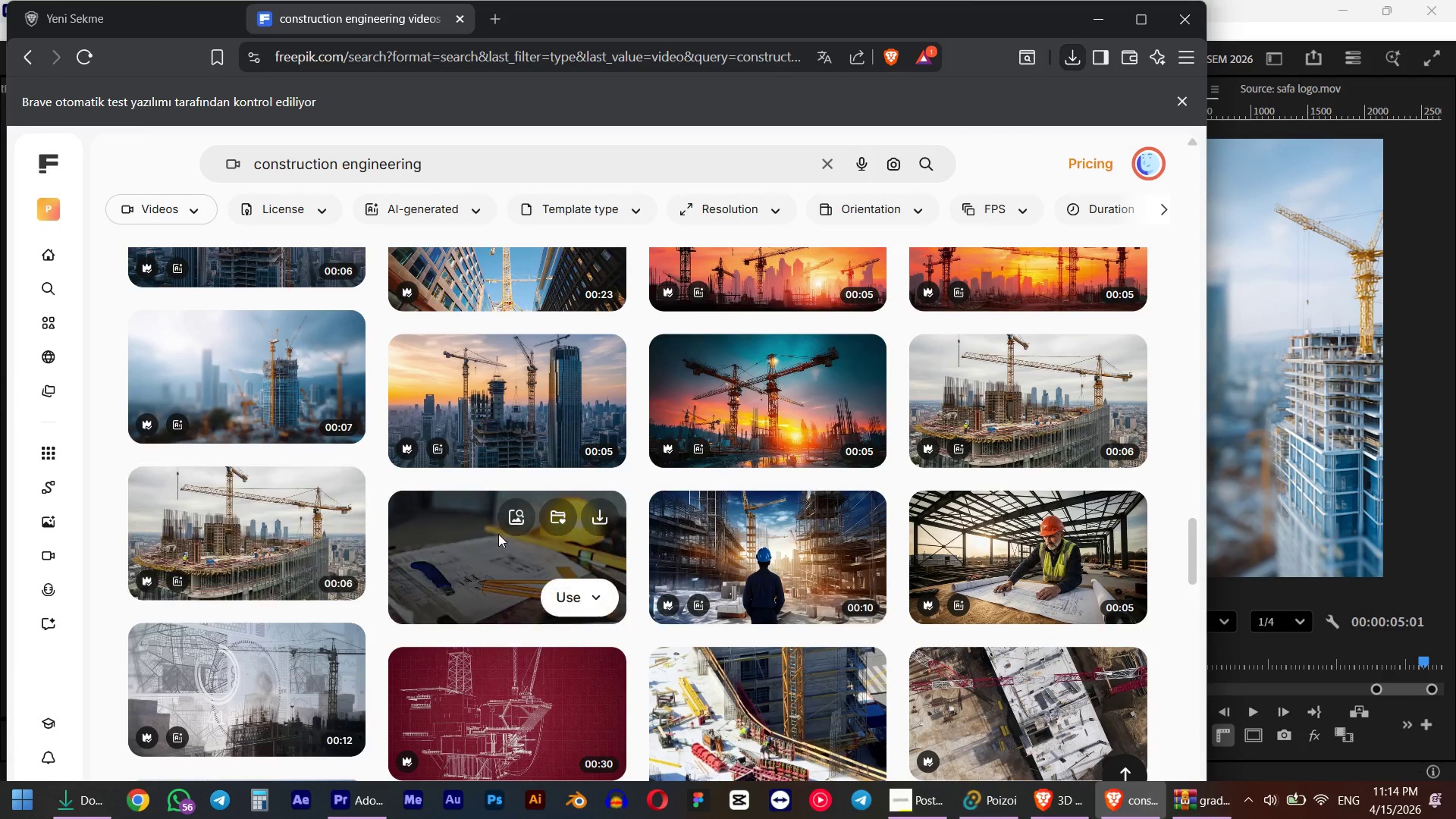 
scroll: coordinate [490, 535], scroll_direction: down, amount: 9.0
 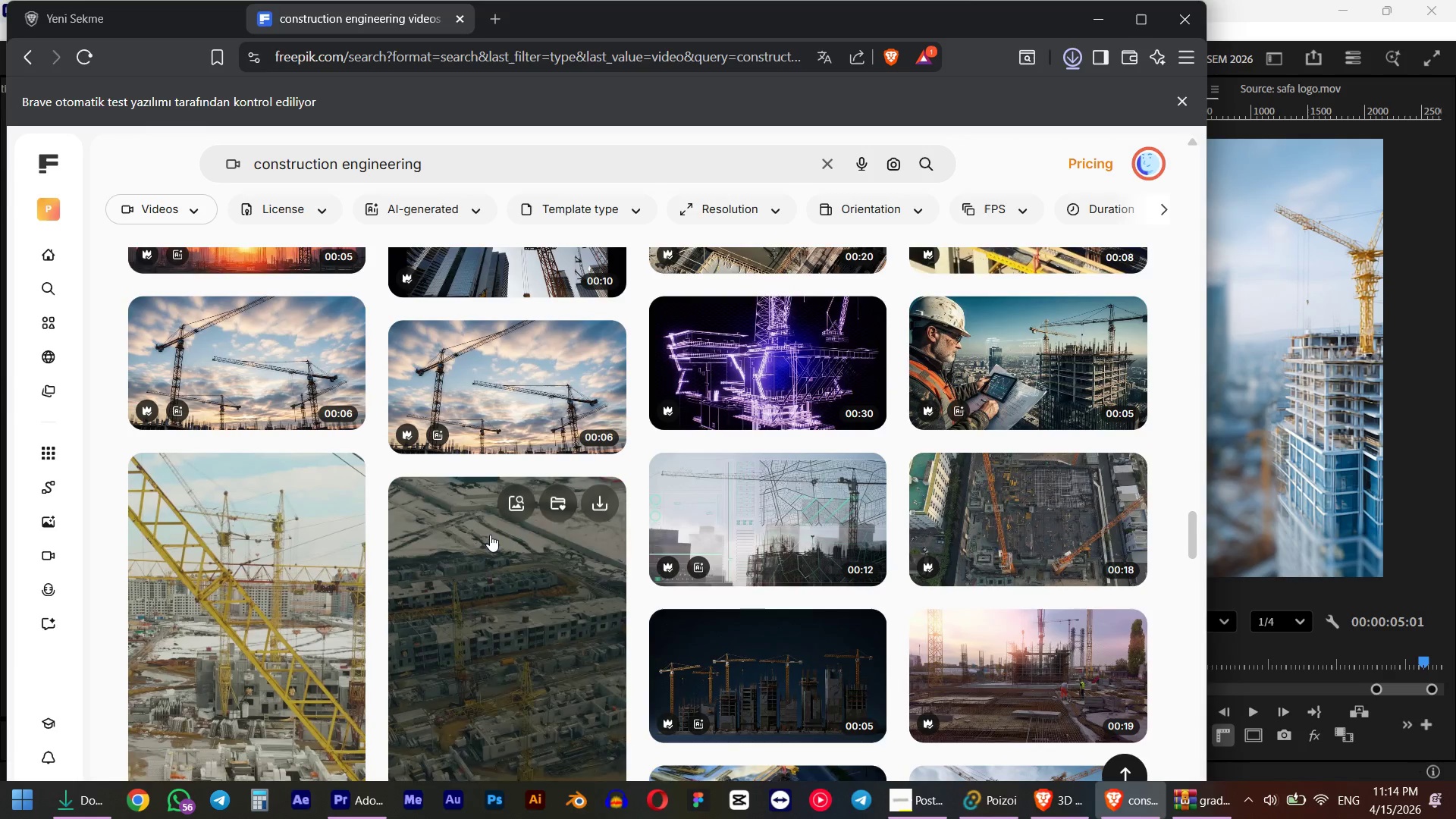 
scroll: coordinate [599, 538], scroll_direction: up, amount: 6.0
 